 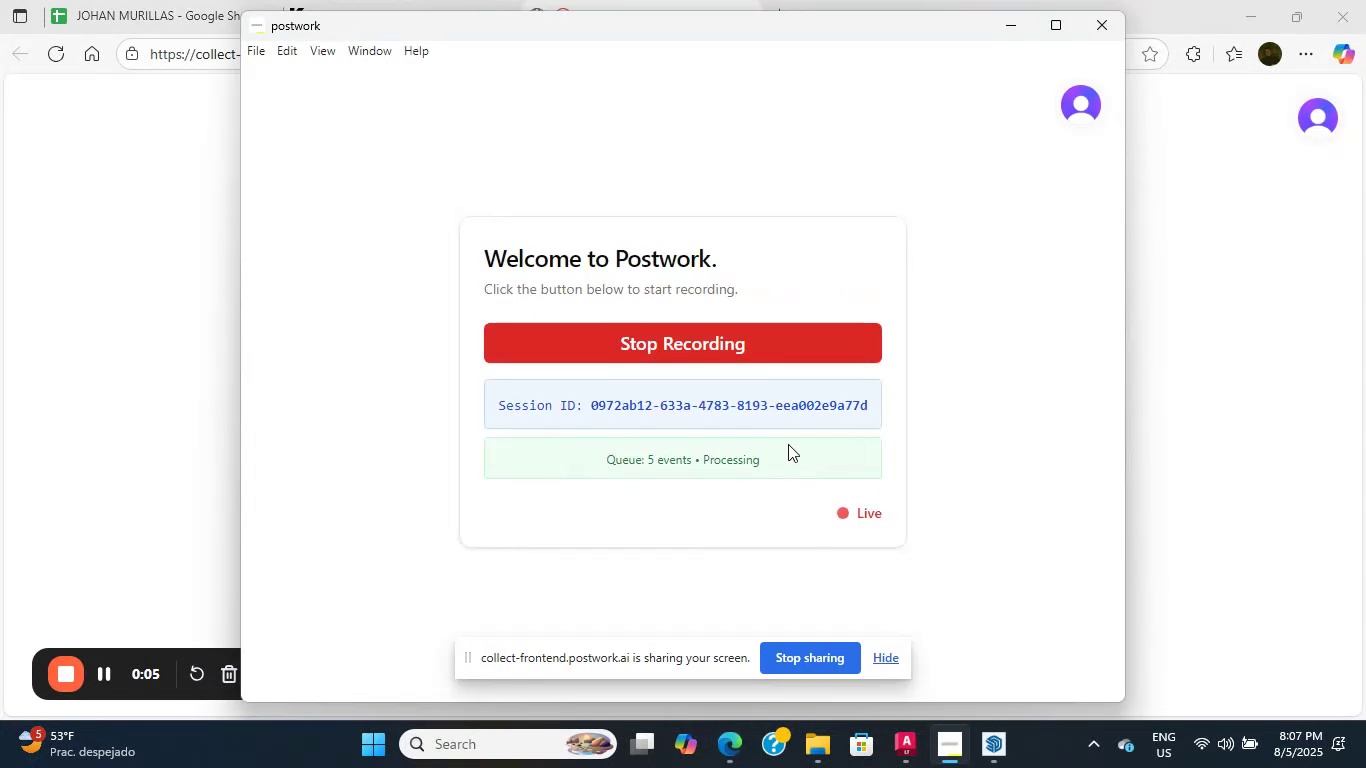 
left_click([896, 660])
 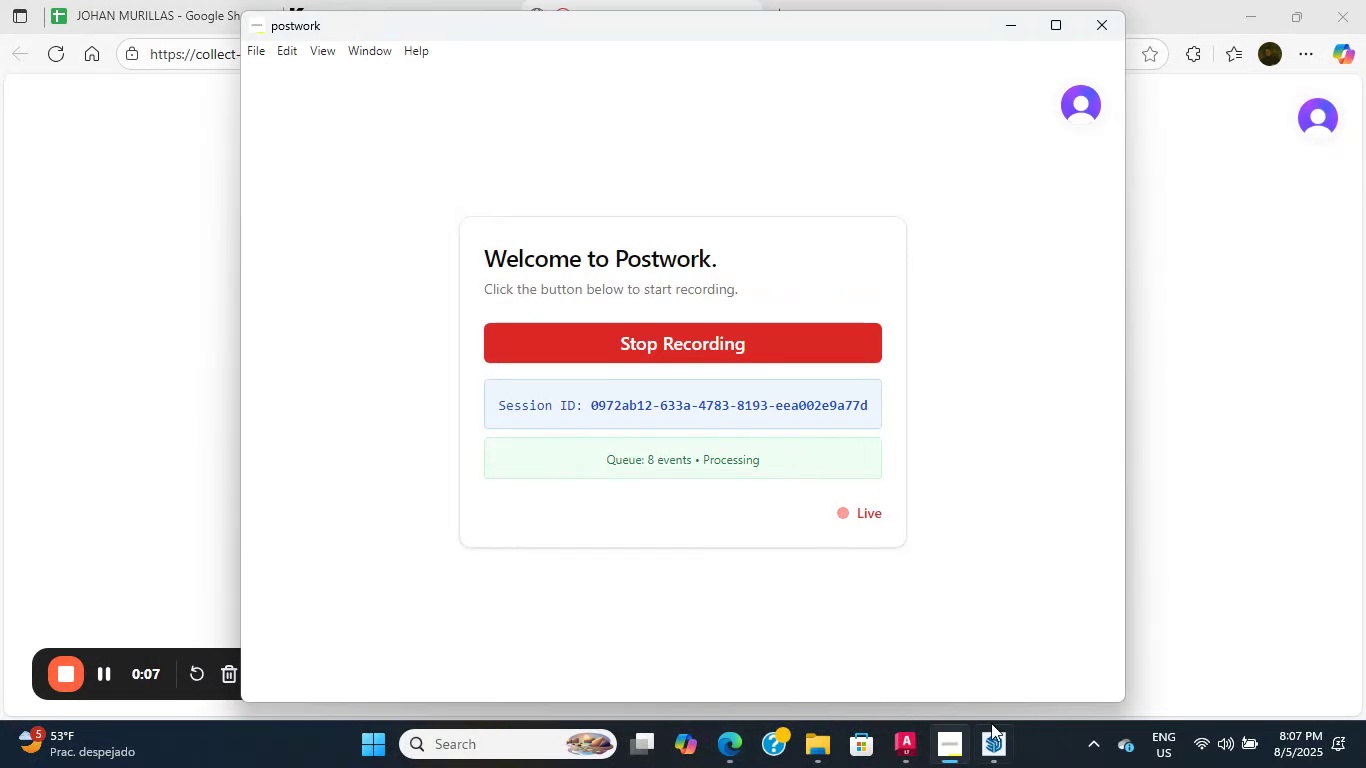 
left_click([999, 737])
 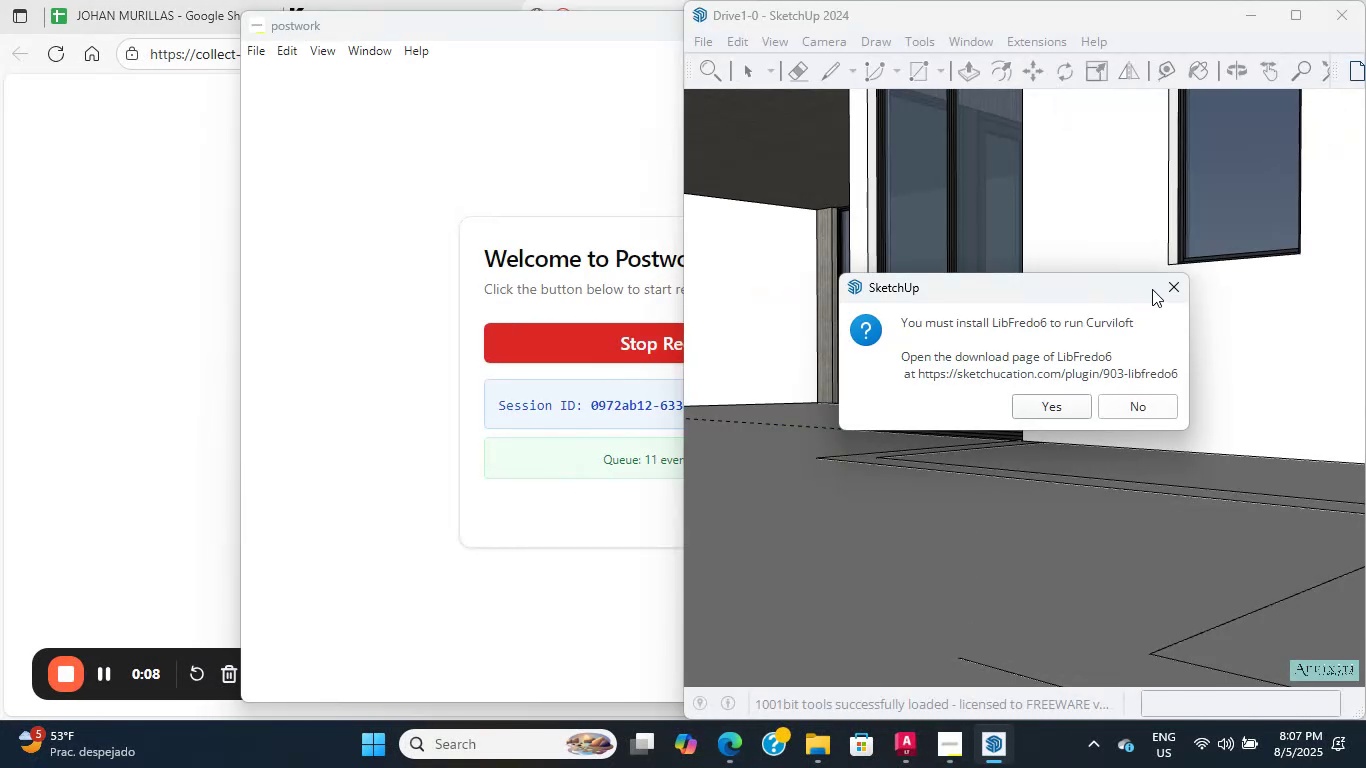 
left_click([1174, 283])
 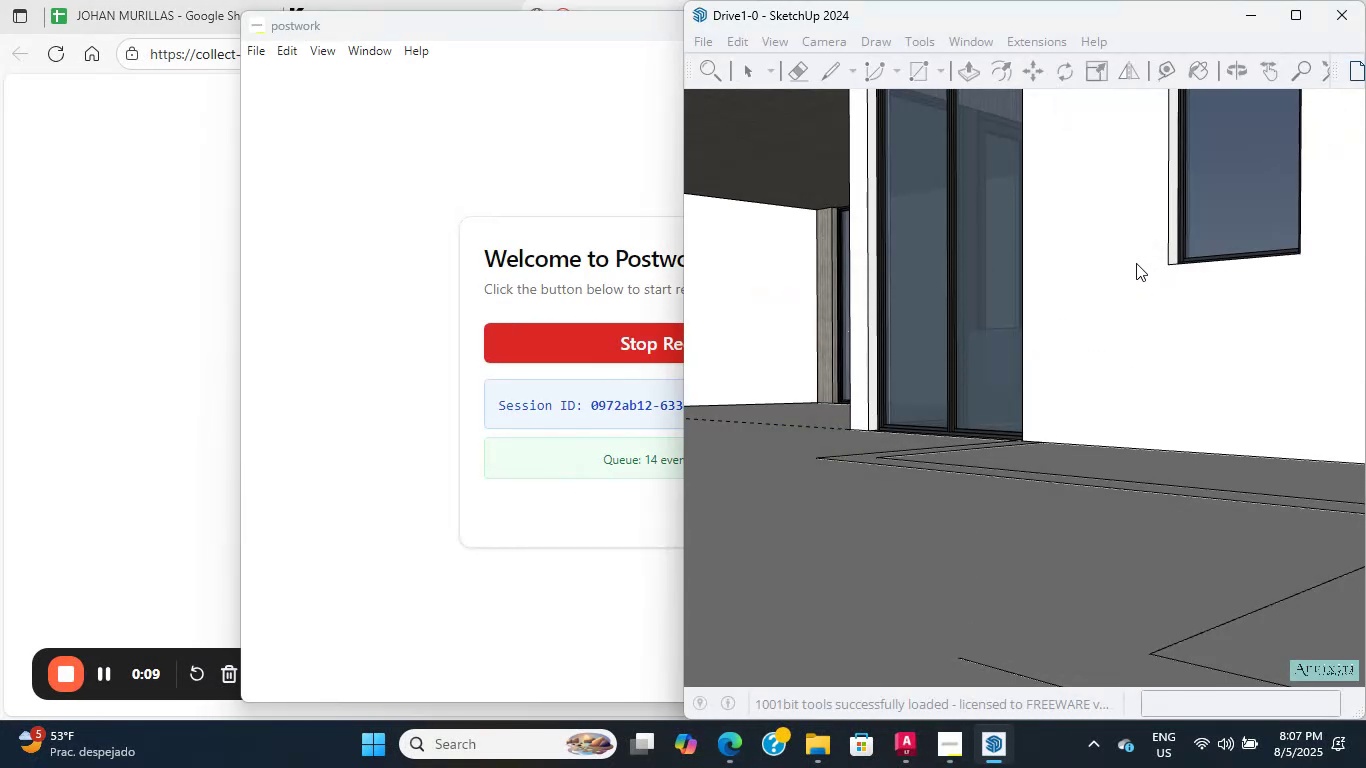 
scroll: coordinate [922, 400], scroll_direction: down, amount: 13.0
 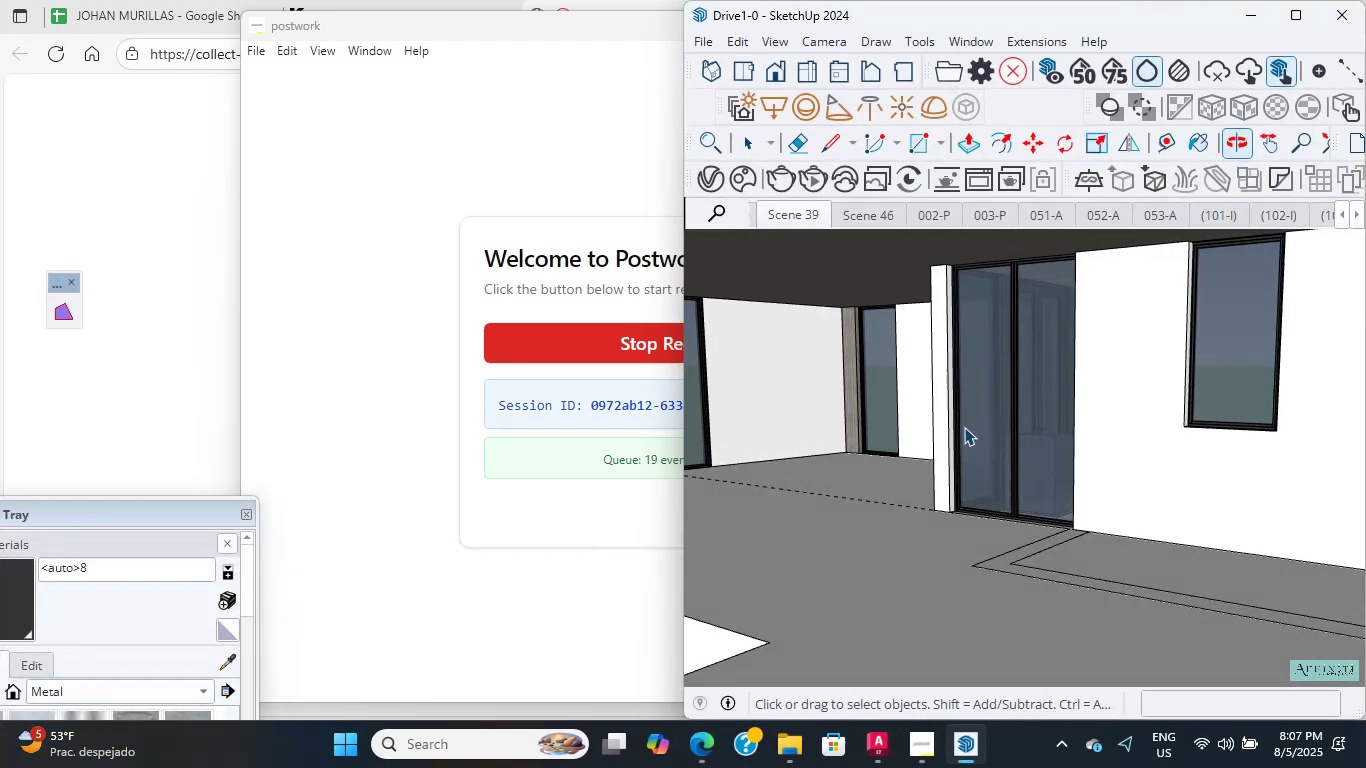 
scroll: coordinate [904, 409], scroll_direction: up, amount: 4.0
 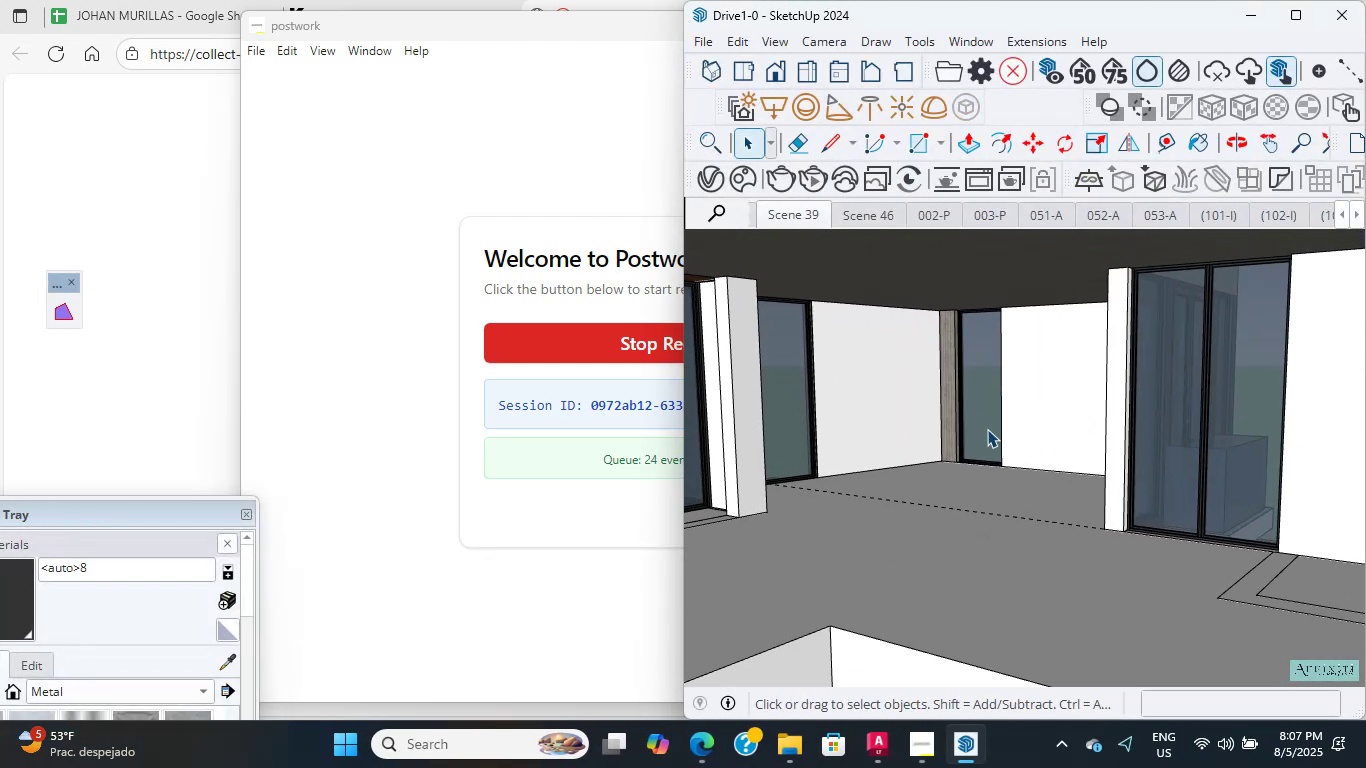 
hold_key(key=ShiftLeft, duration=0.49)
 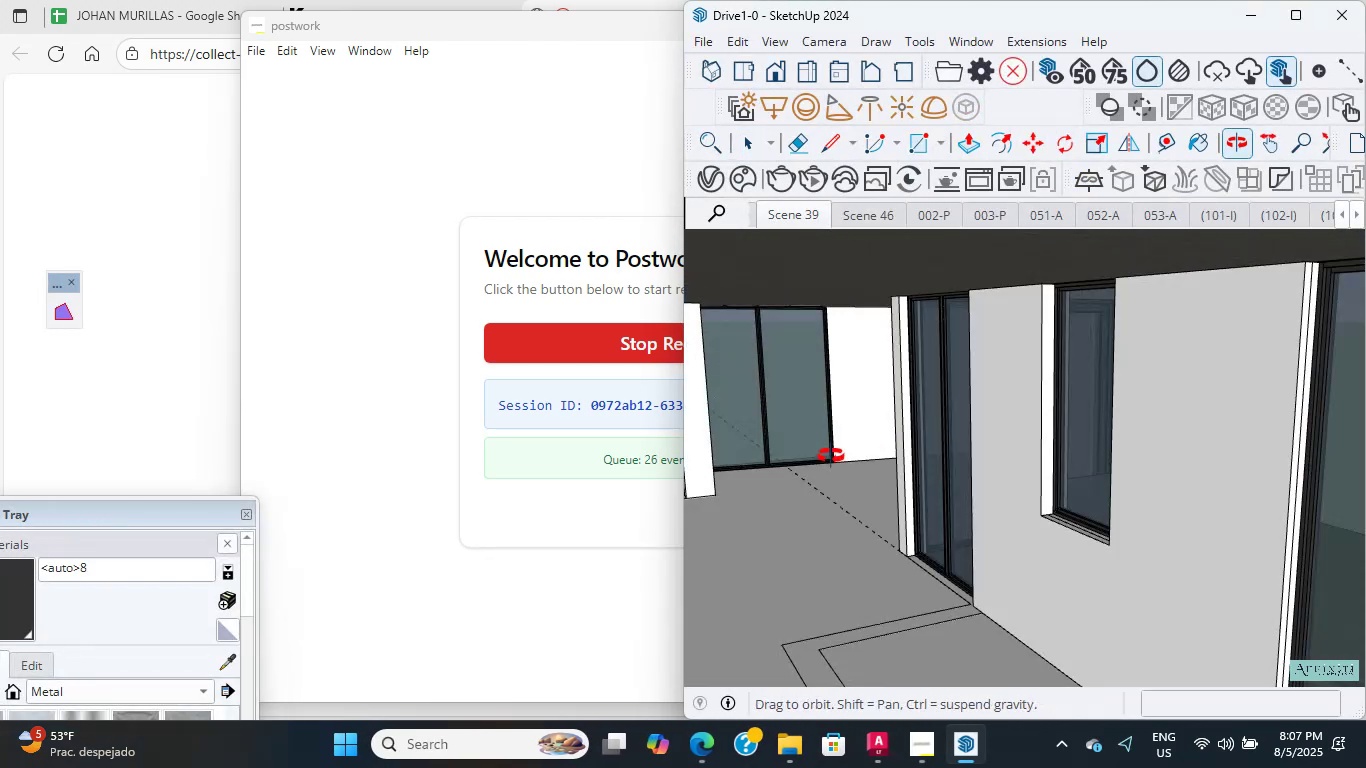 
hold_key(key=ShiftLeft, duration=1.14)
 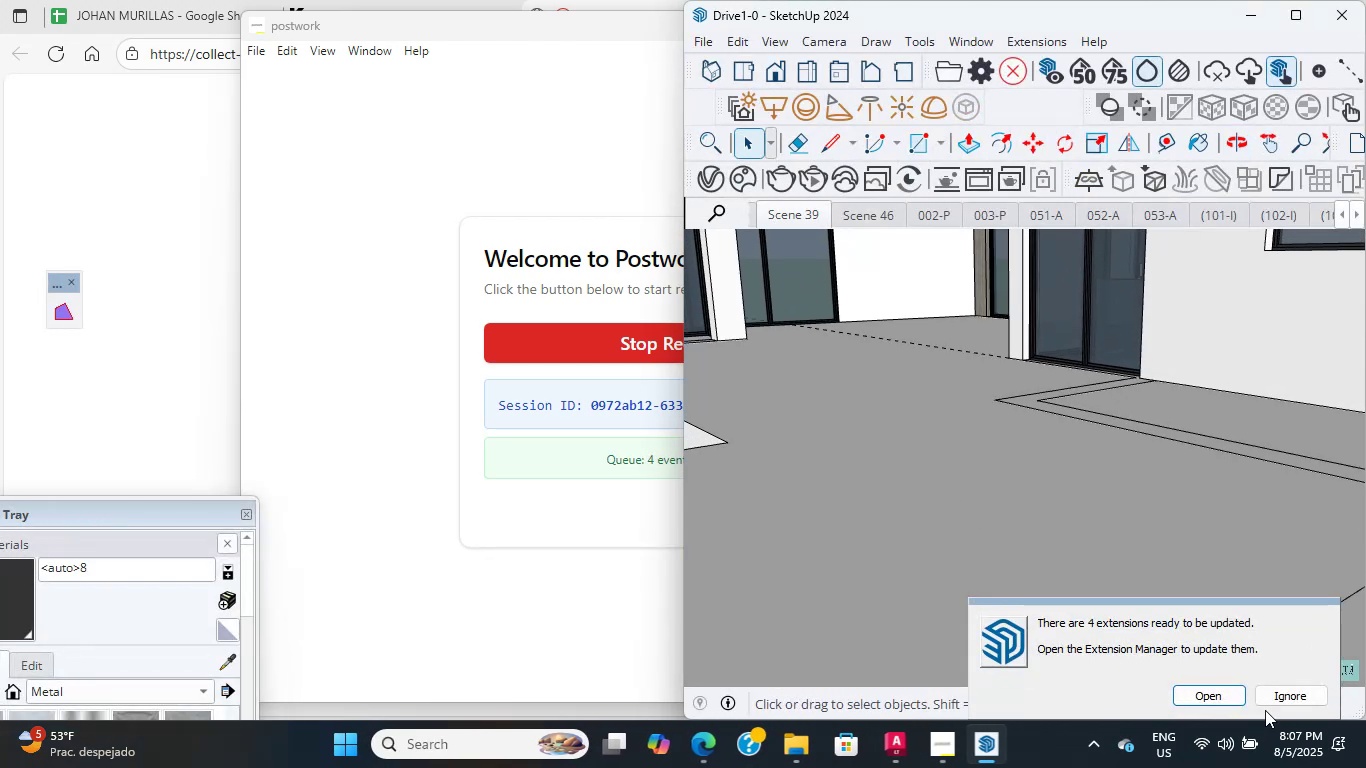 
left_click([1275, 699])
 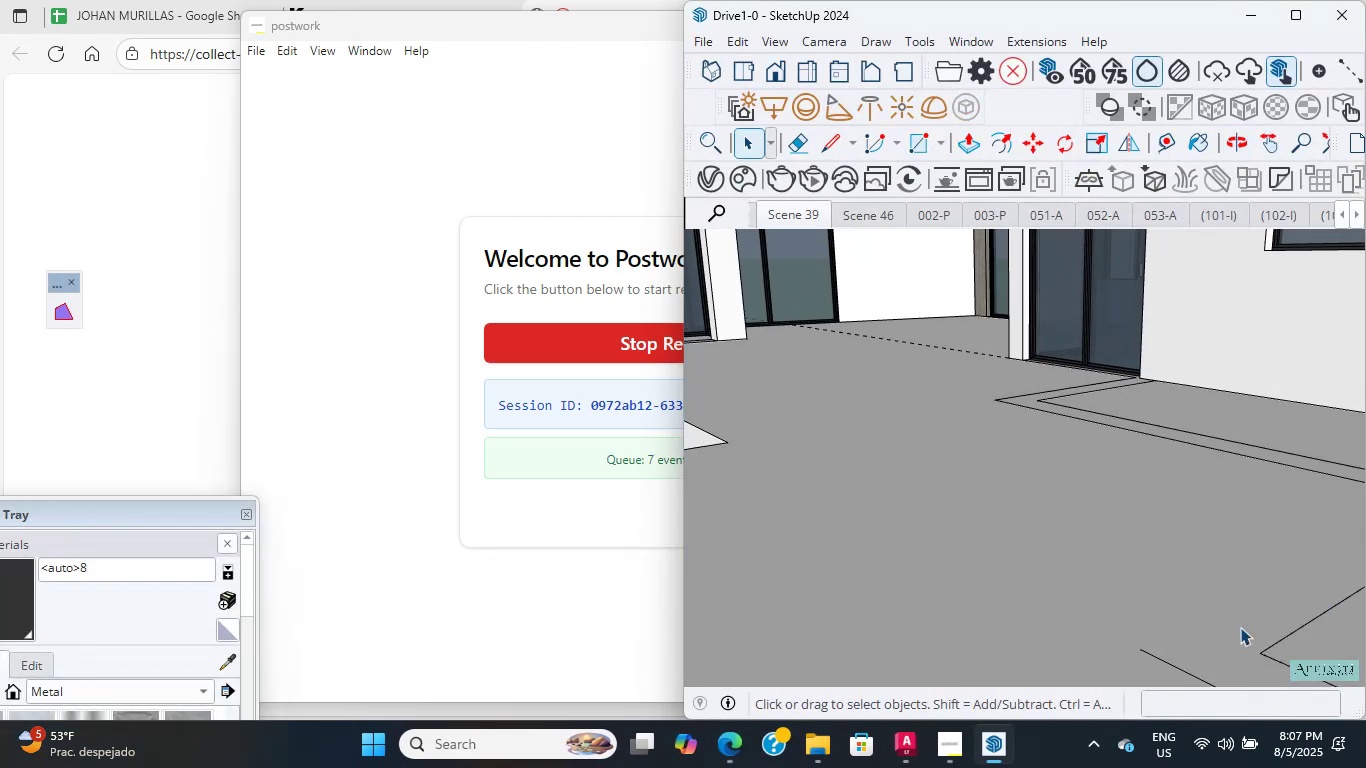 
scroll: coordinate [1061, 345], scroll_direction: up, amount: 7.0
 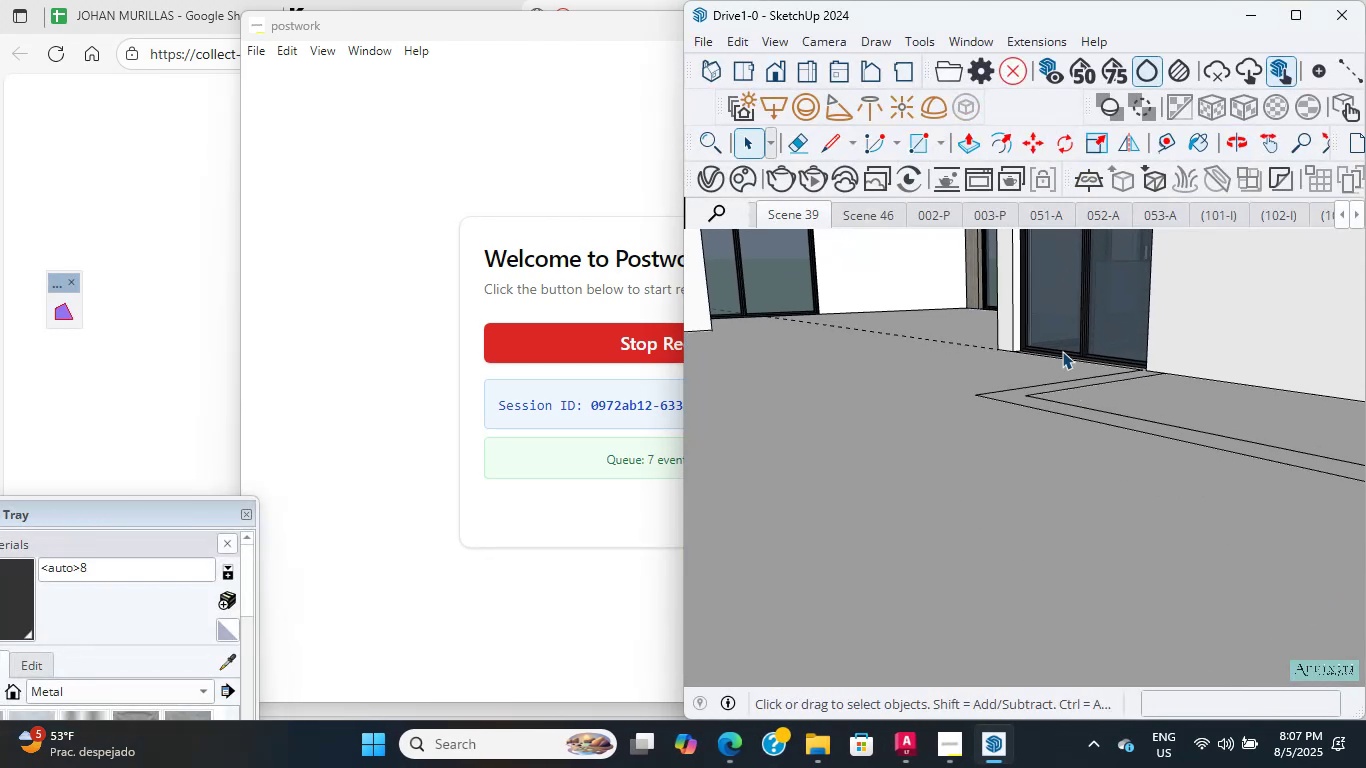 
hold_key(key=ShiftLeft, duration=0.44)
 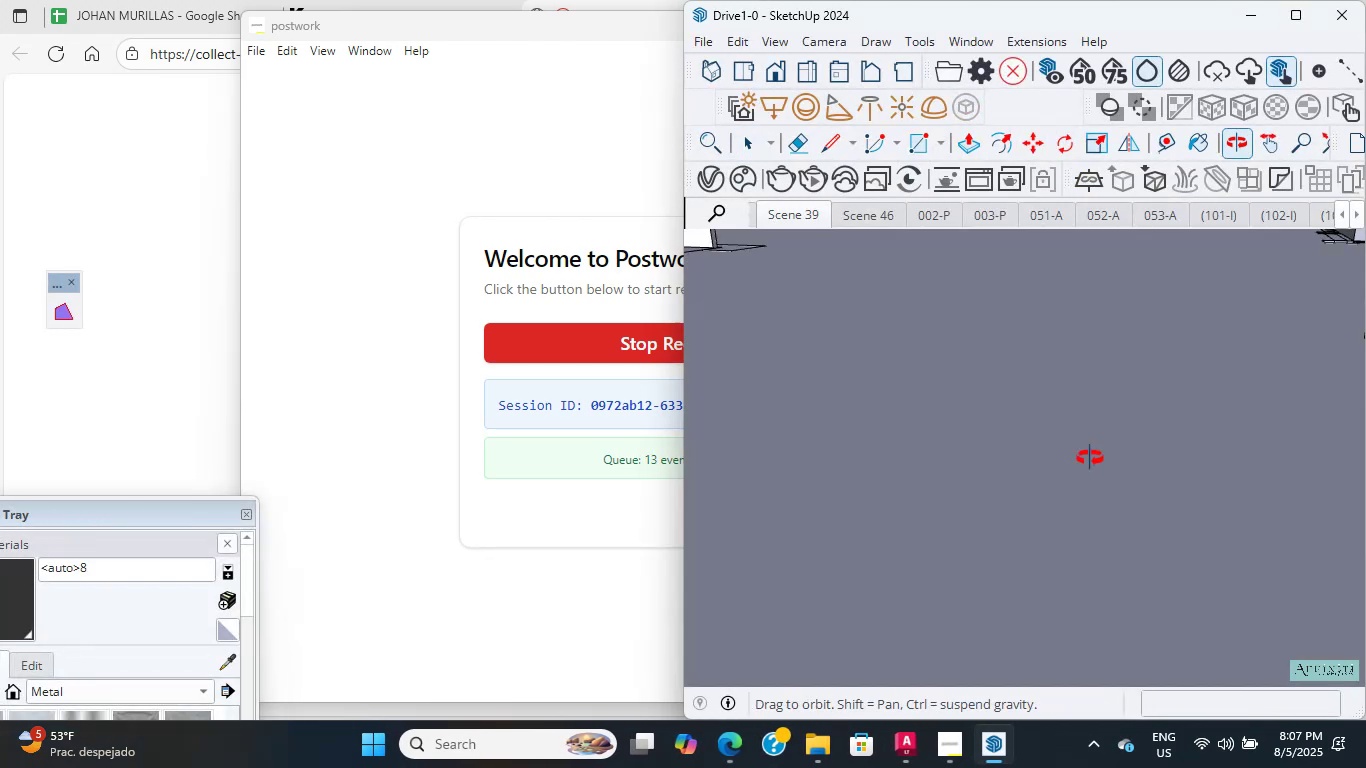 
hold_key(key=ShiftLeft, duration=1.18)
 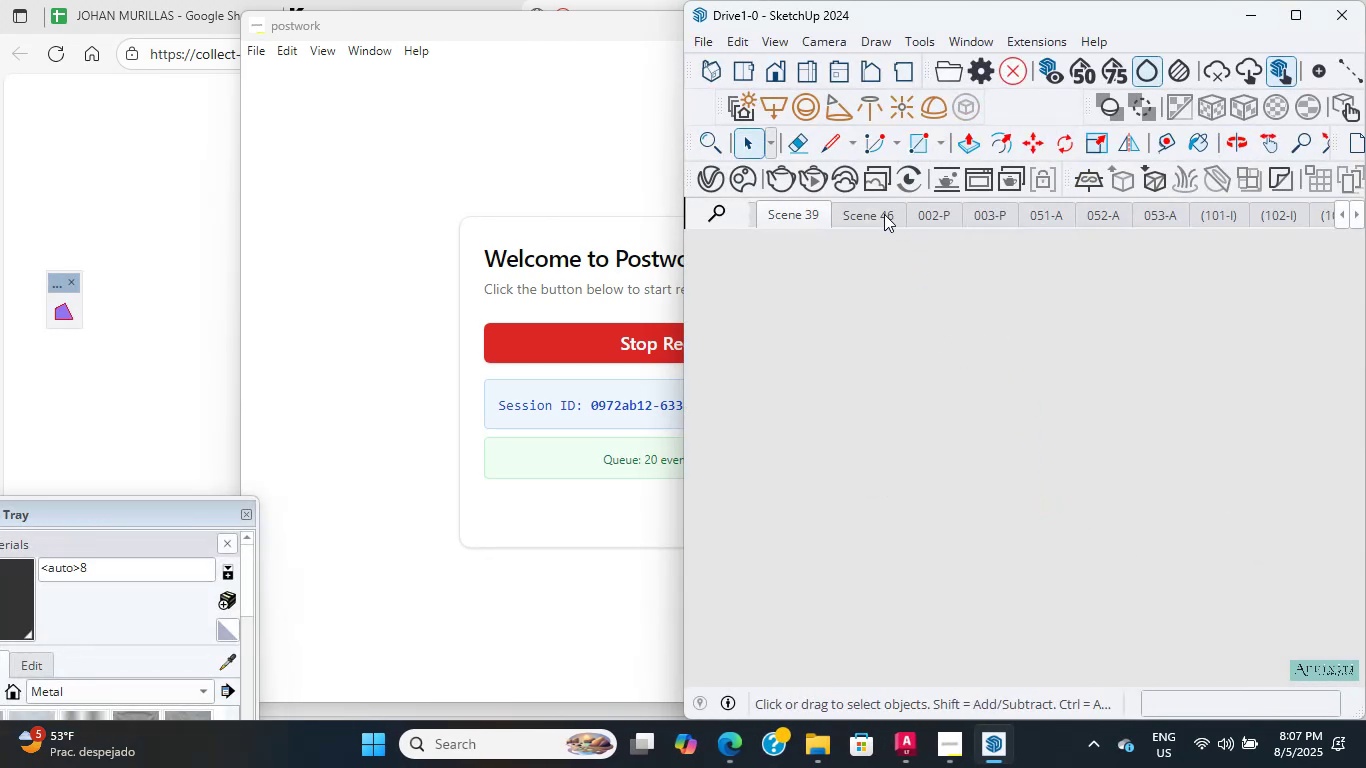 
left_click([870, 205])
 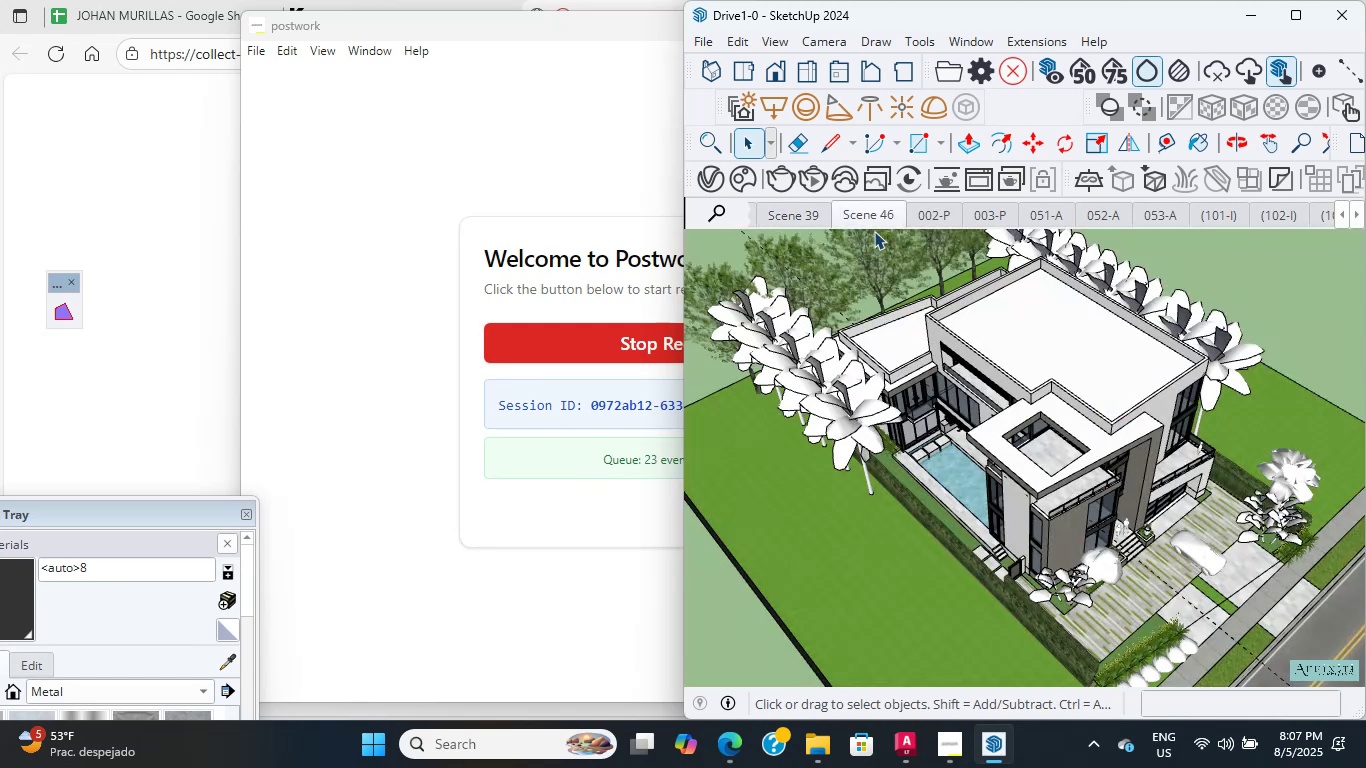 
scroll: coordinate [1133, 497], scroll_direction: up, amount: 22.0
 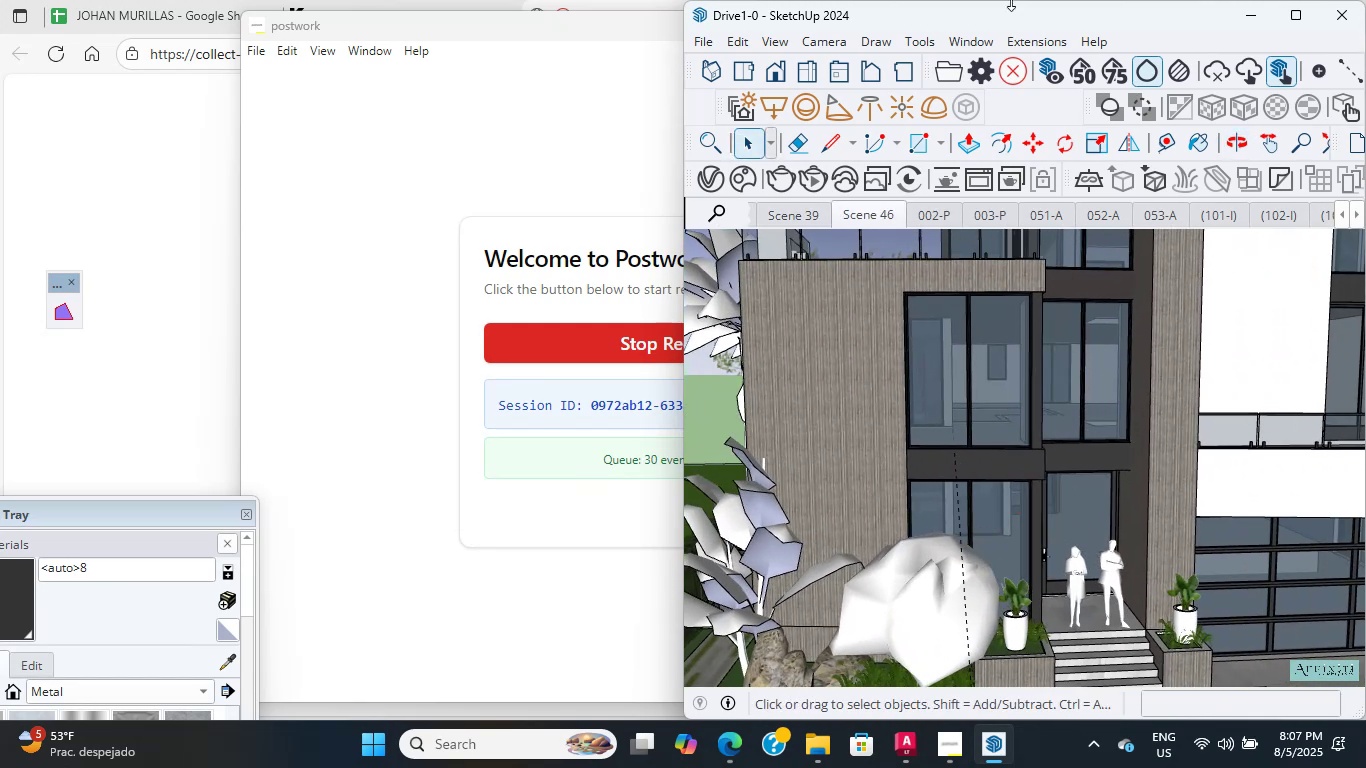 
hold_key(key=ShiftLeft, duration=0.43)
 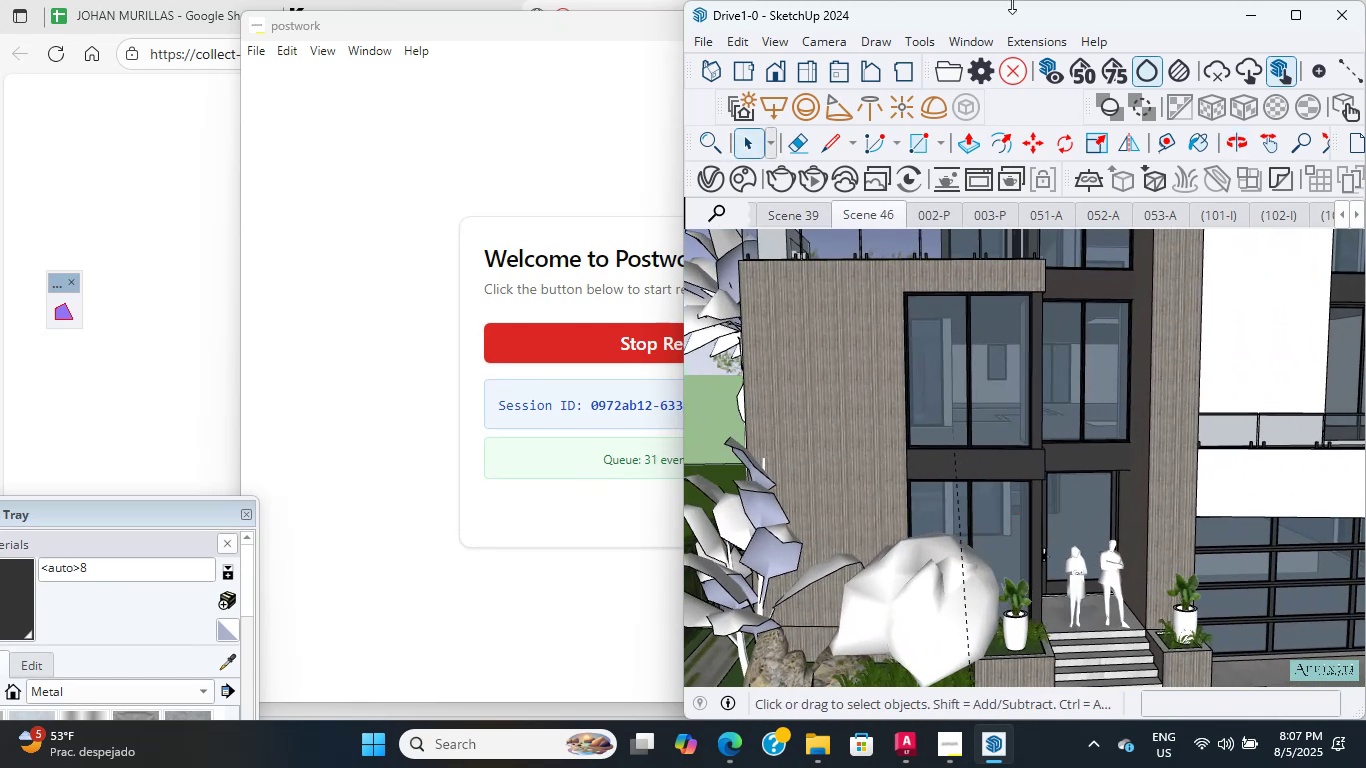 
left_click_drag(start_coordinate=[1007, 12], to_coordinate=[629, 0])
 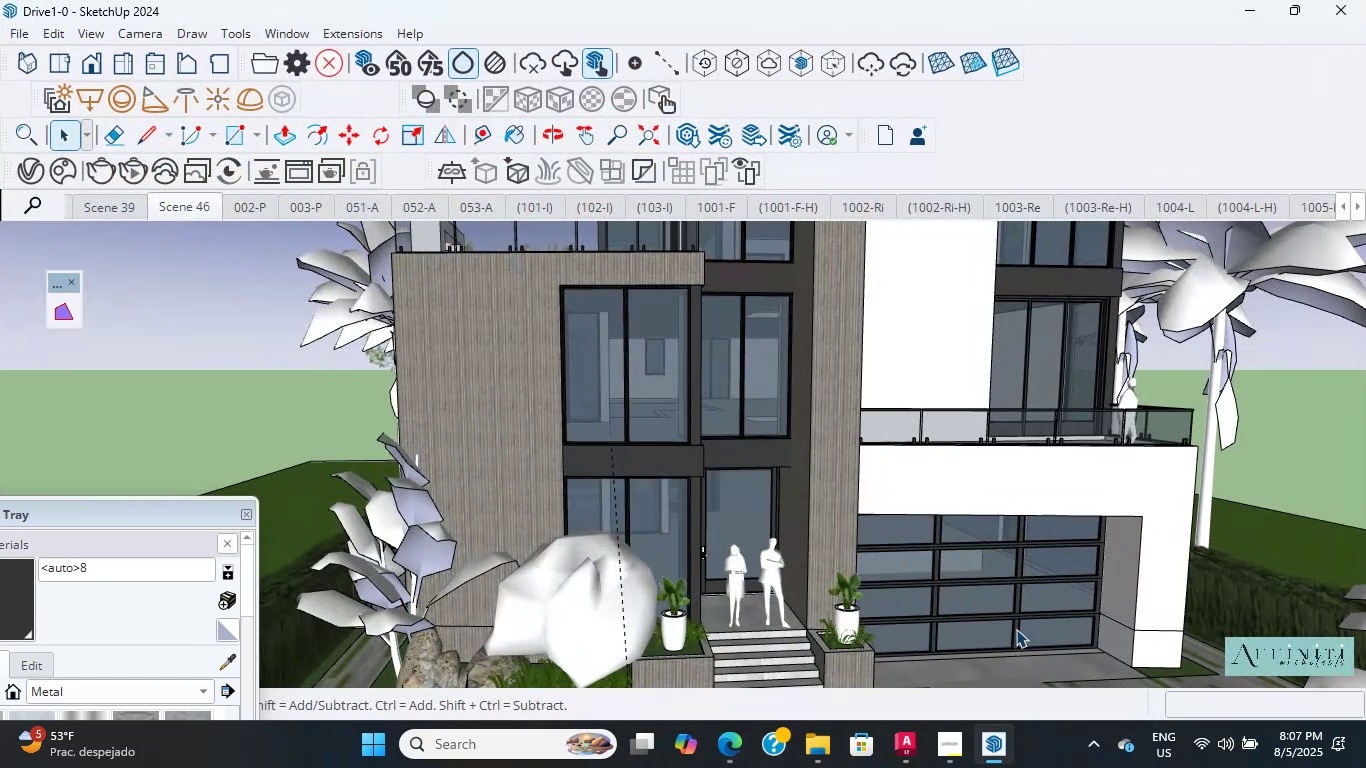 
mouse_move([1248, 667])
 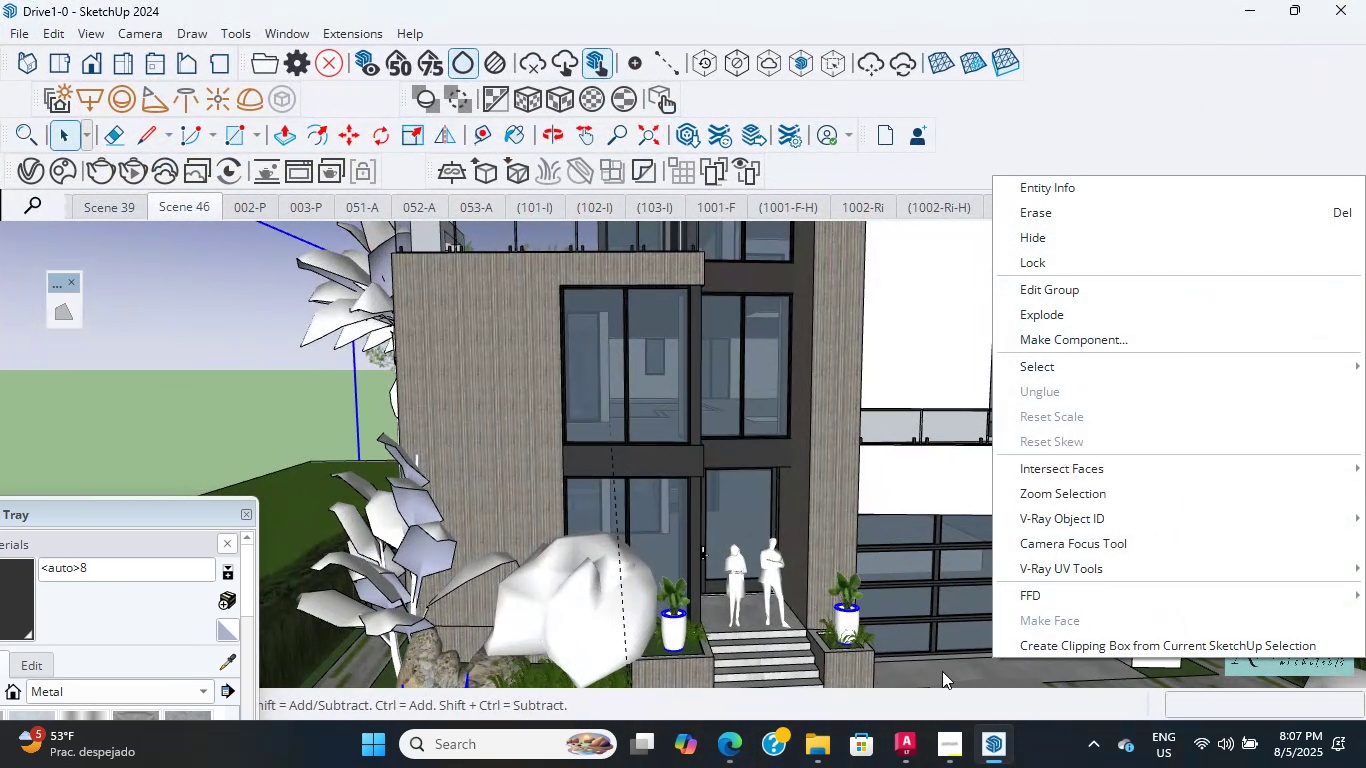 
key(Shift+ShiftLeft)
 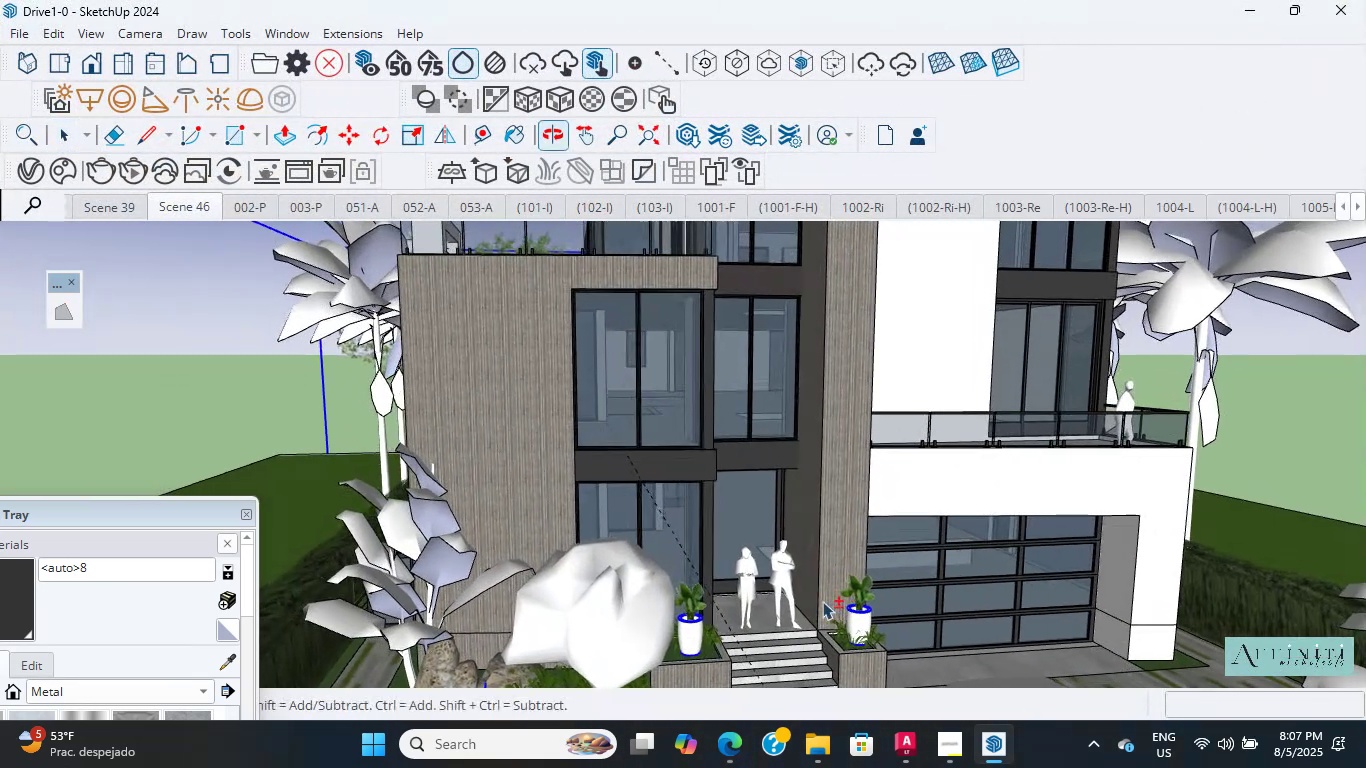 
scroll: coordinate [780, 548], scroll_direction: up, amount: 3.0
 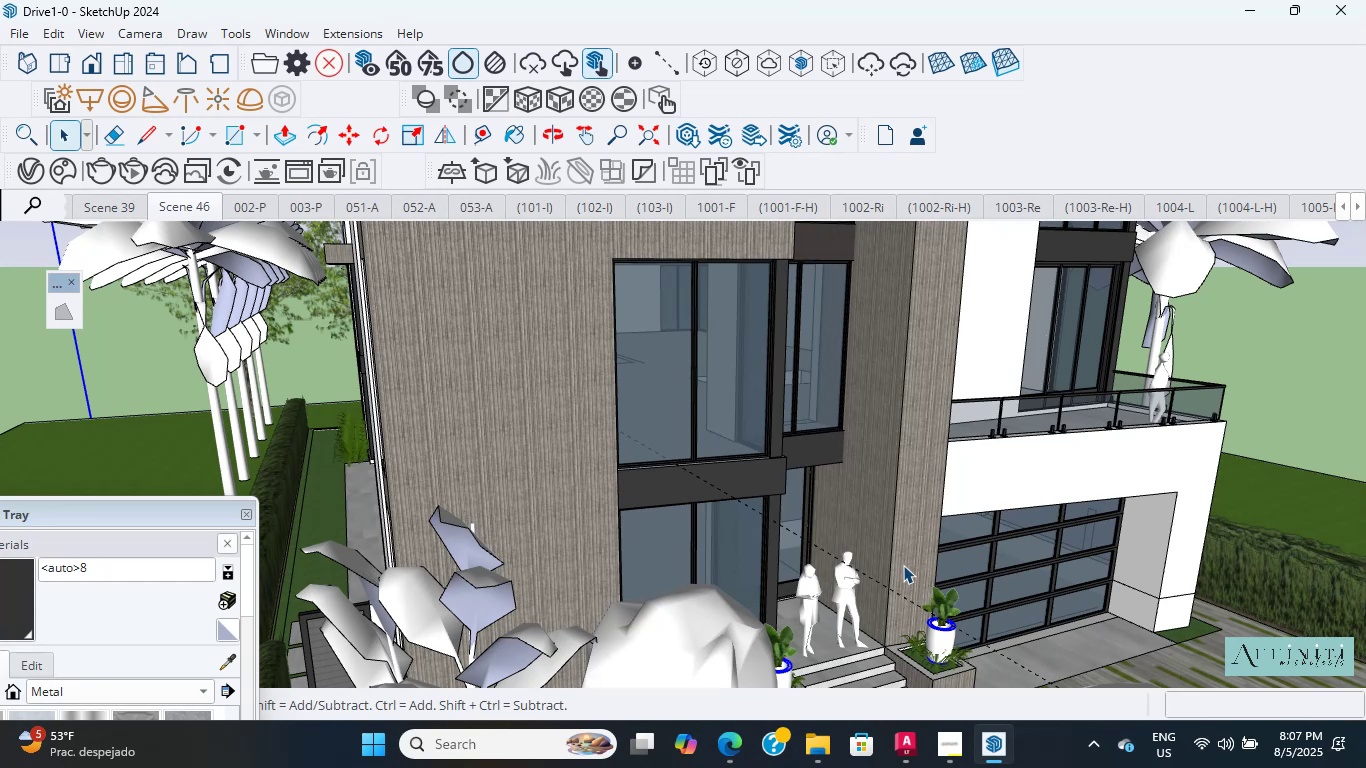 
wait(20.84)
 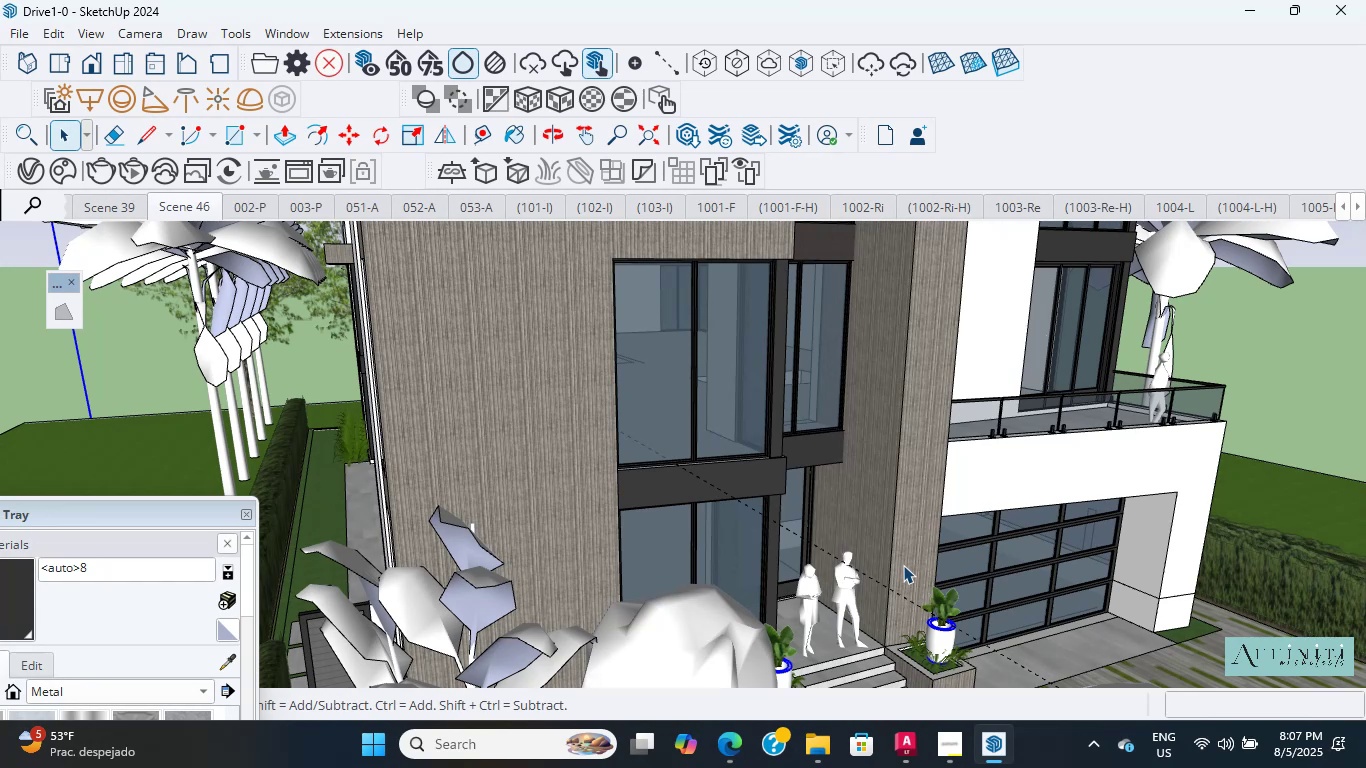 
scroll: coordinate [732, 447], scroll_direction: up, amount: 10.0
 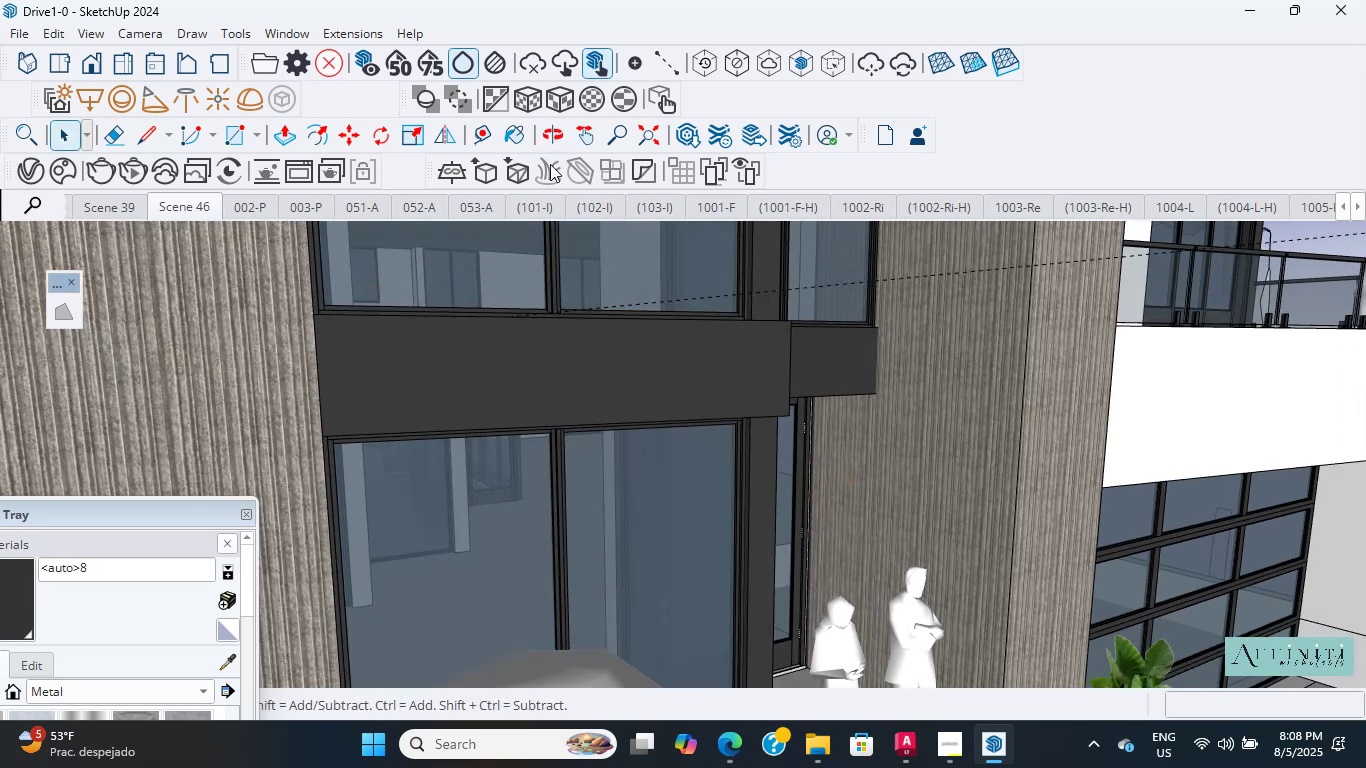 
wait(20.52)
 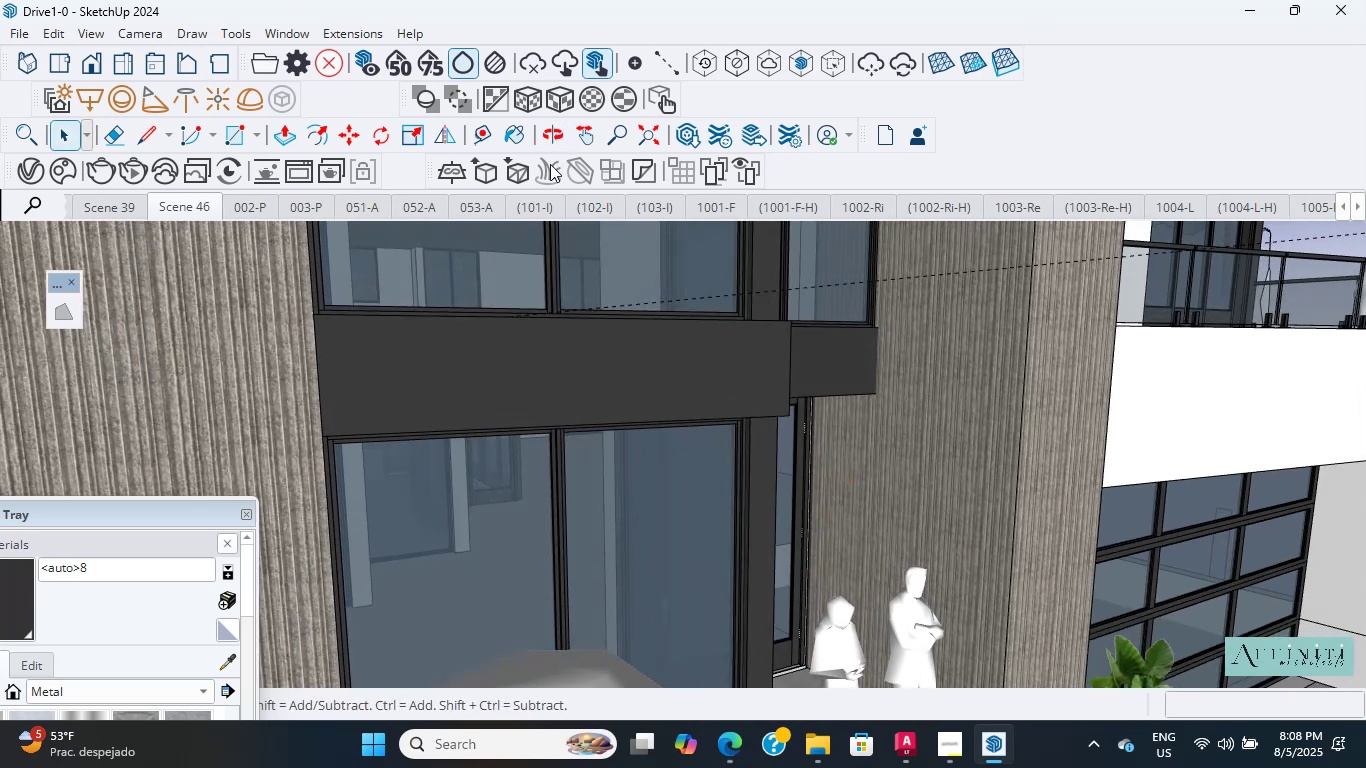 
double_click([1250, 656])
 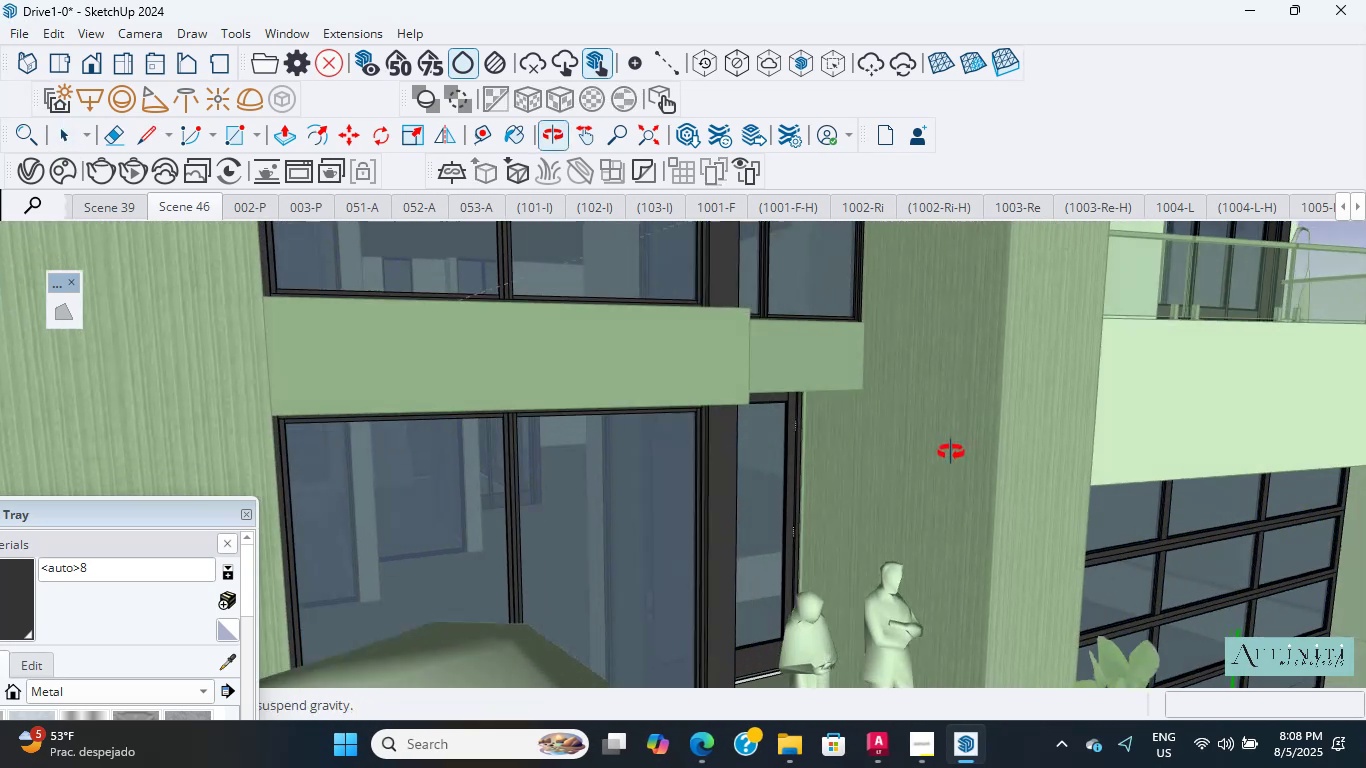 
scroll: coordinate [664, 473], scroll_direction: up, amount: 13.0
 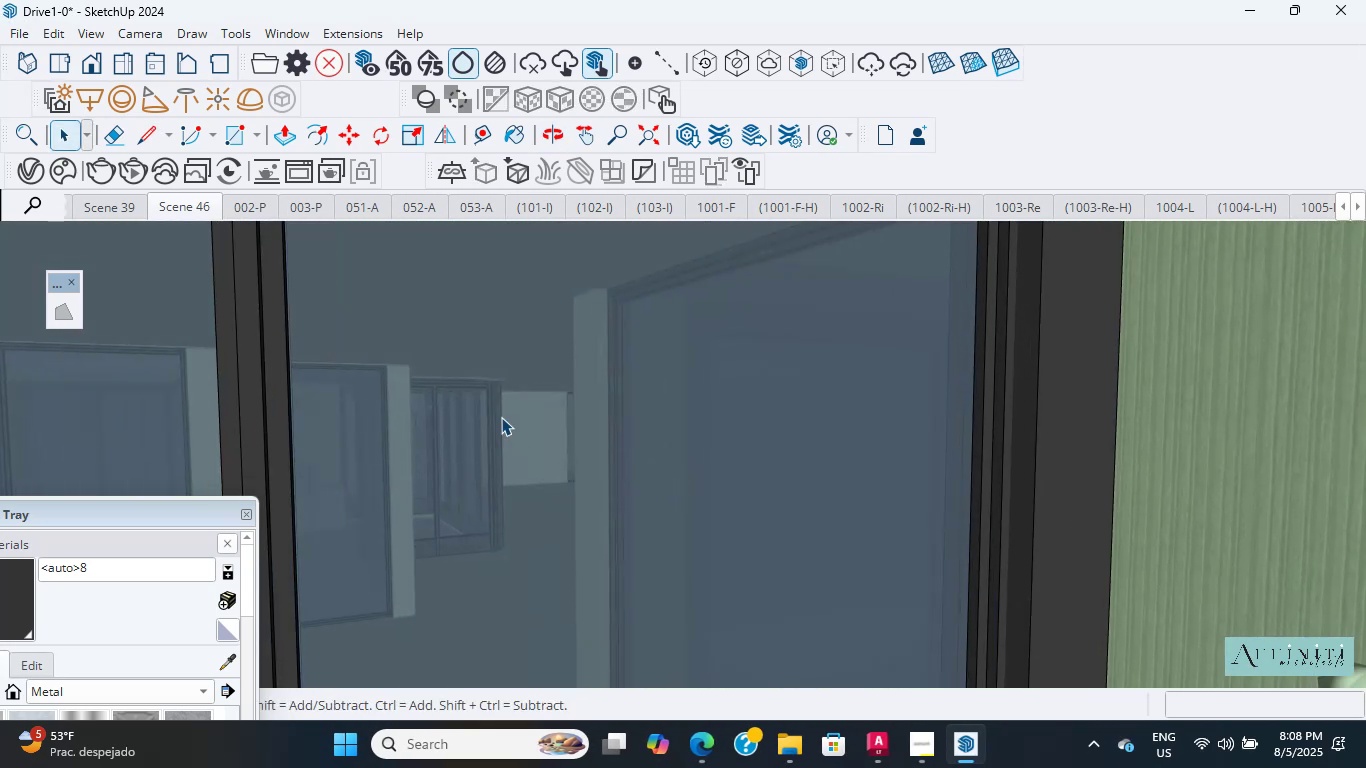 
scroll: coordinate [640, 385], scroll_direction: down, amount: 26.0
 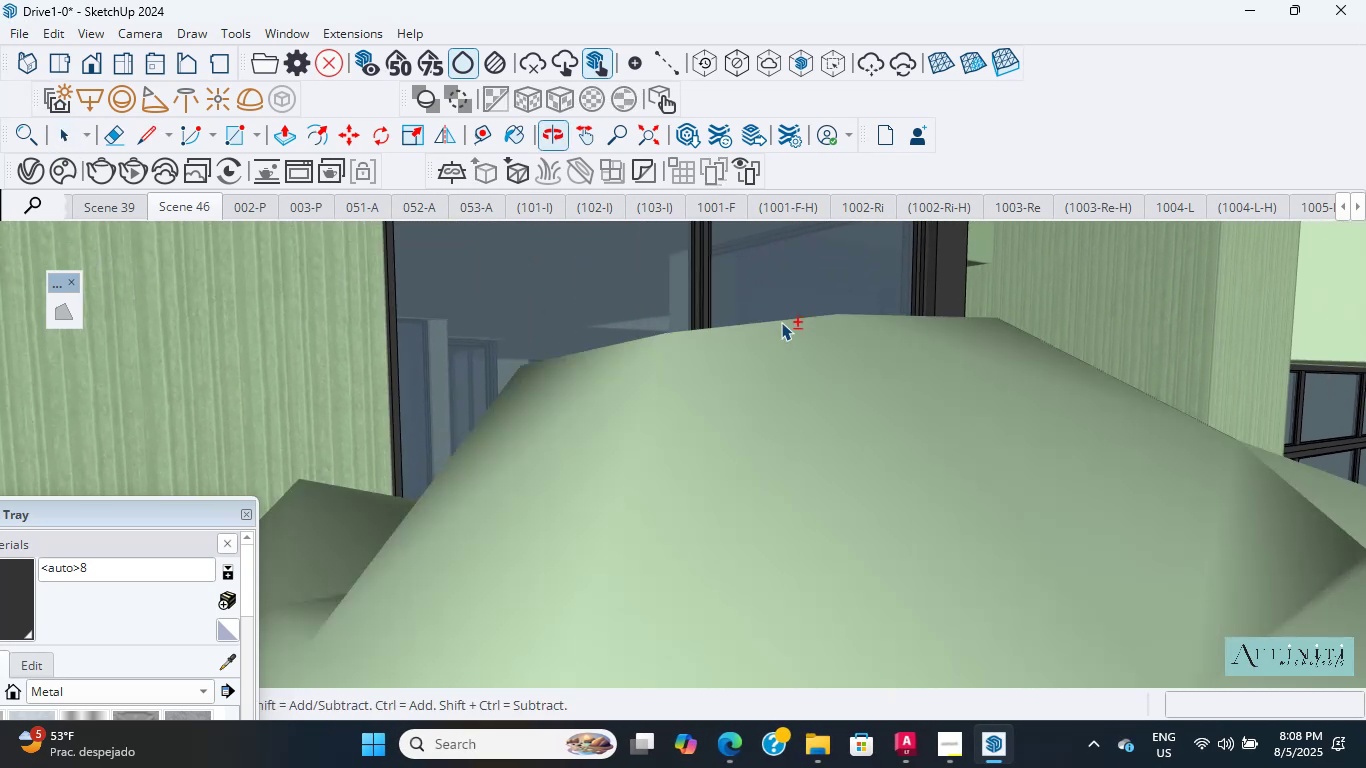 
hold_key(key=ShiftLeft, duration=0.67)
 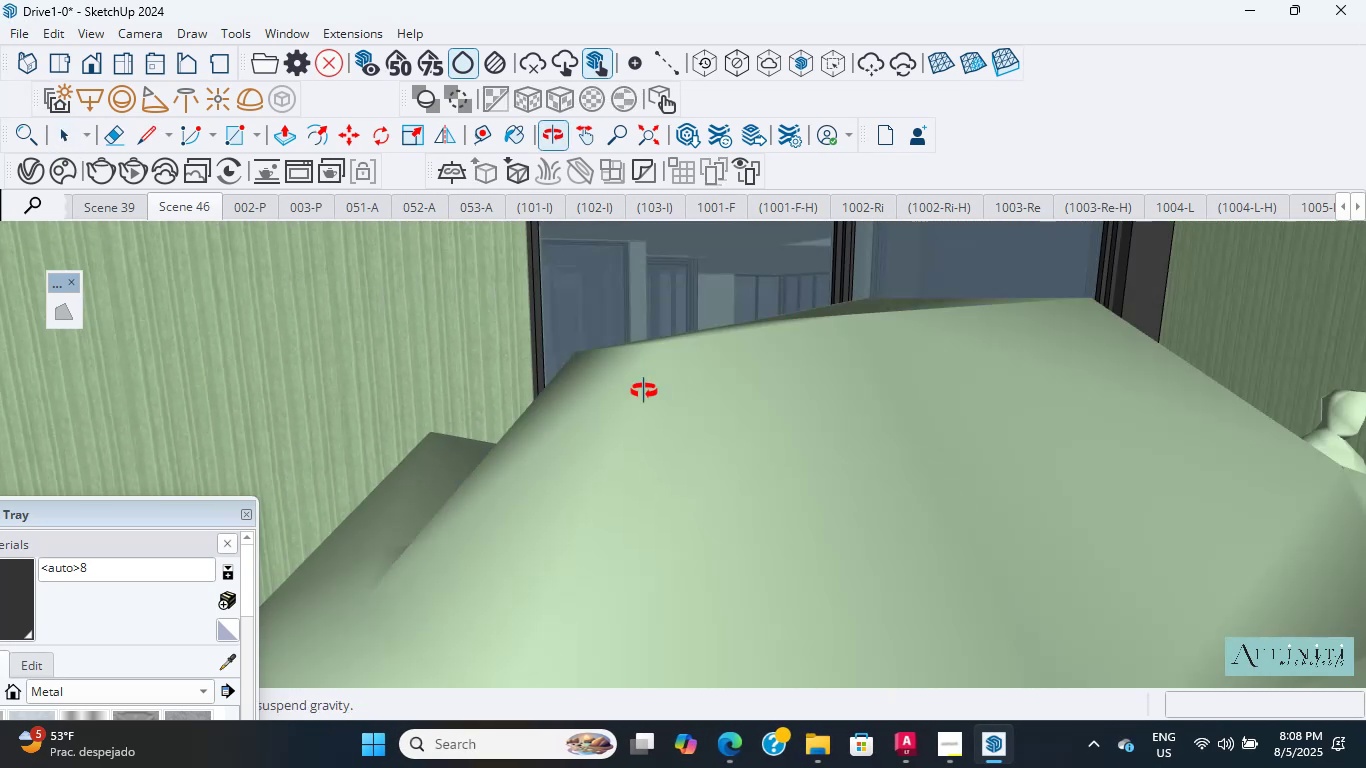 
scroll: coordinate [592, 435], scroll_direction: down, amount: 51.0
 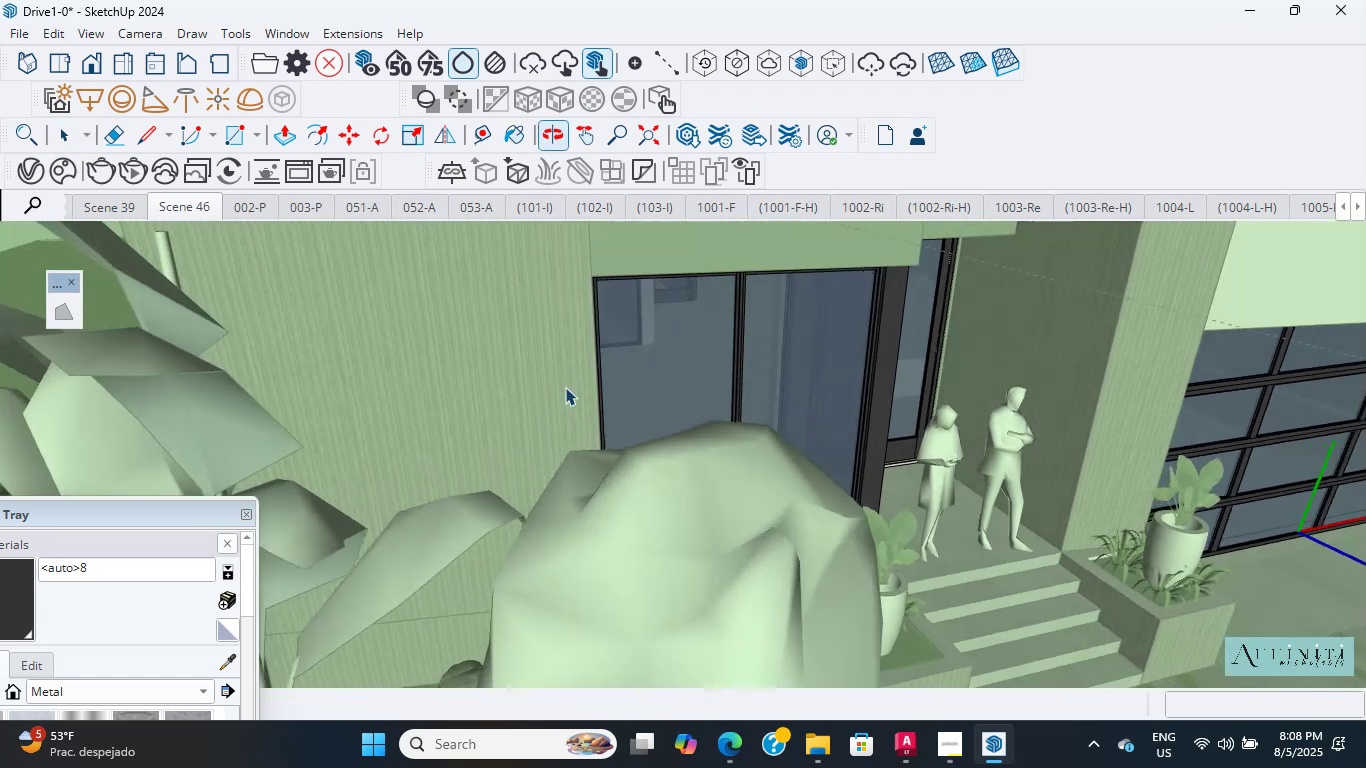 
hold_key(key=ShiftLeft, duration=0.51)
 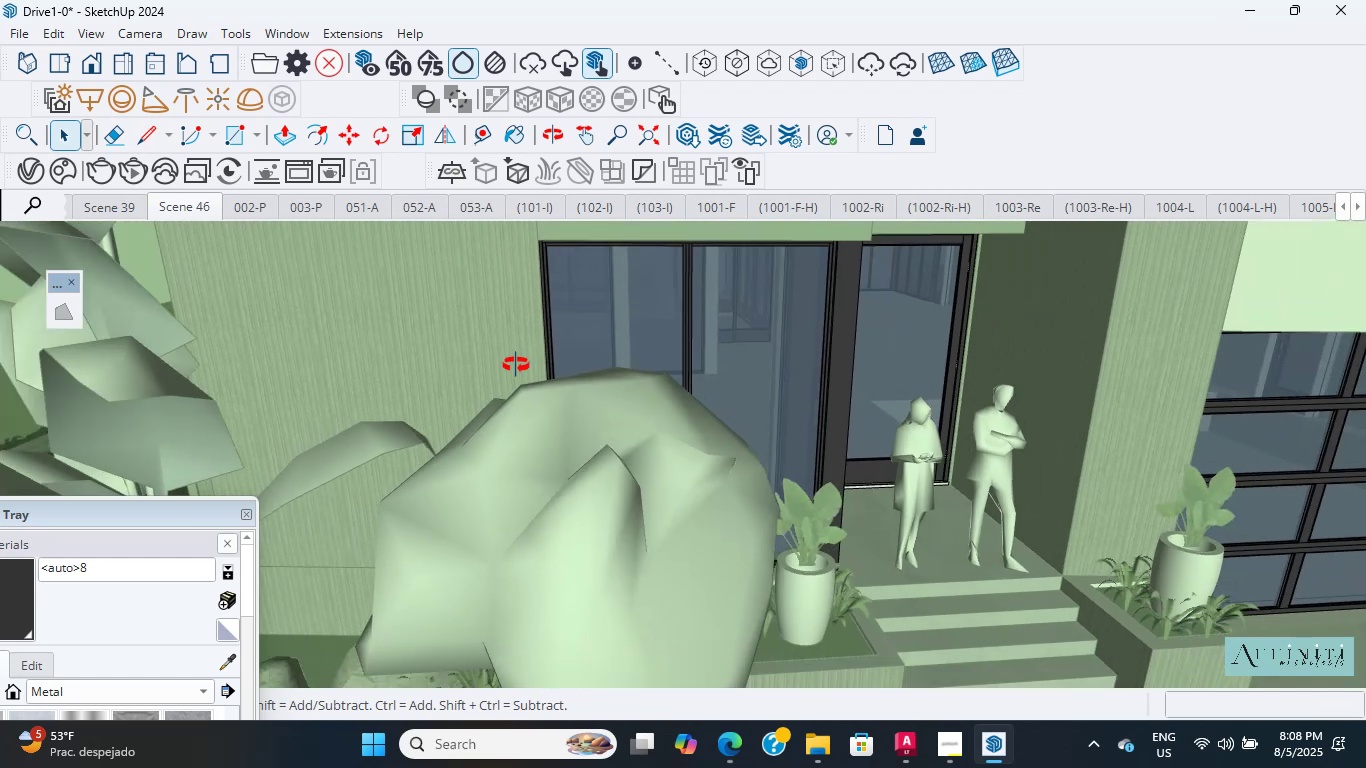 
left_click([269, 204])
 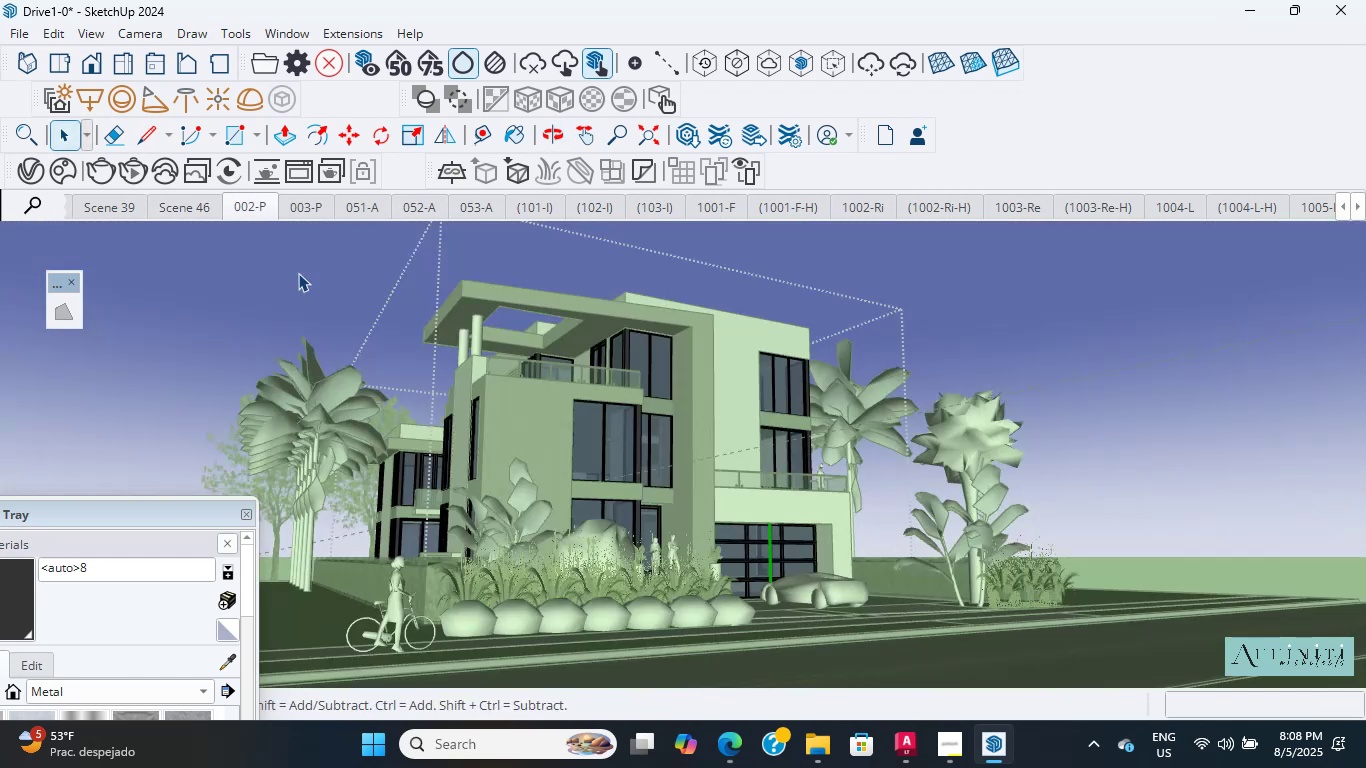 
scroll: coordinate [568, 458], scroll_direction: up, amount: 5.0
 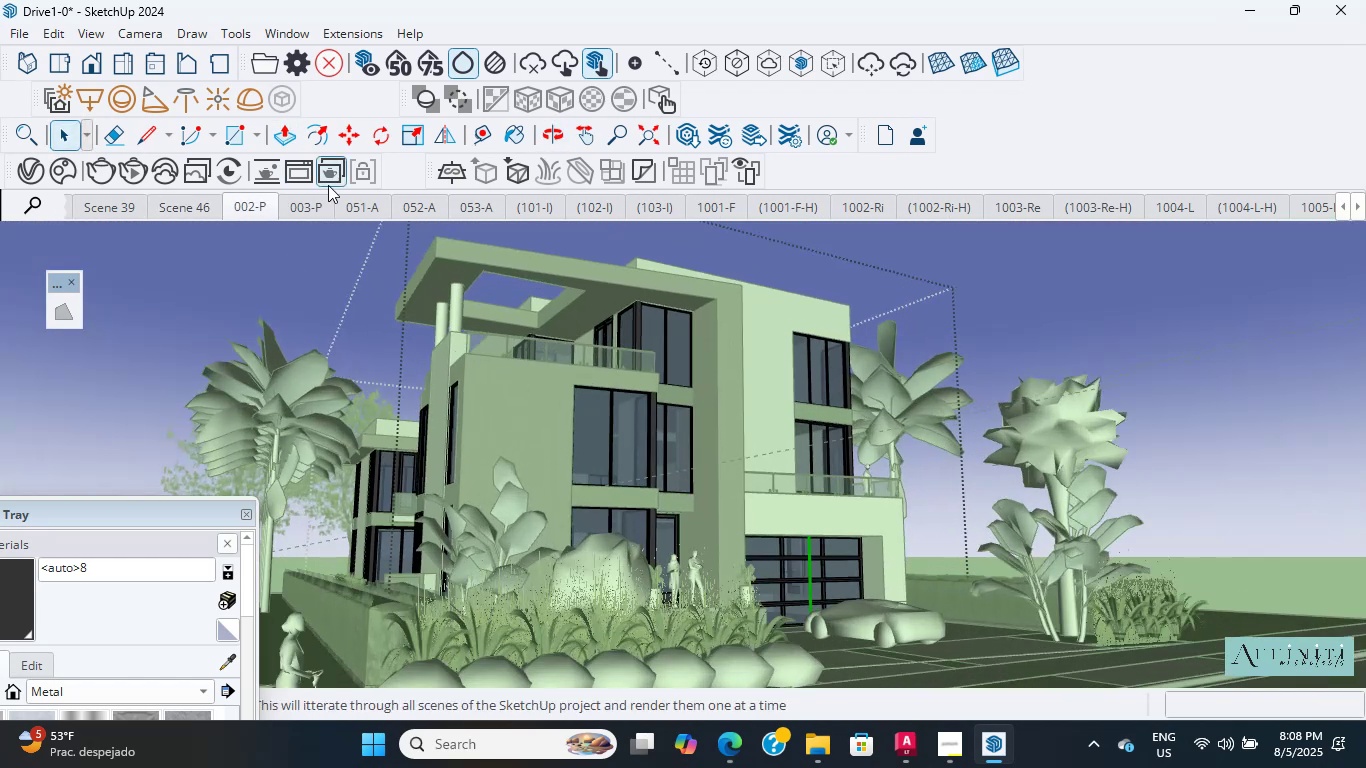 
left_click([352, 210])
 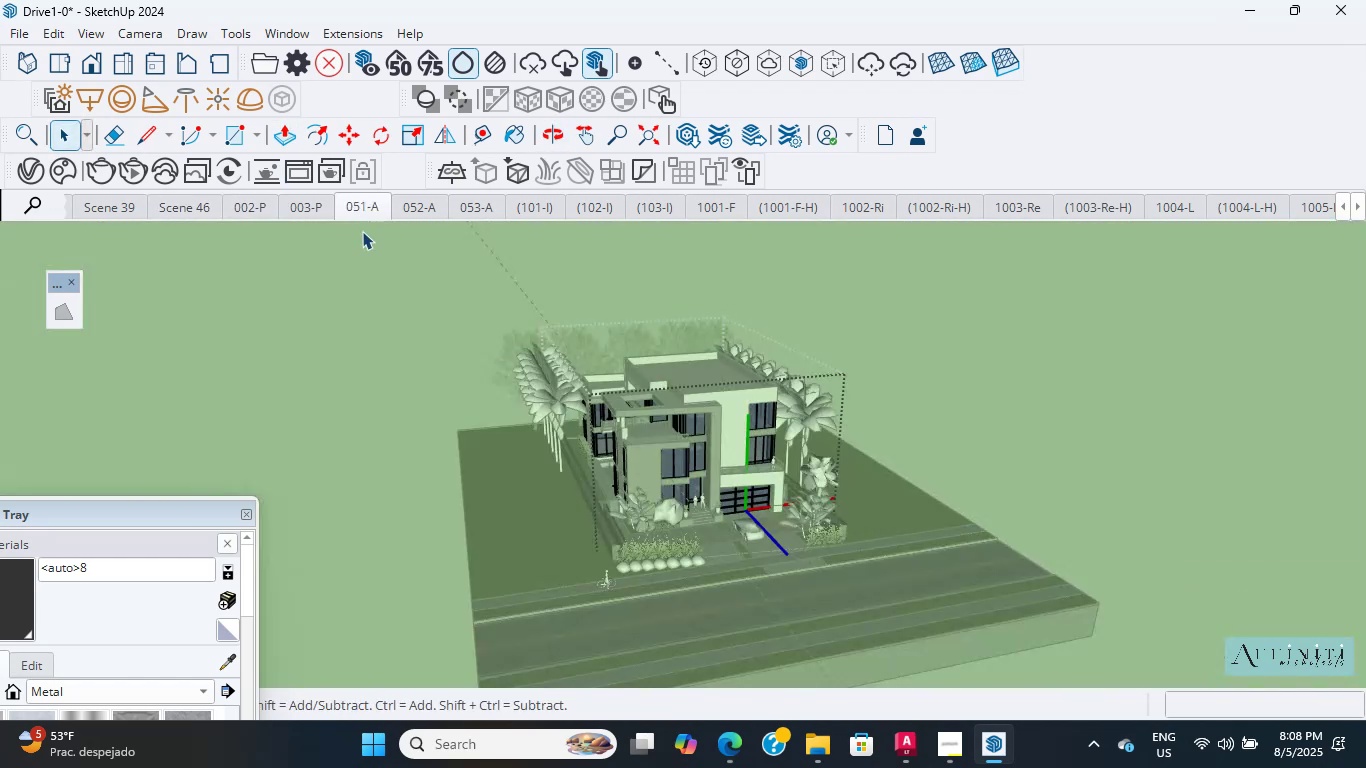 
scroll: coordinate [402, 226], scroll_direction: up, amount: 4.0
 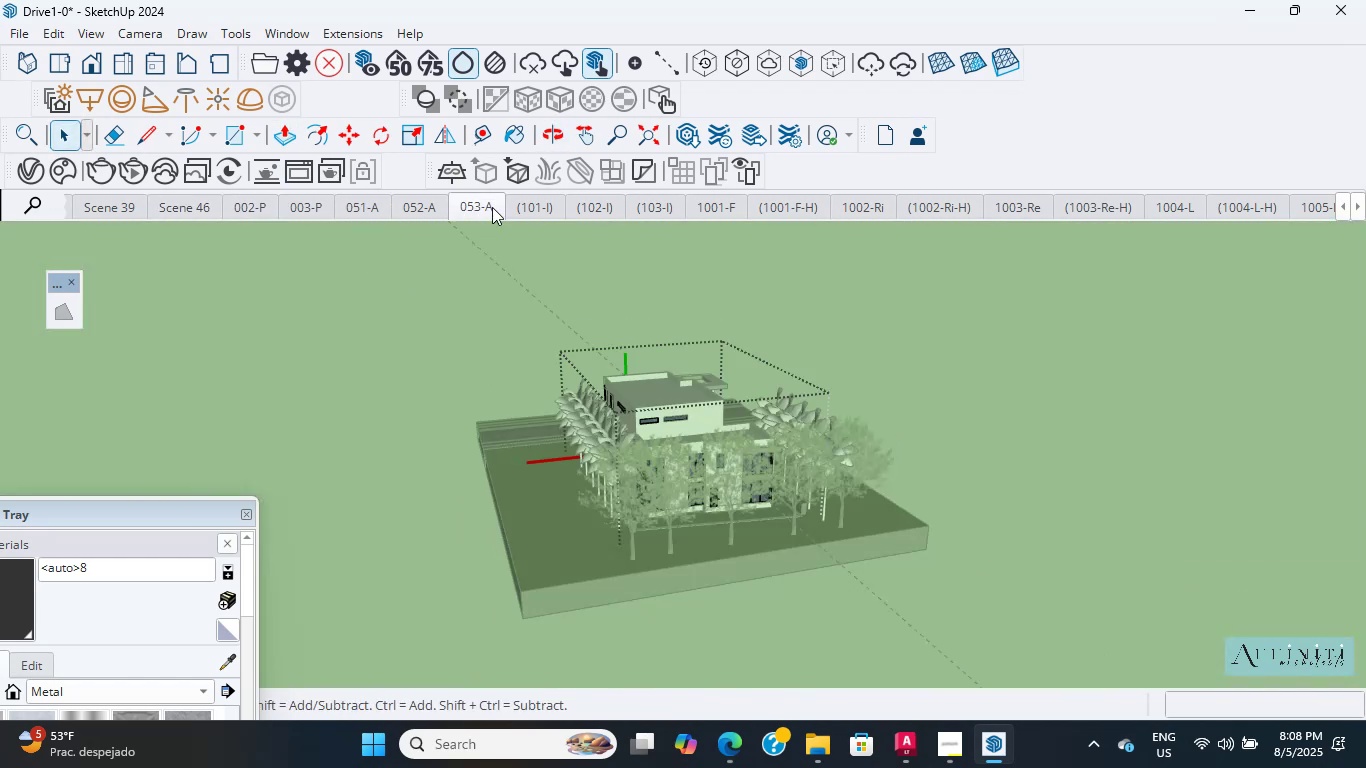 
double_click([553, 209])
 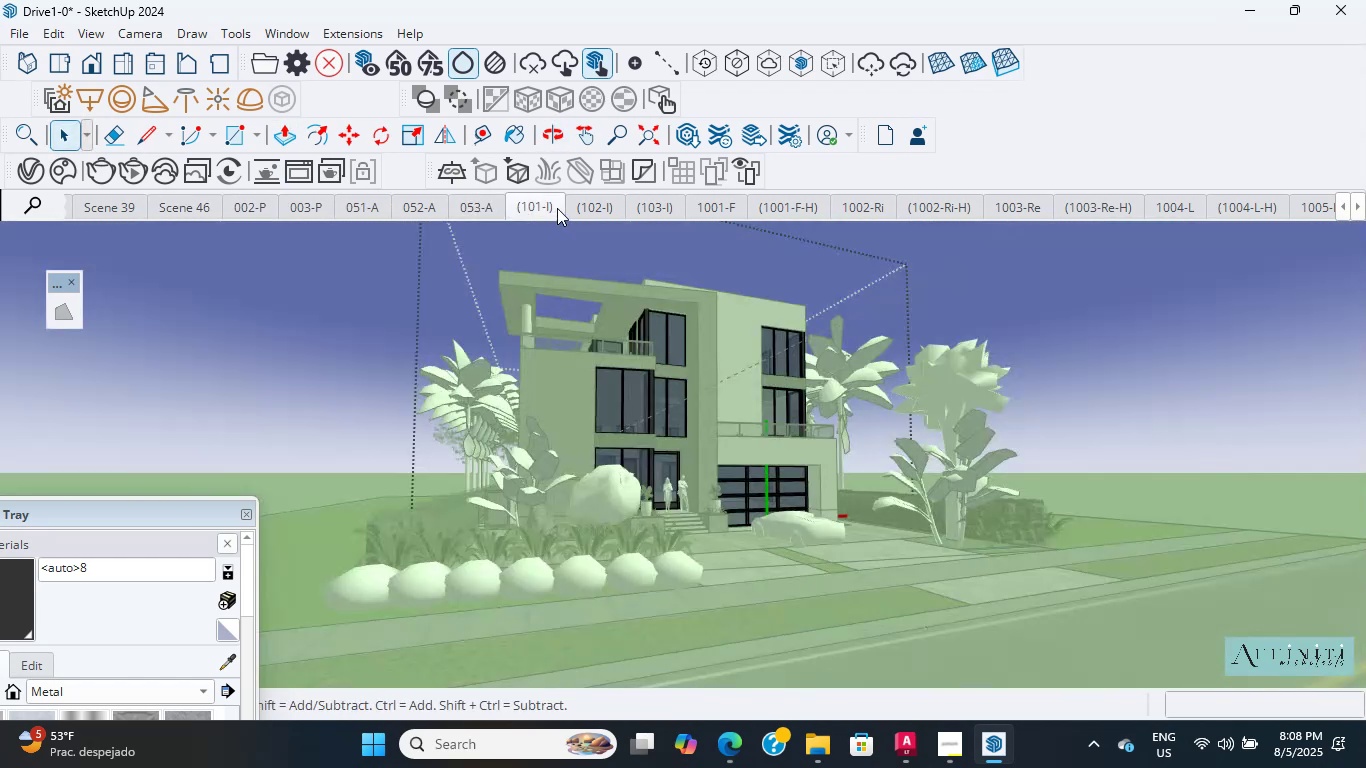 
triple_click([583, 201])
 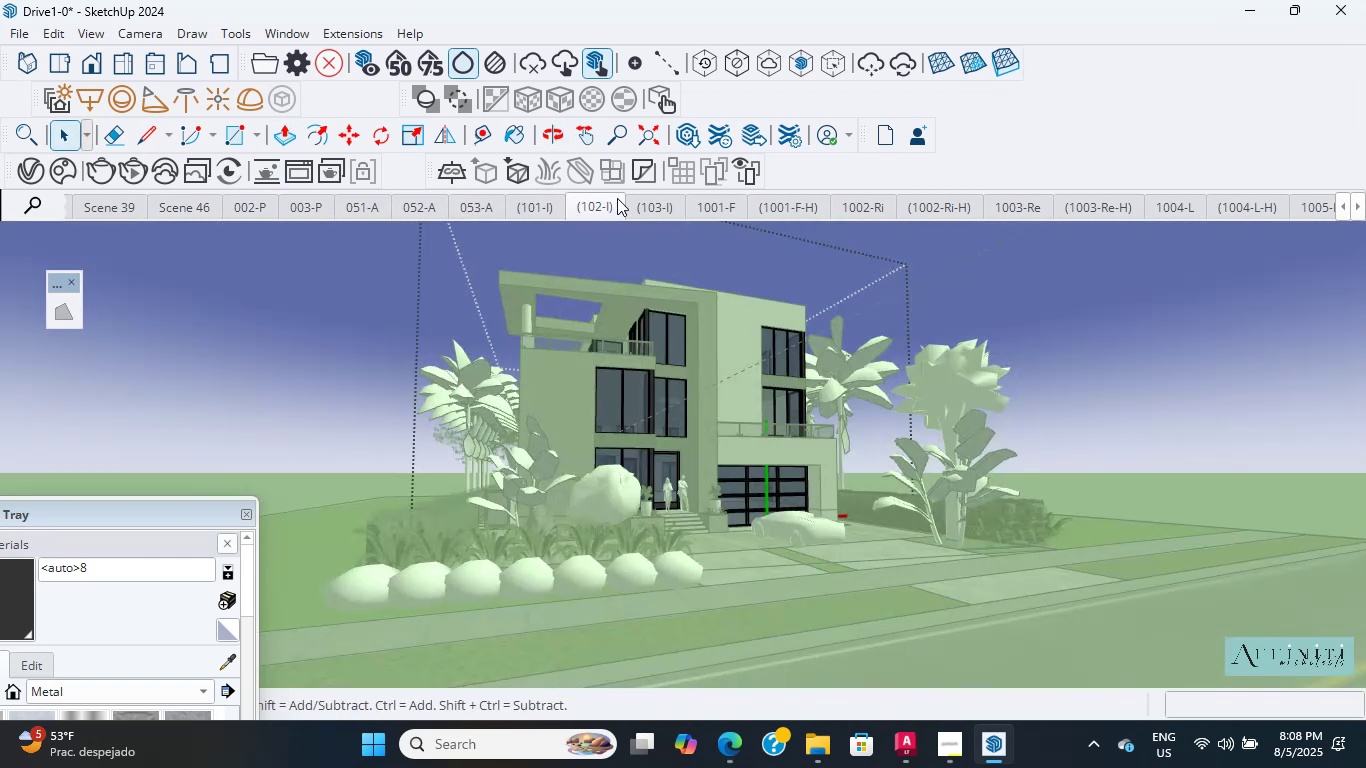 
triple_click([724, 206])
 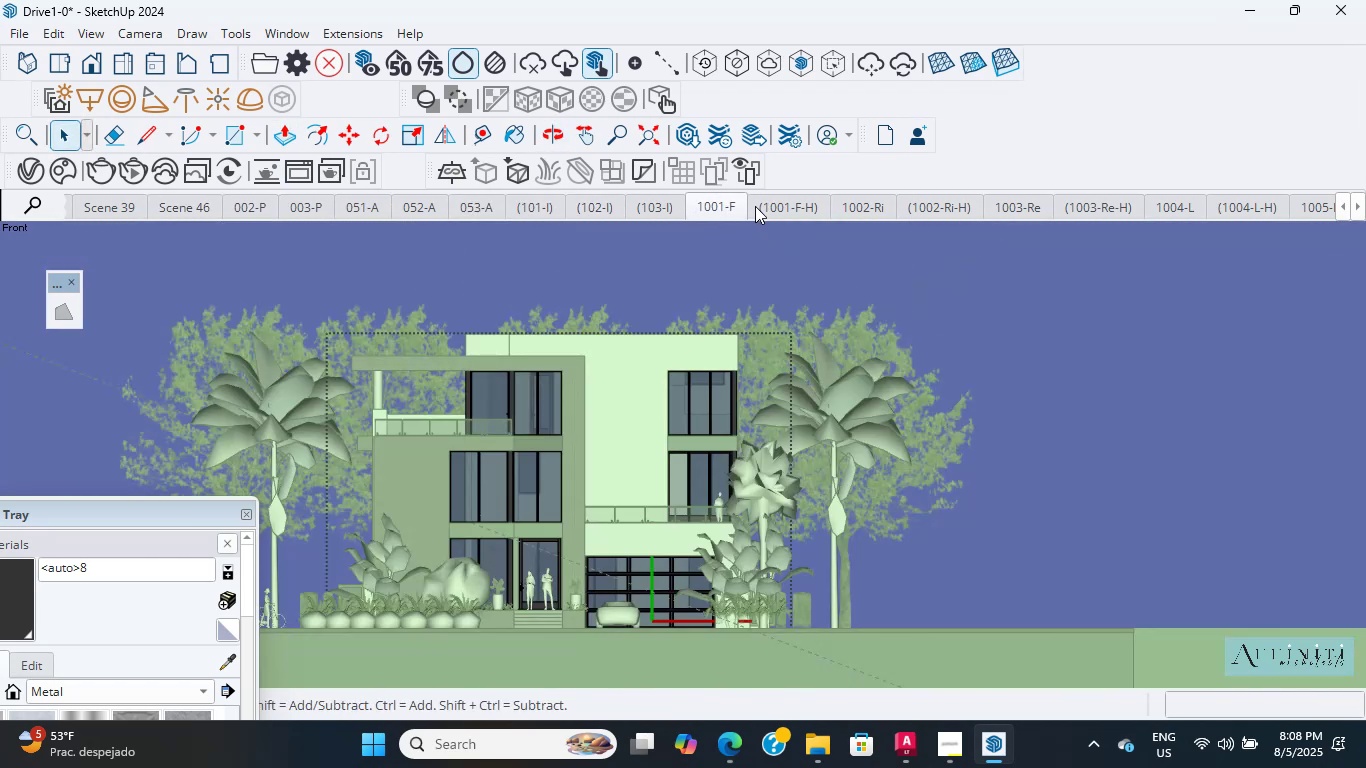 
key(Escape)
 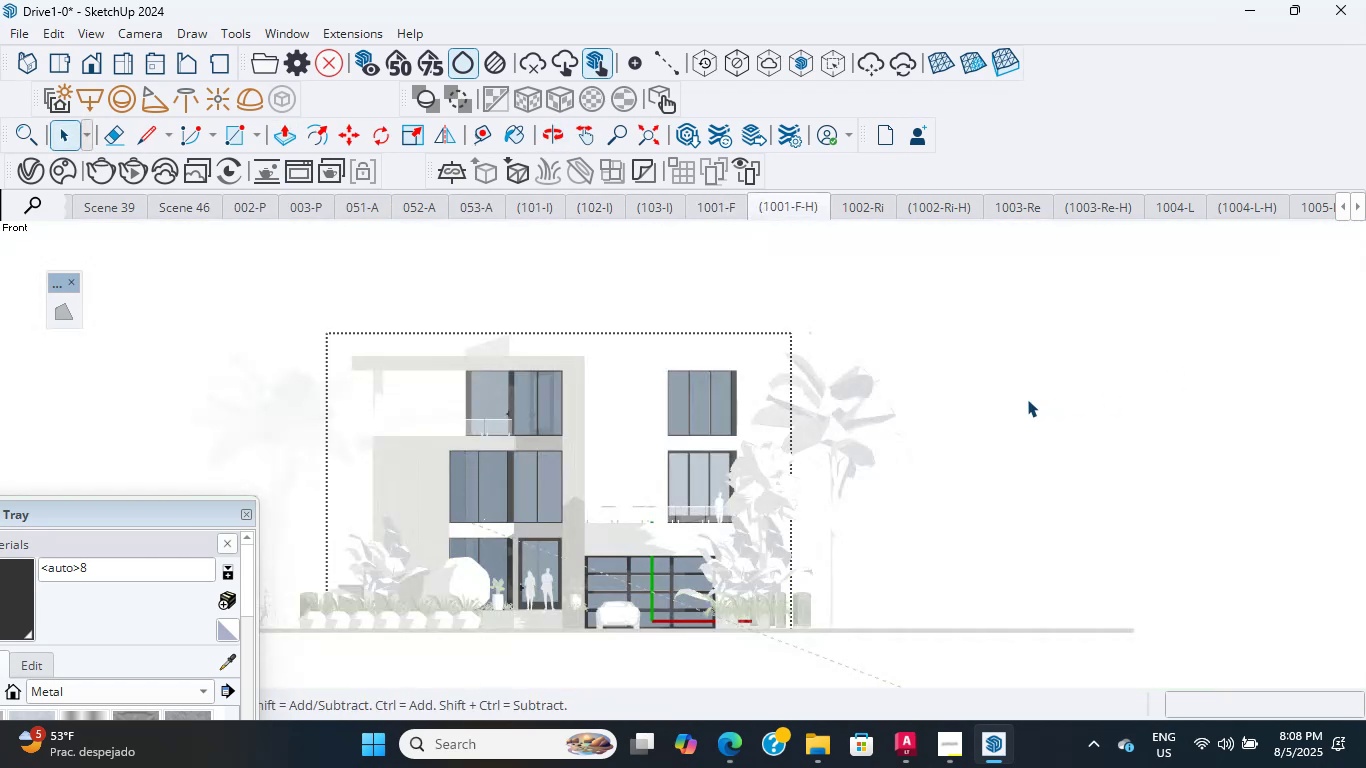 
scroll: coordinate [373, 396], scroll_direction: up, amount: 26.0
 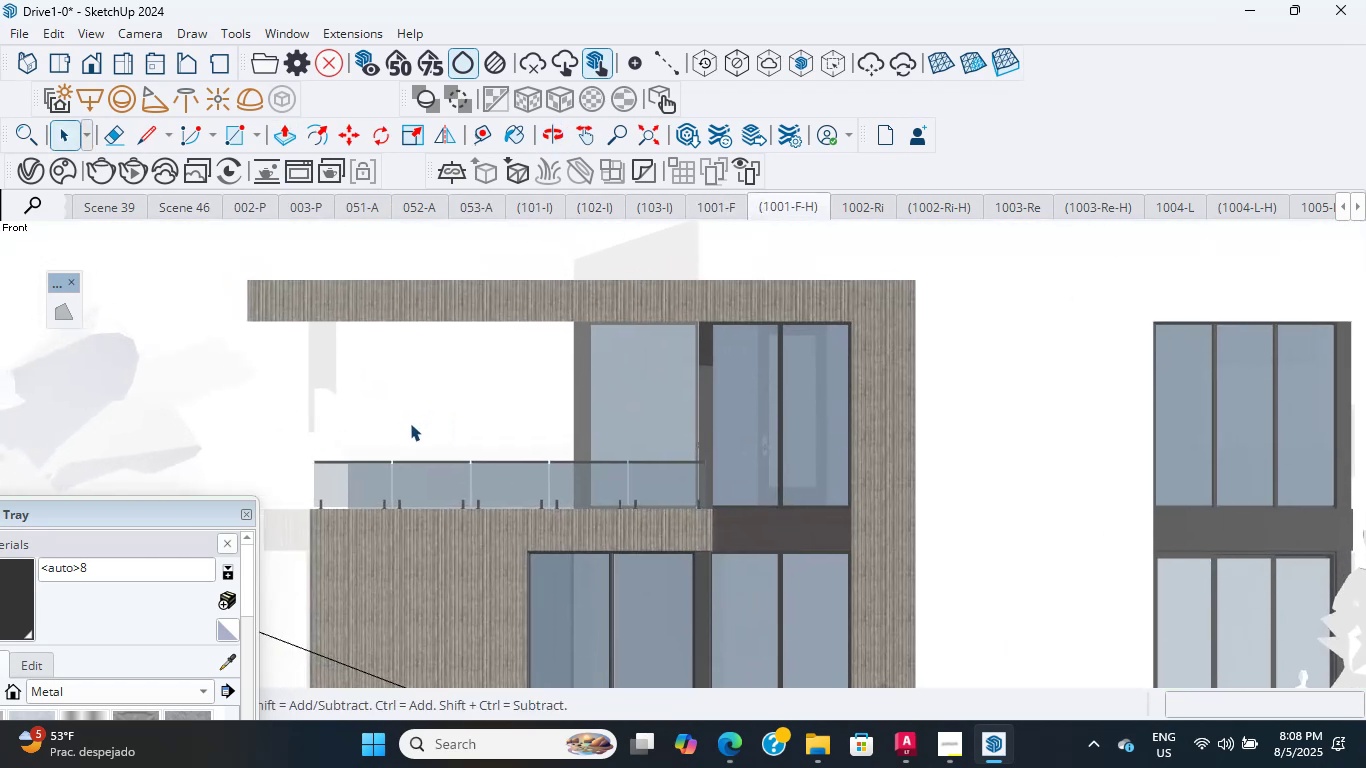 
hold_key(key=ShiftLeft, duration=0.37)
 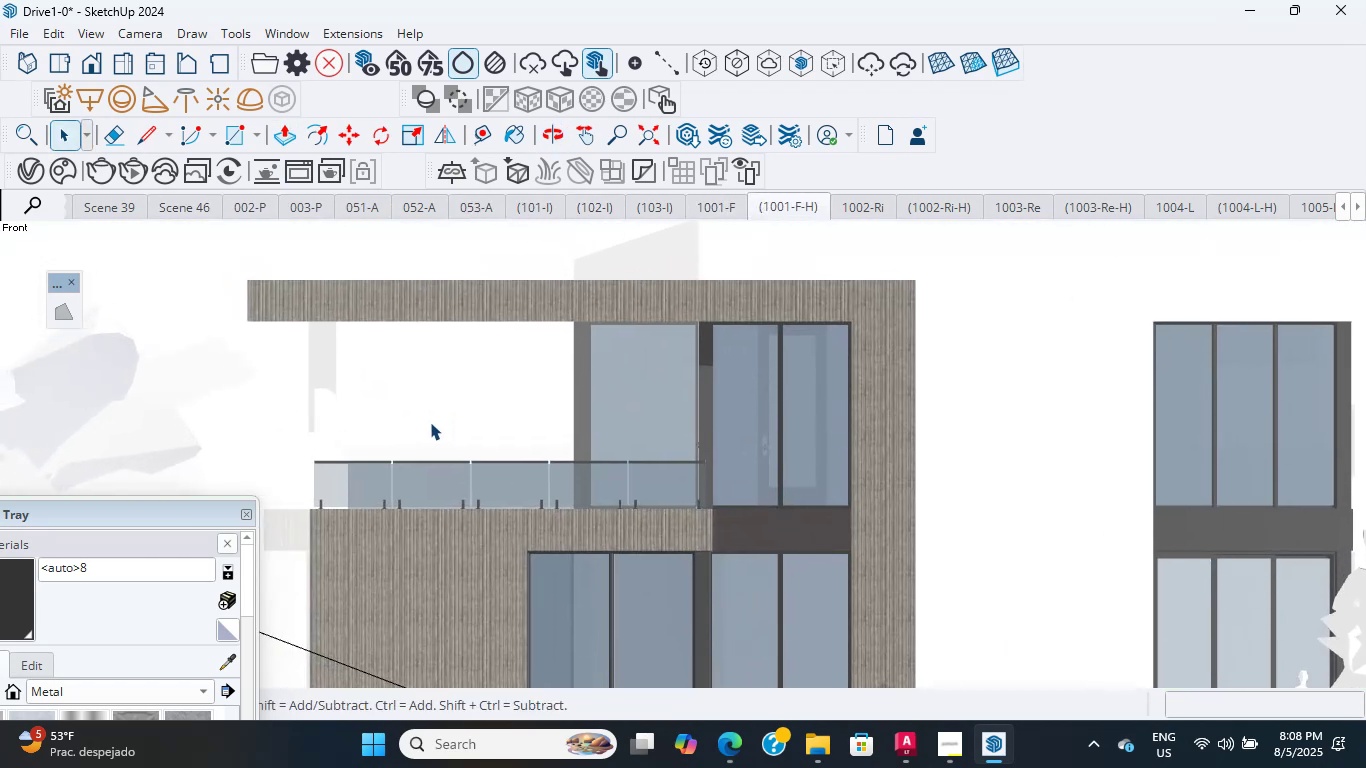 
scroll: coordinate [444, 441], scroll_direction: up, amount: 7.0
 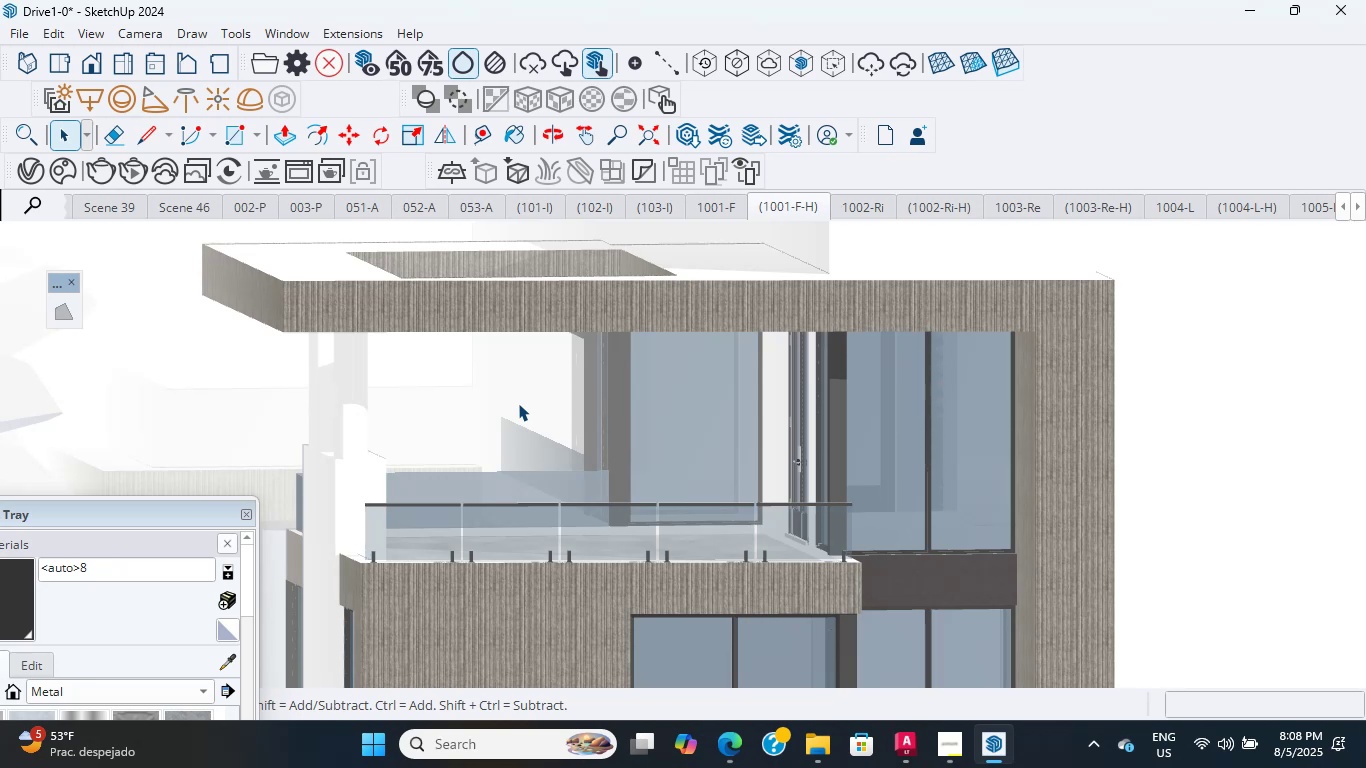 
wait(18.55)
 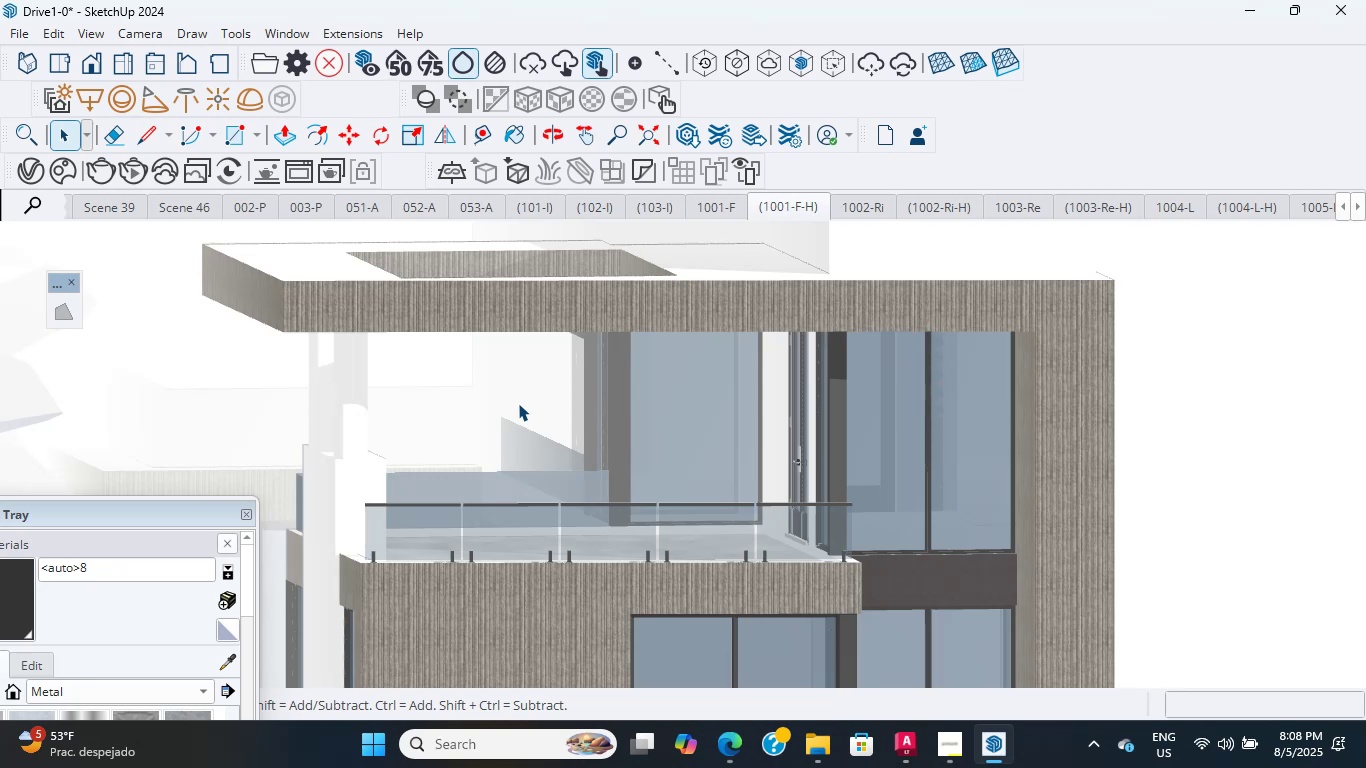 
scroll: coordinate [571, 393], scroll_direction: down, amount: 7.0
 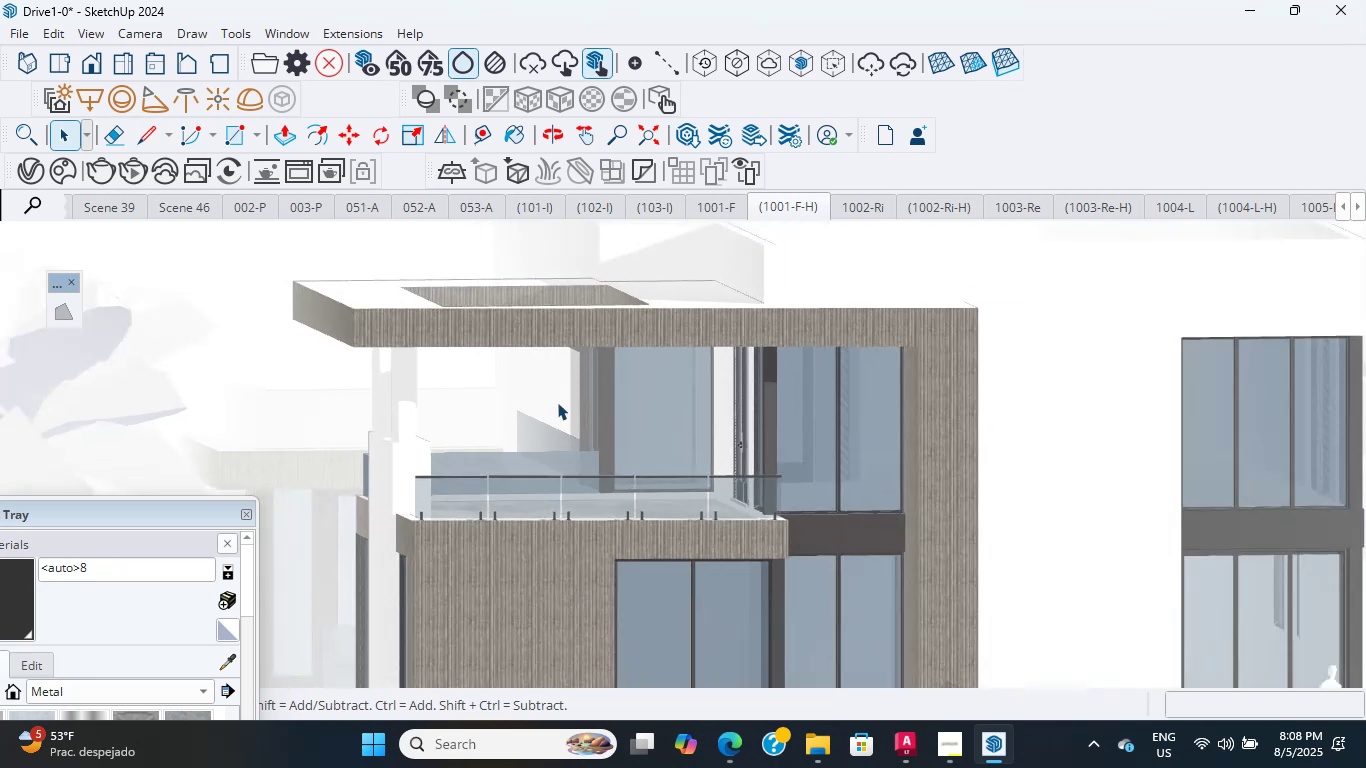 
left_click([554, 403])
 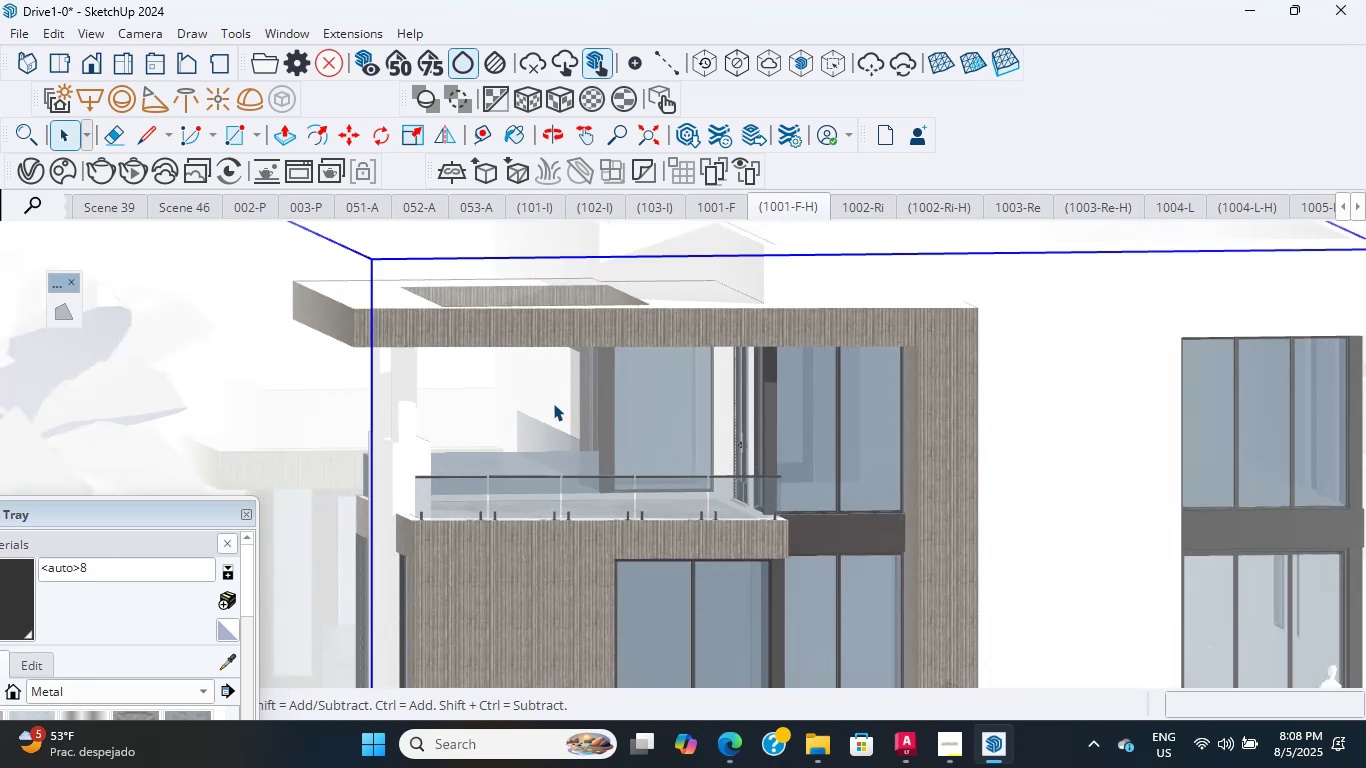 
scroll: coordinate [607, 428], scroll_direction: down, amount: 14.0
 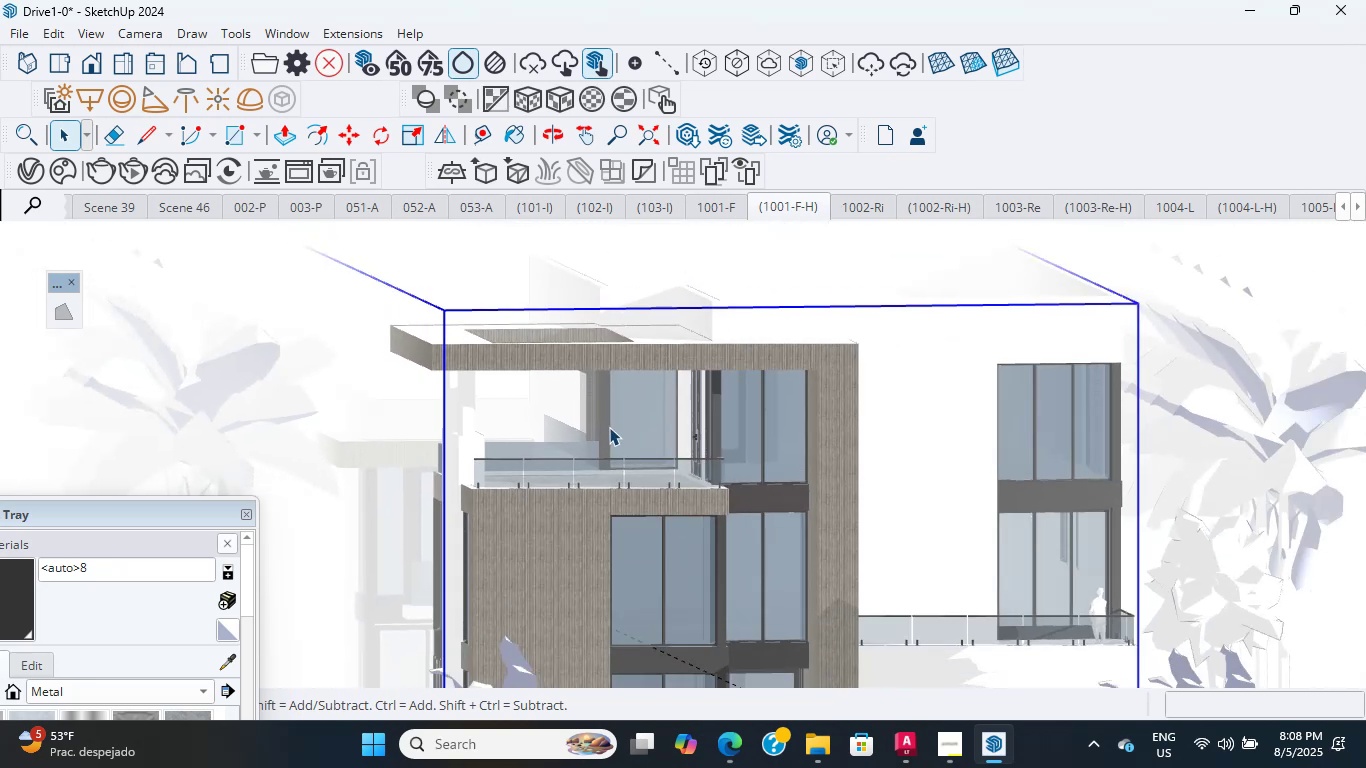 
right_click([609, 427])
 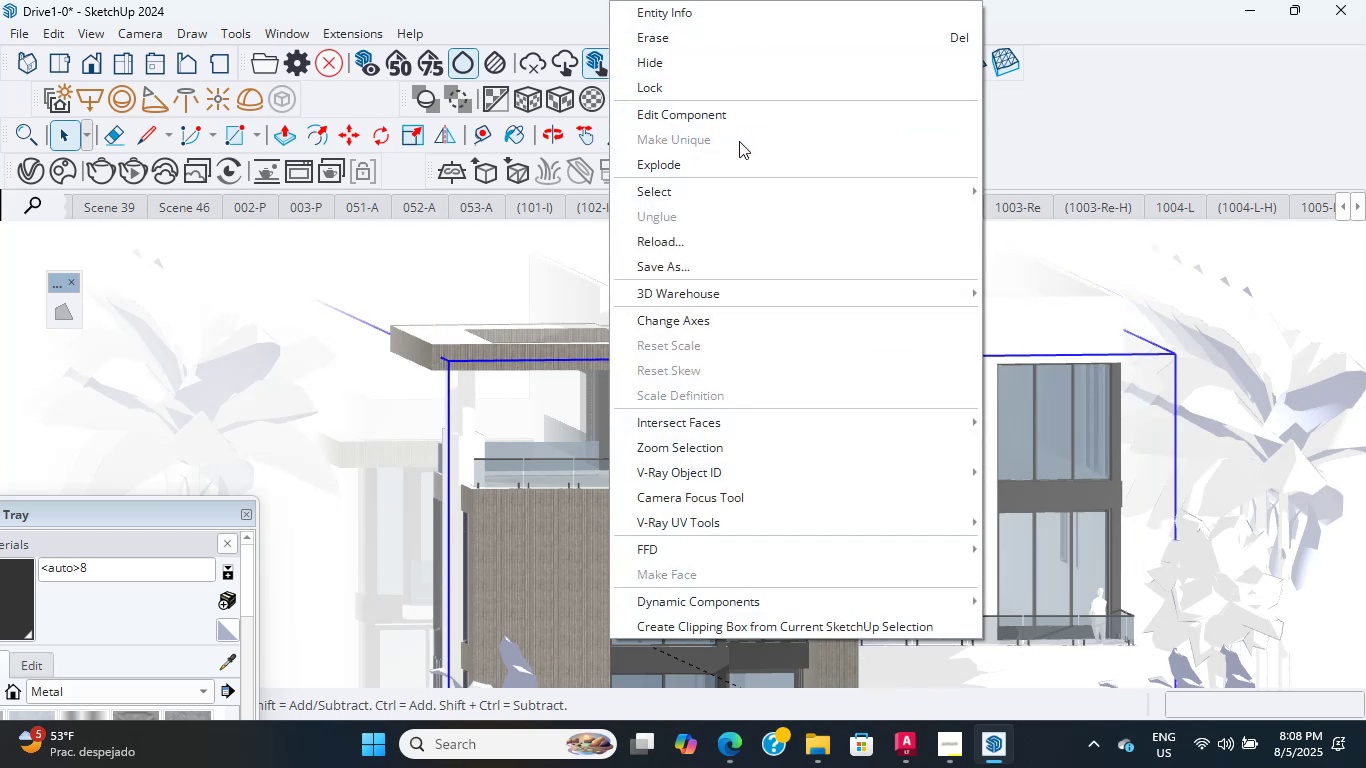 
left_click([725, 171])
 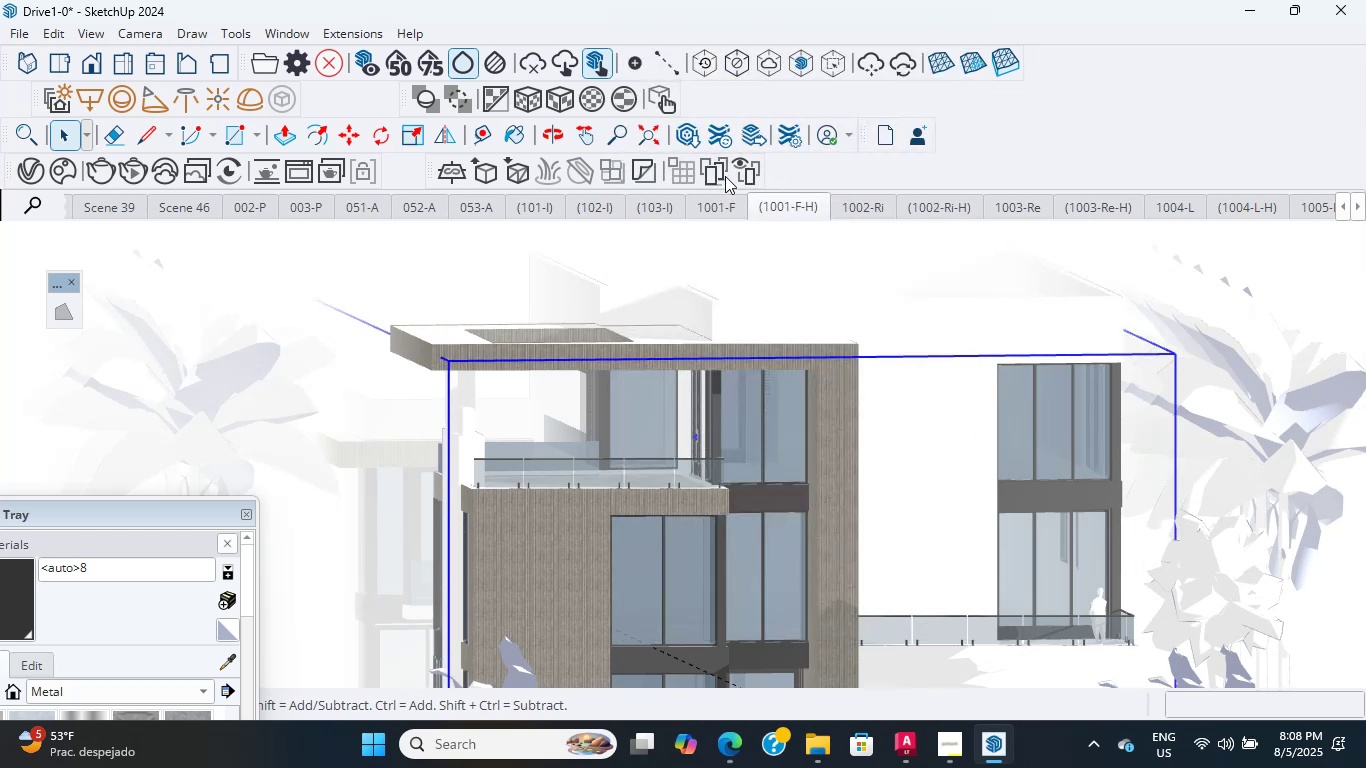 
scroll: coordinate [835, 404], scroll_direction: down, amount: 41.0
 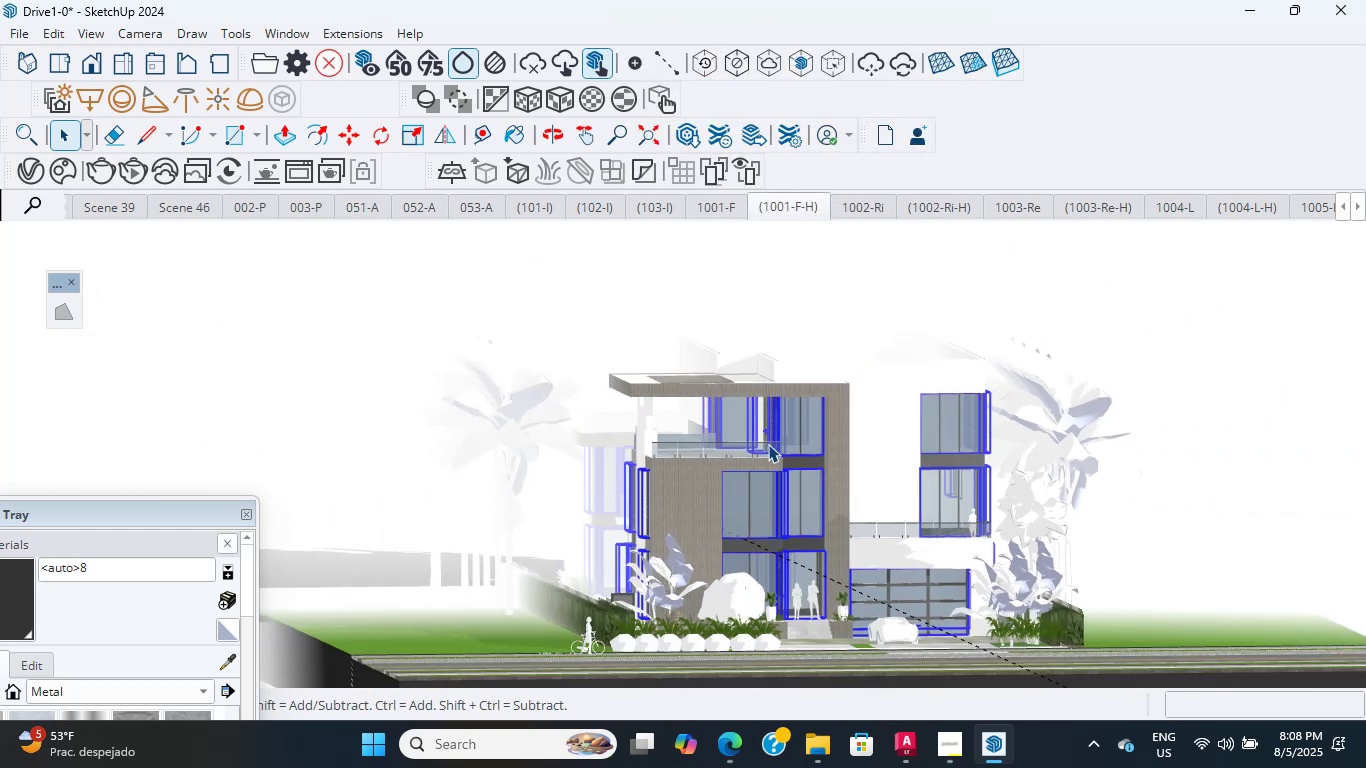 
key(Escape)
 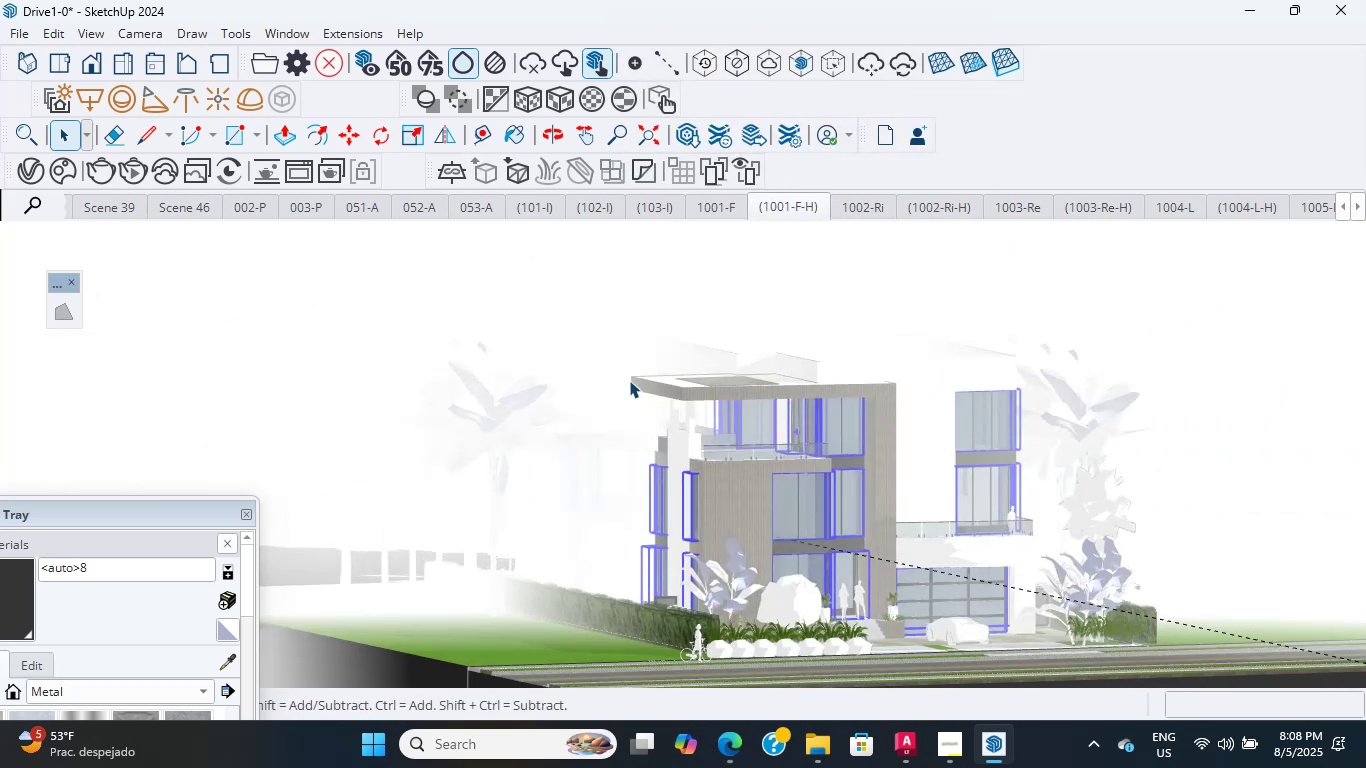 
double_click([634, 274])
 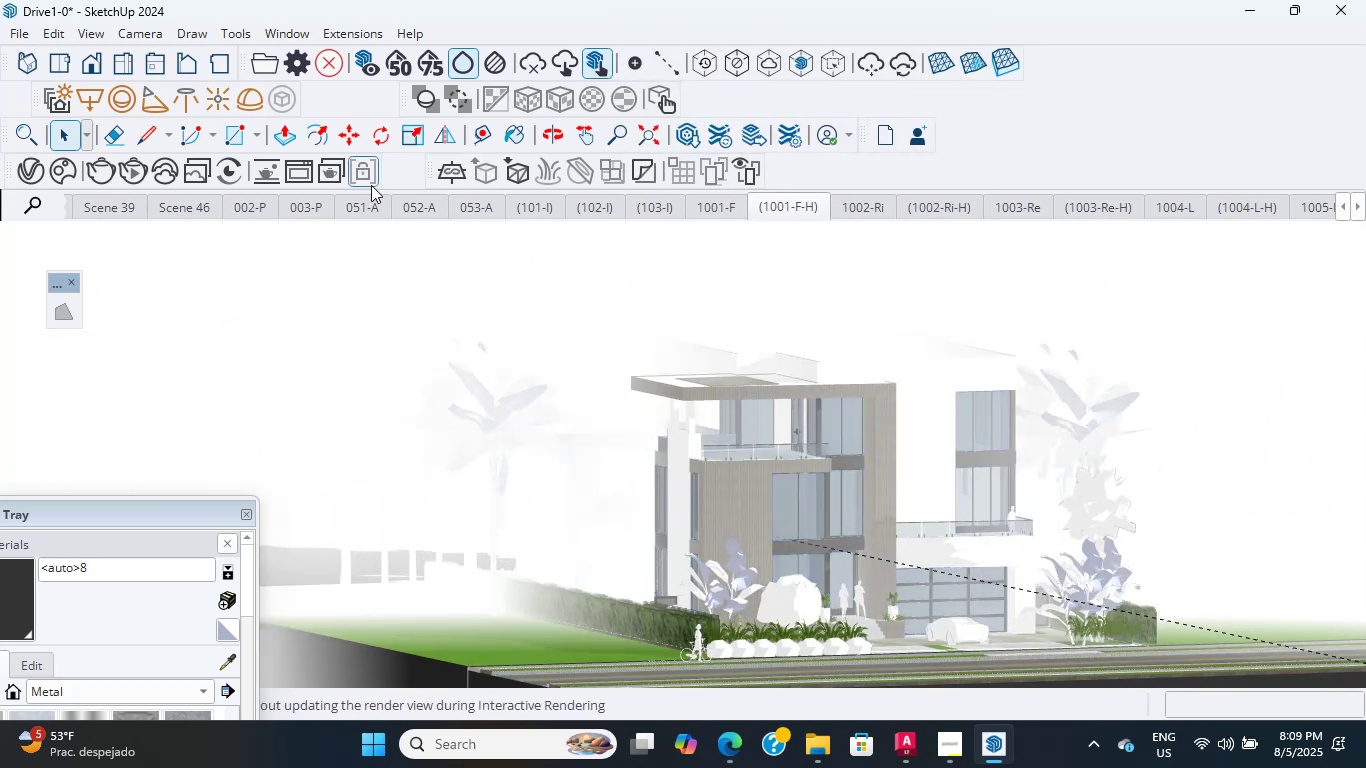 
left_click([284, 193])
 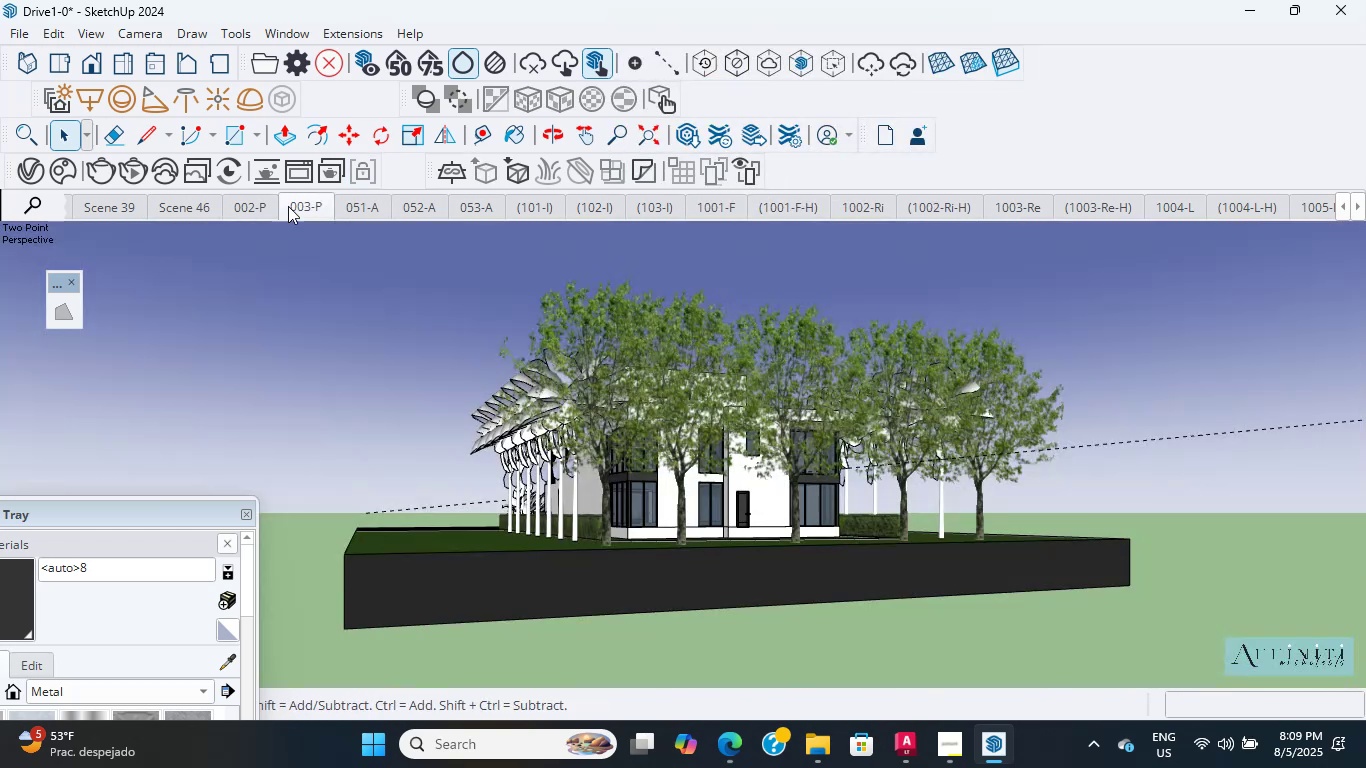 
scroll: coordinate [467, 276], scroll_direction: up, amount: 14.0
 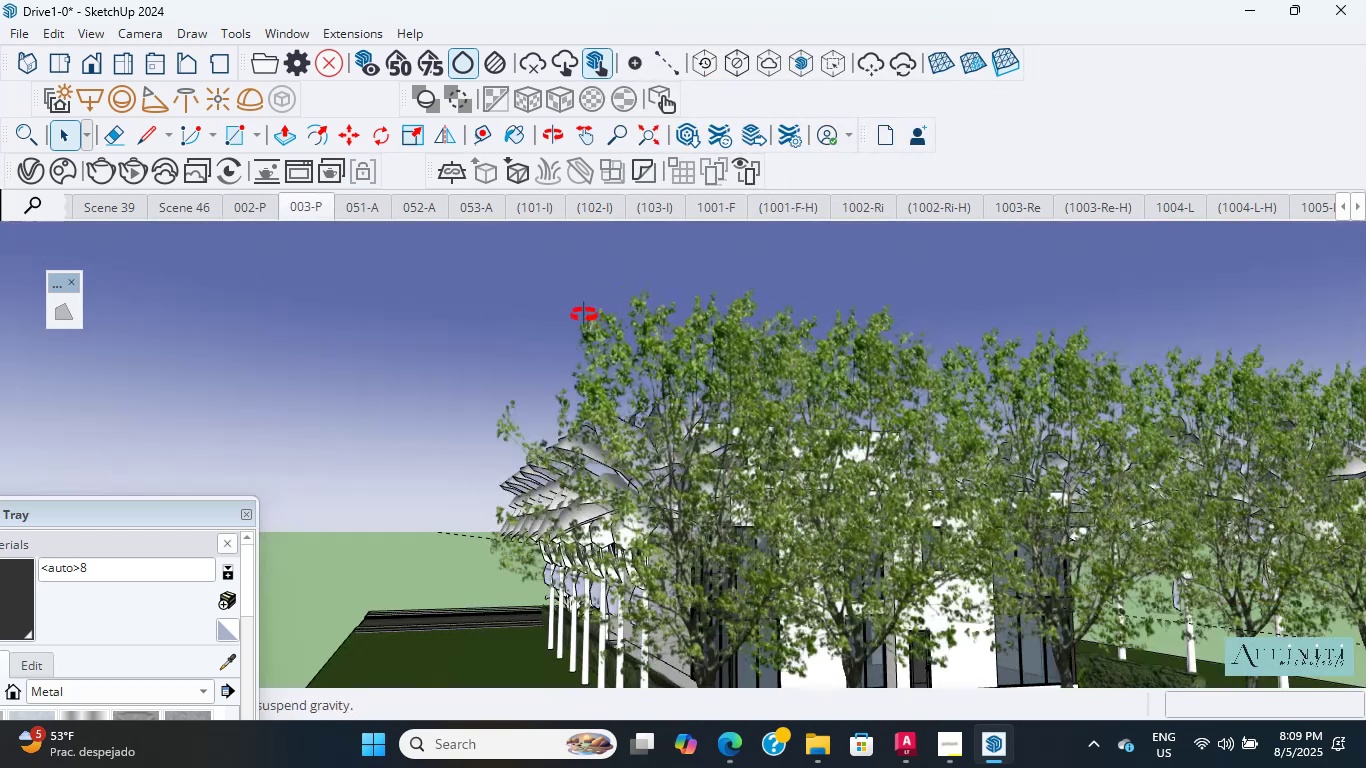 
key(Escape)
 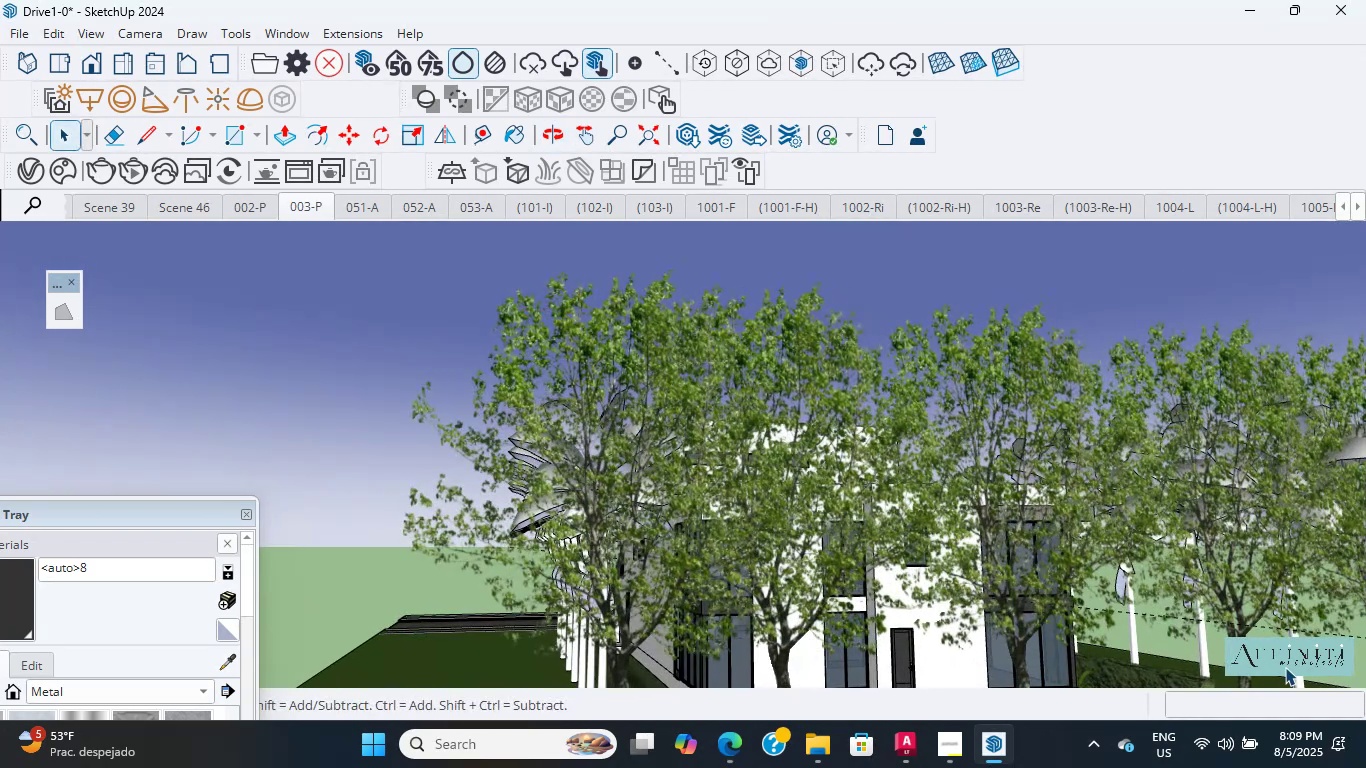 
right_click([1279, 665])
 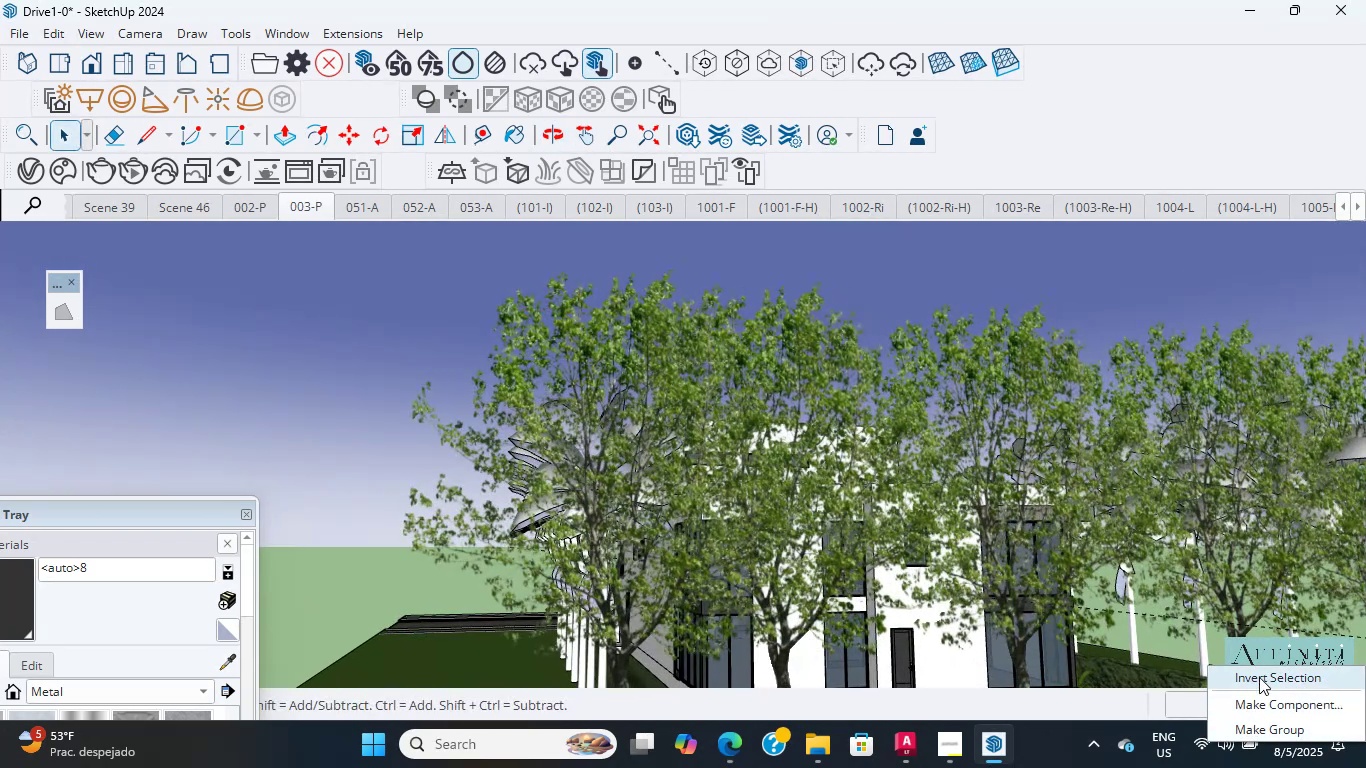 
key(Escape)
 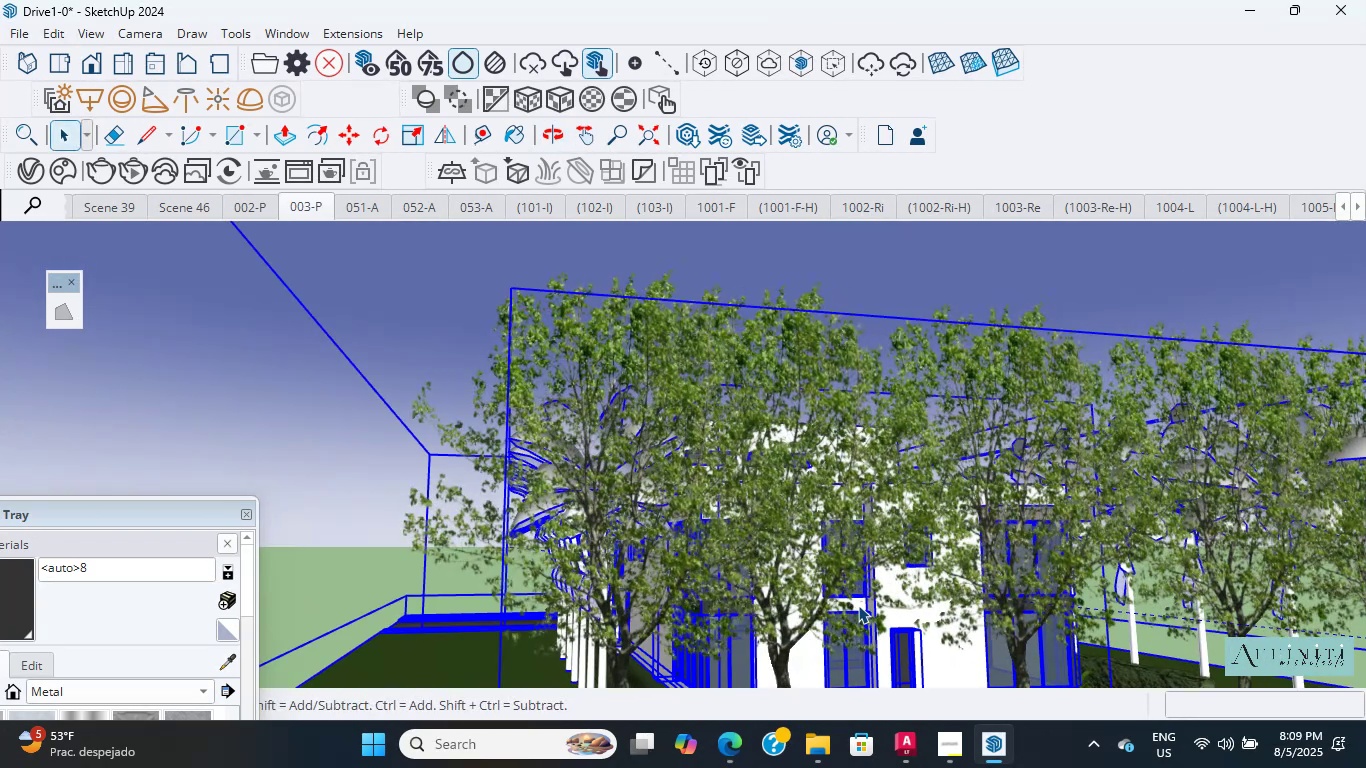 
right_click([904, 626])
 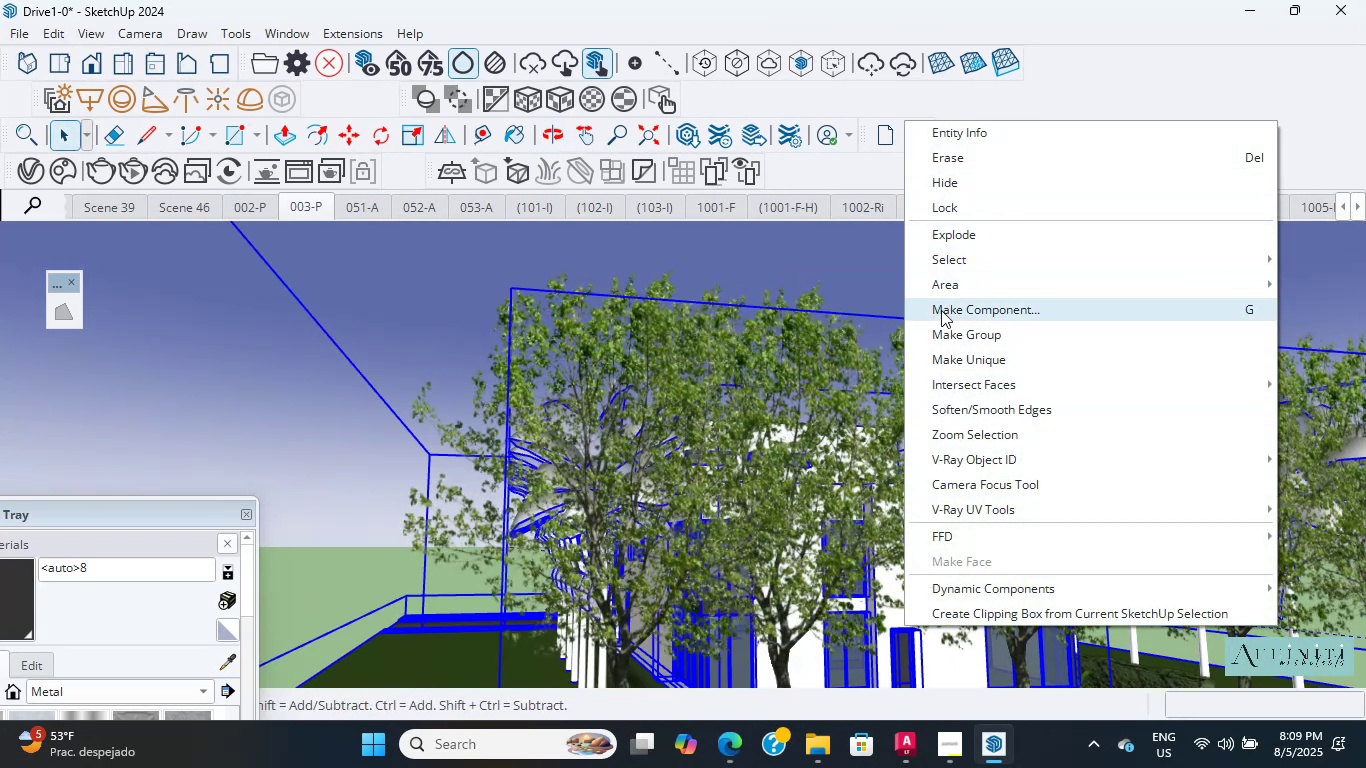 
wait(5.63)
 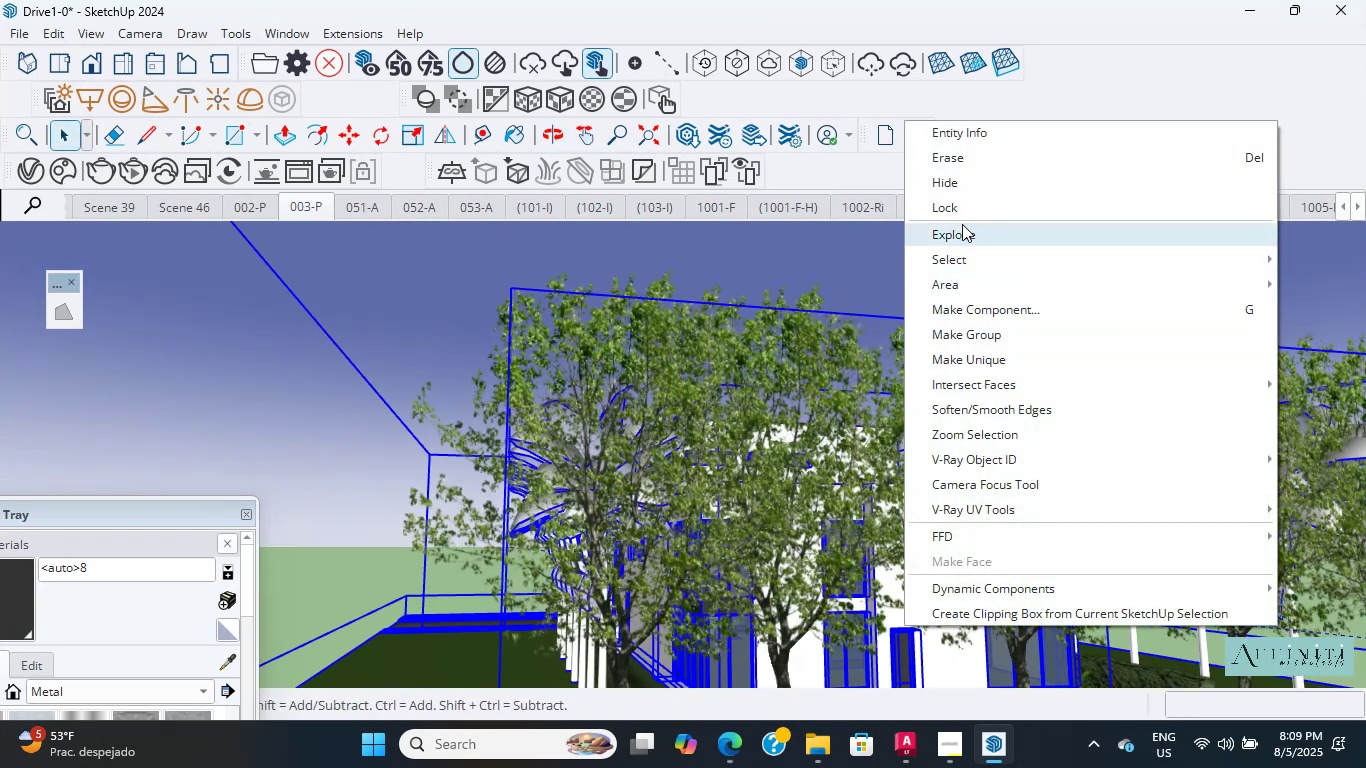 
key(Escape)
 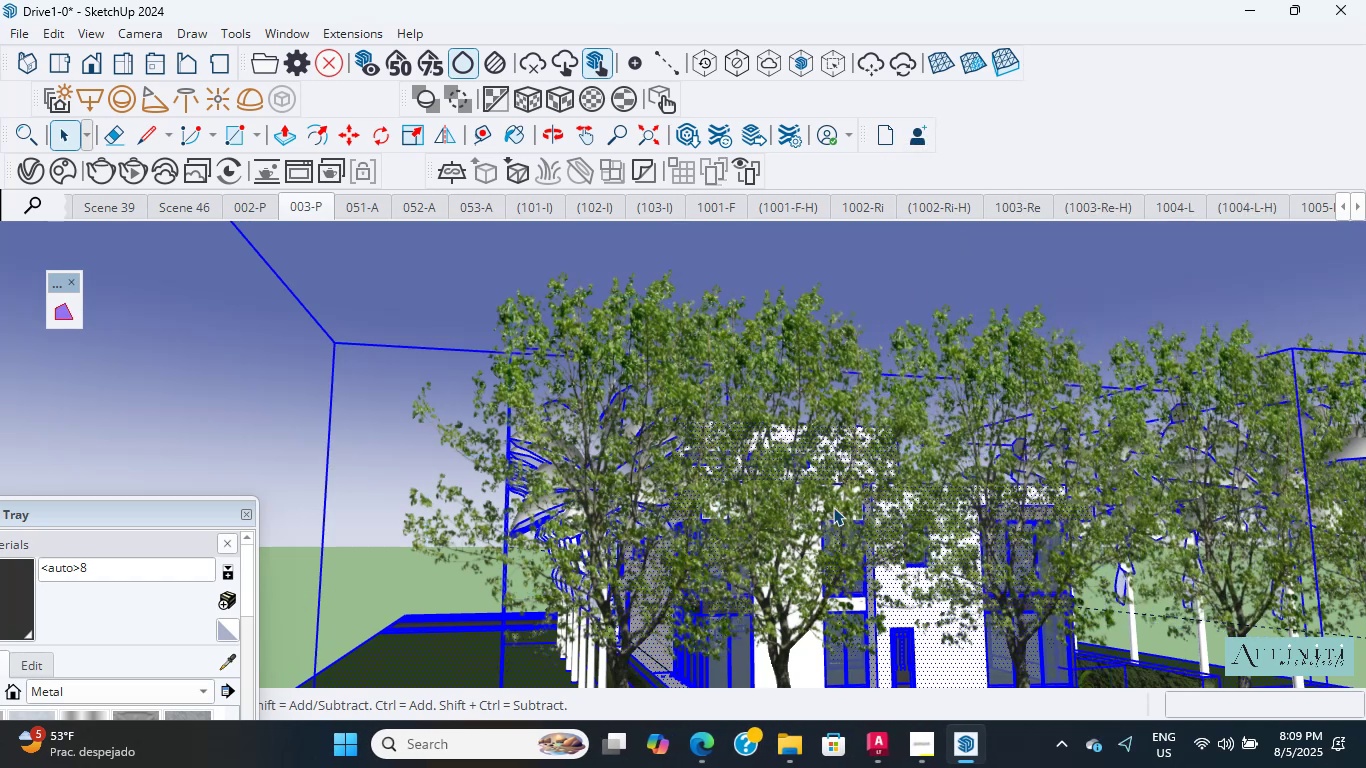 
scroll: coordinate [759, 420], scroll_direction: up, amount: 2.0
 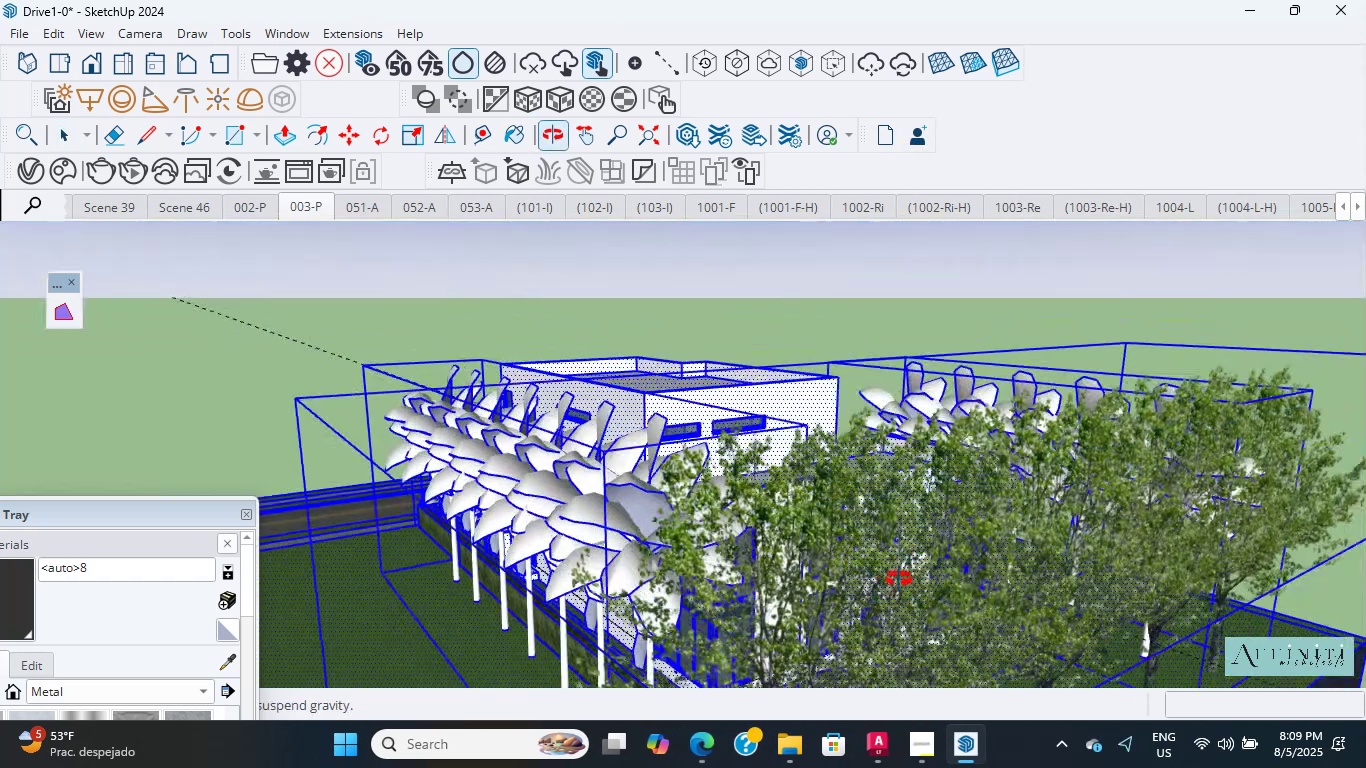 
key(Escape)
 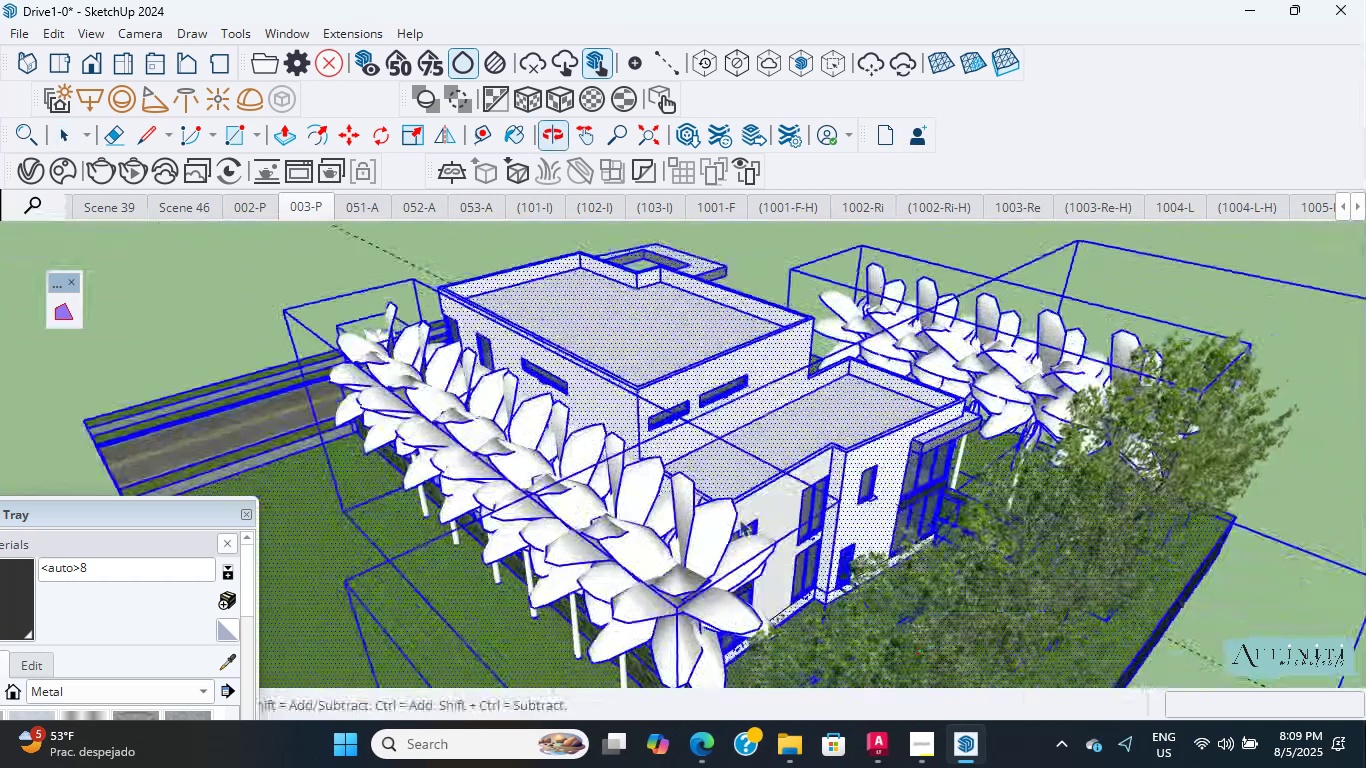 
scroll: coordinate [343, 379], scroll_direction: up, amount: 6.0
 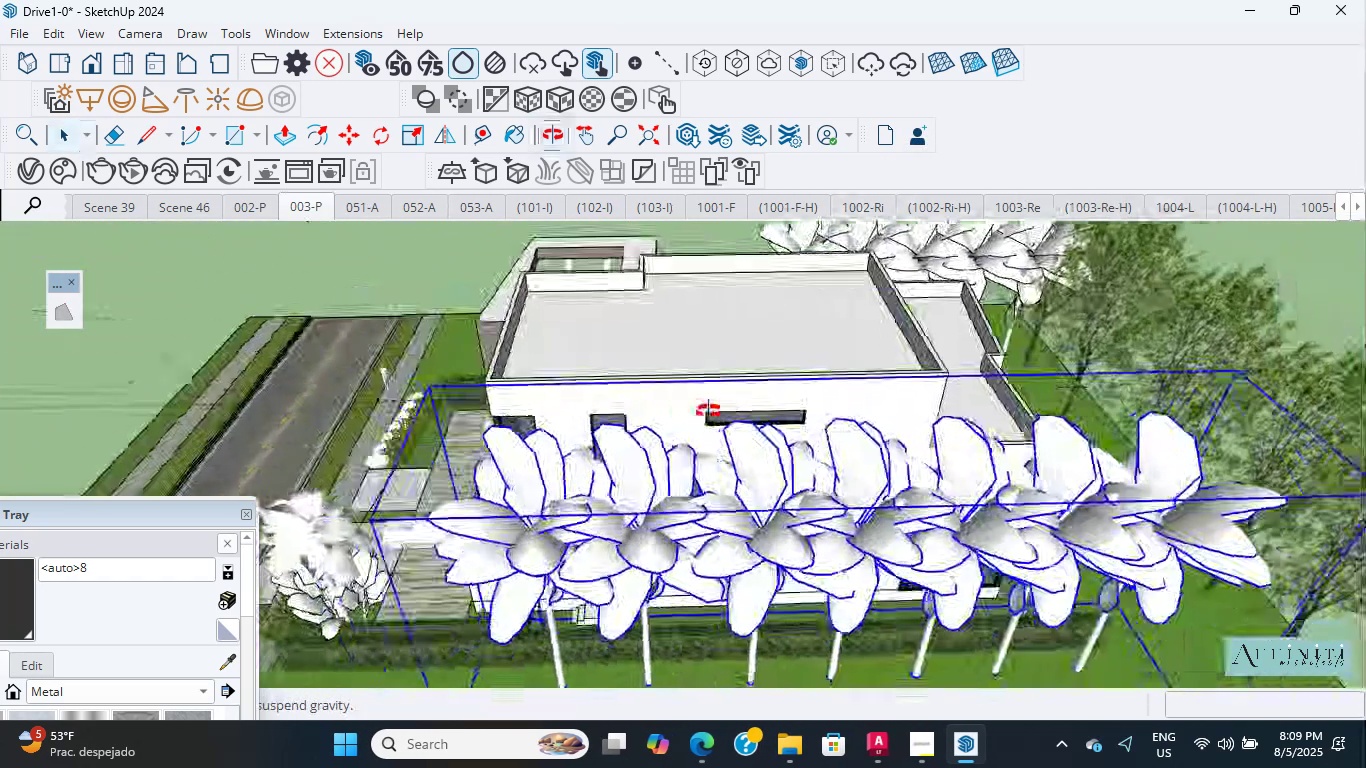 
left_click([381, 380])
 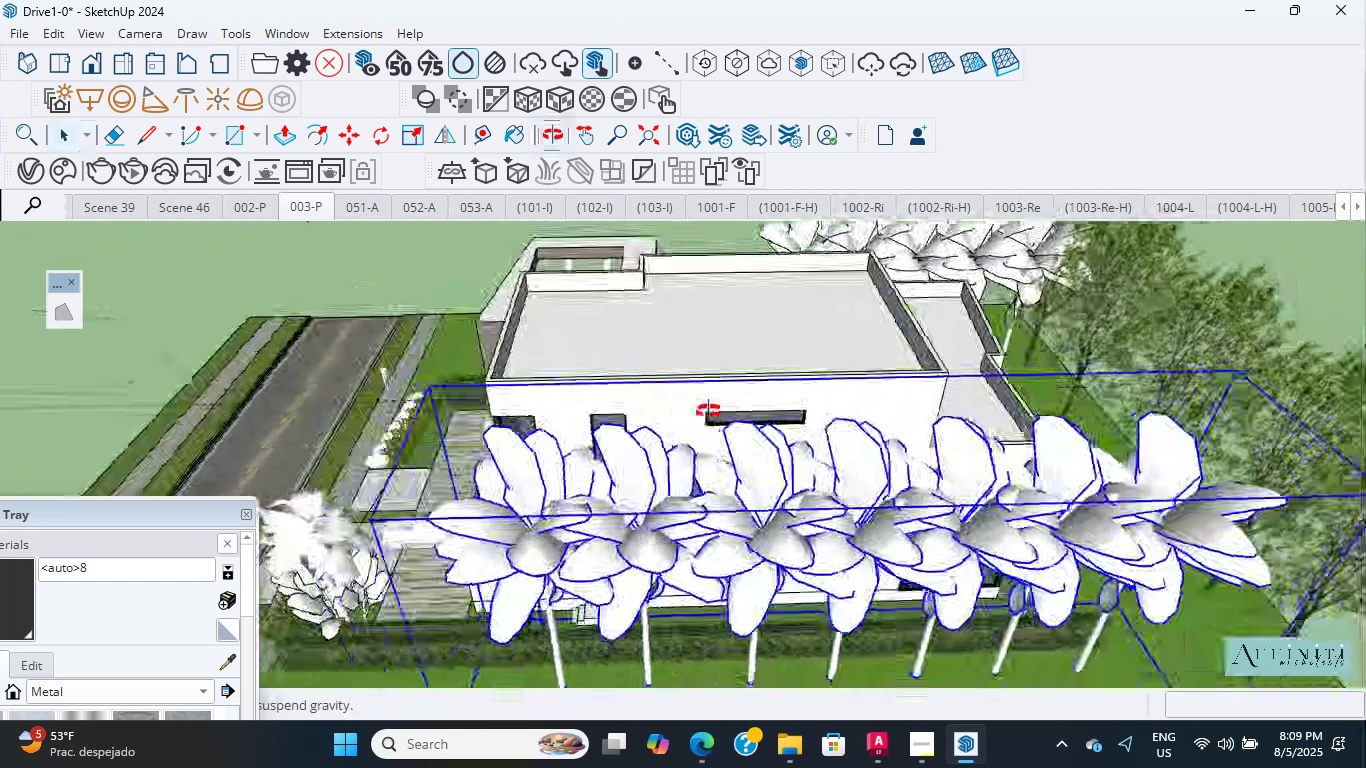 
scroll: coordinate [654, 475], scroll_direction: up, amount: 15.0
 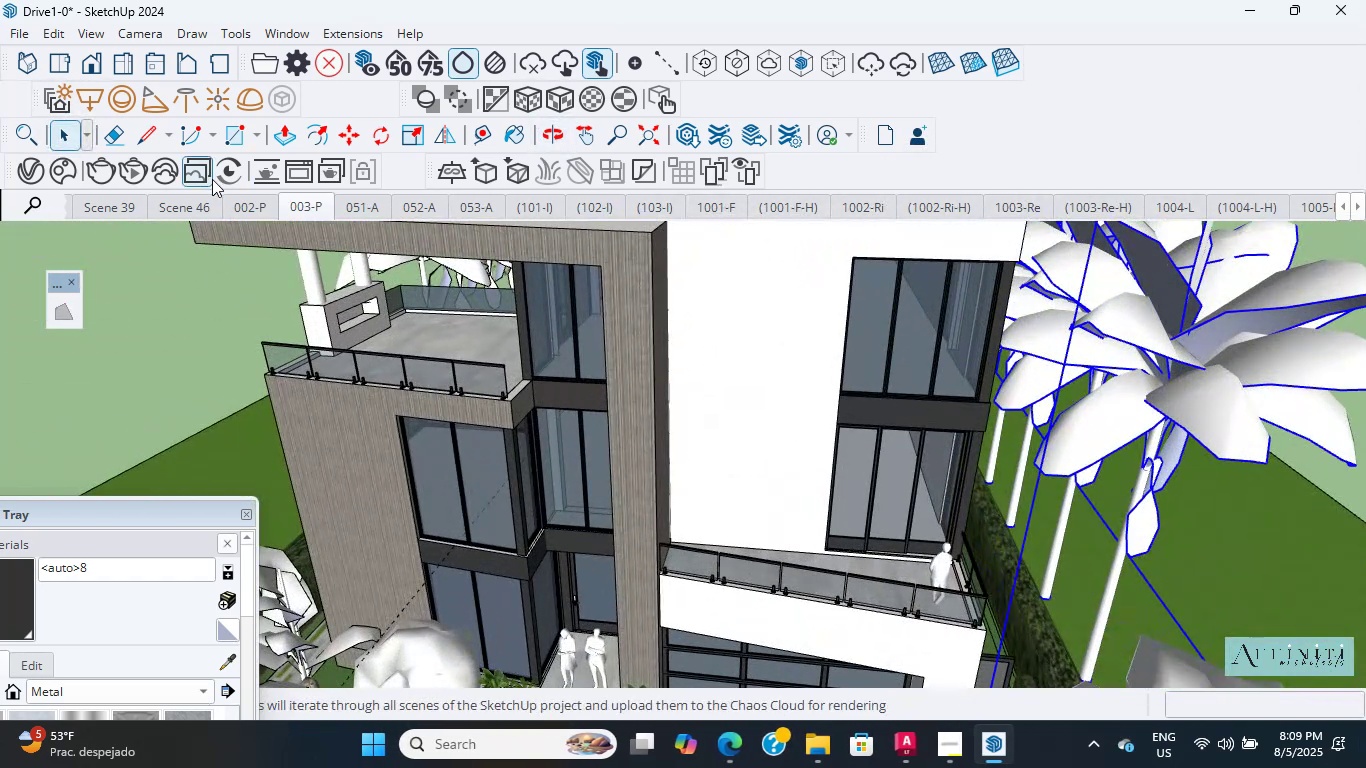 
left_click([195, 204])
 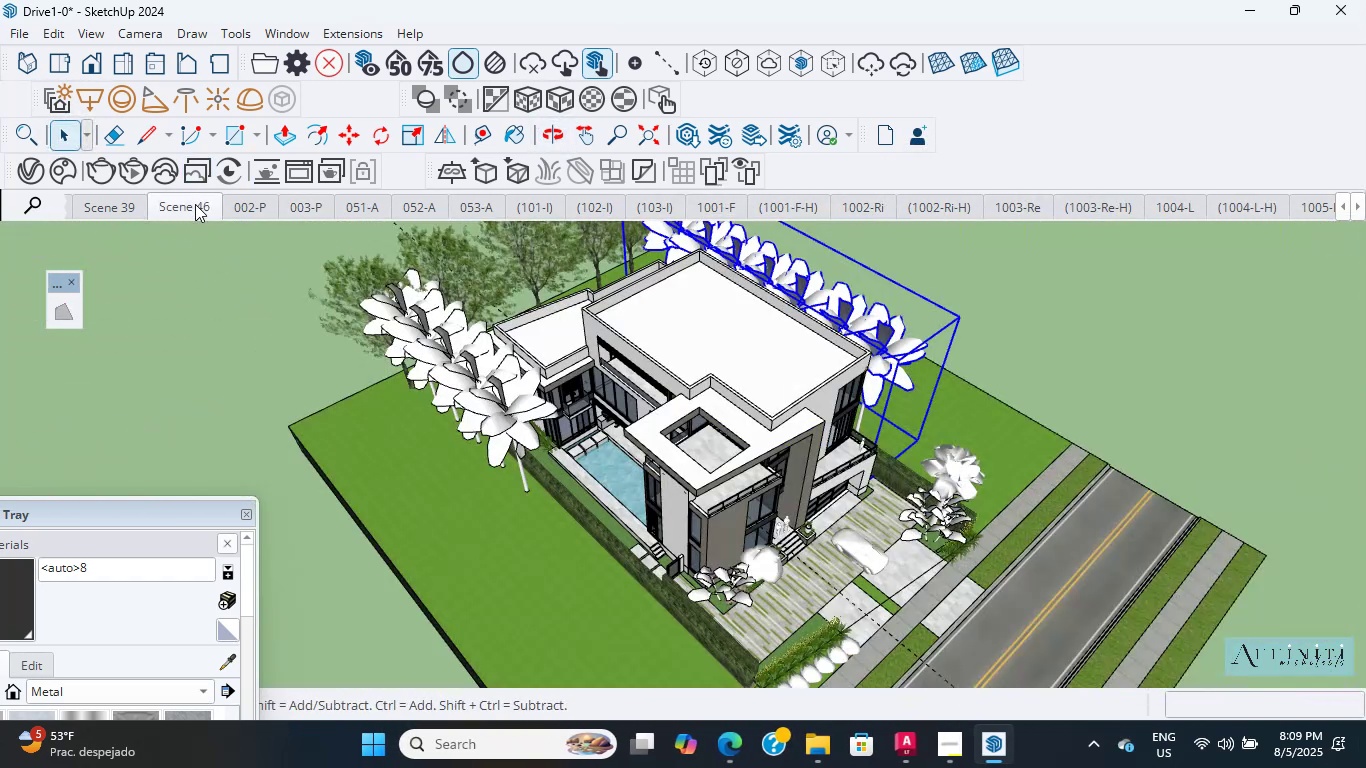 
scroll: coordinate [608, 362], scroll_direction: up, amount: 1.0
 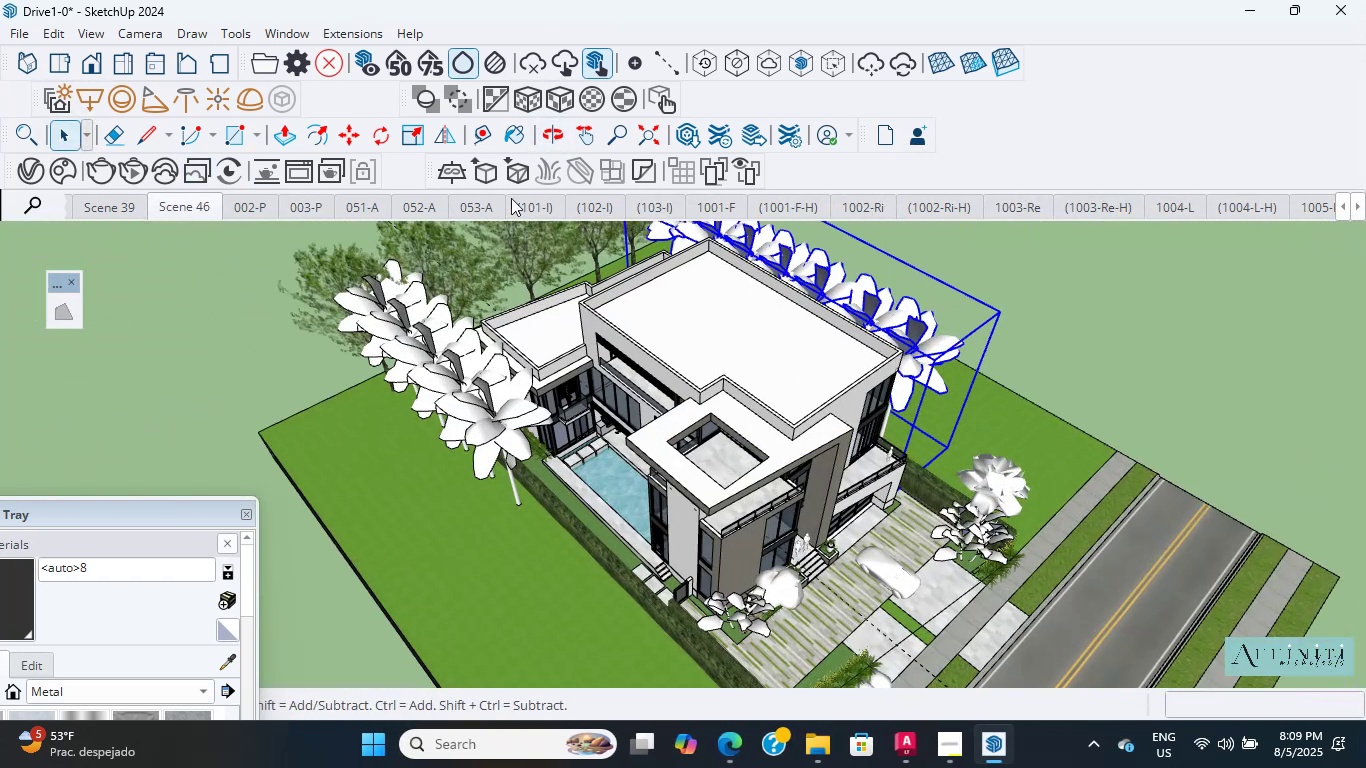 
left_click([511, 196])
 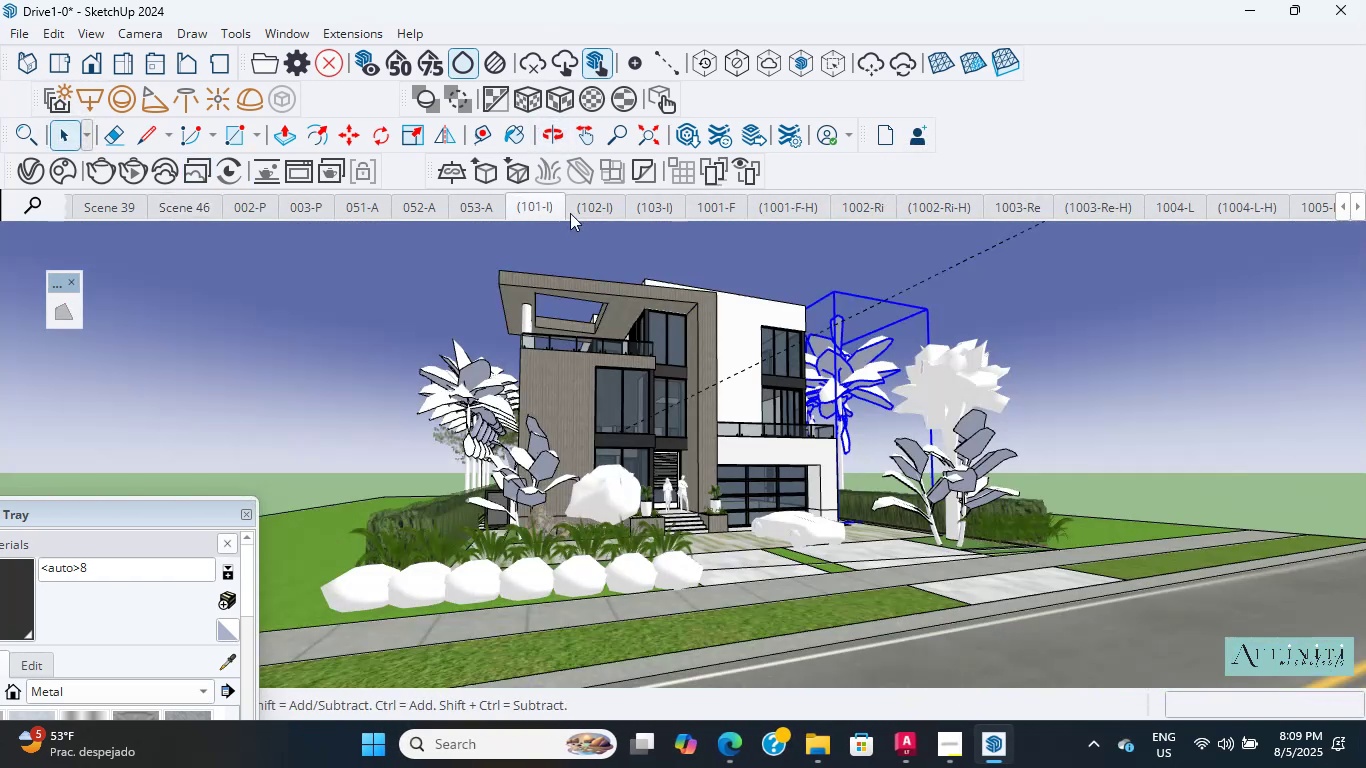 
left_click_drag(start_coordinate=[586, 206], to_coordinate=[592, 205])
 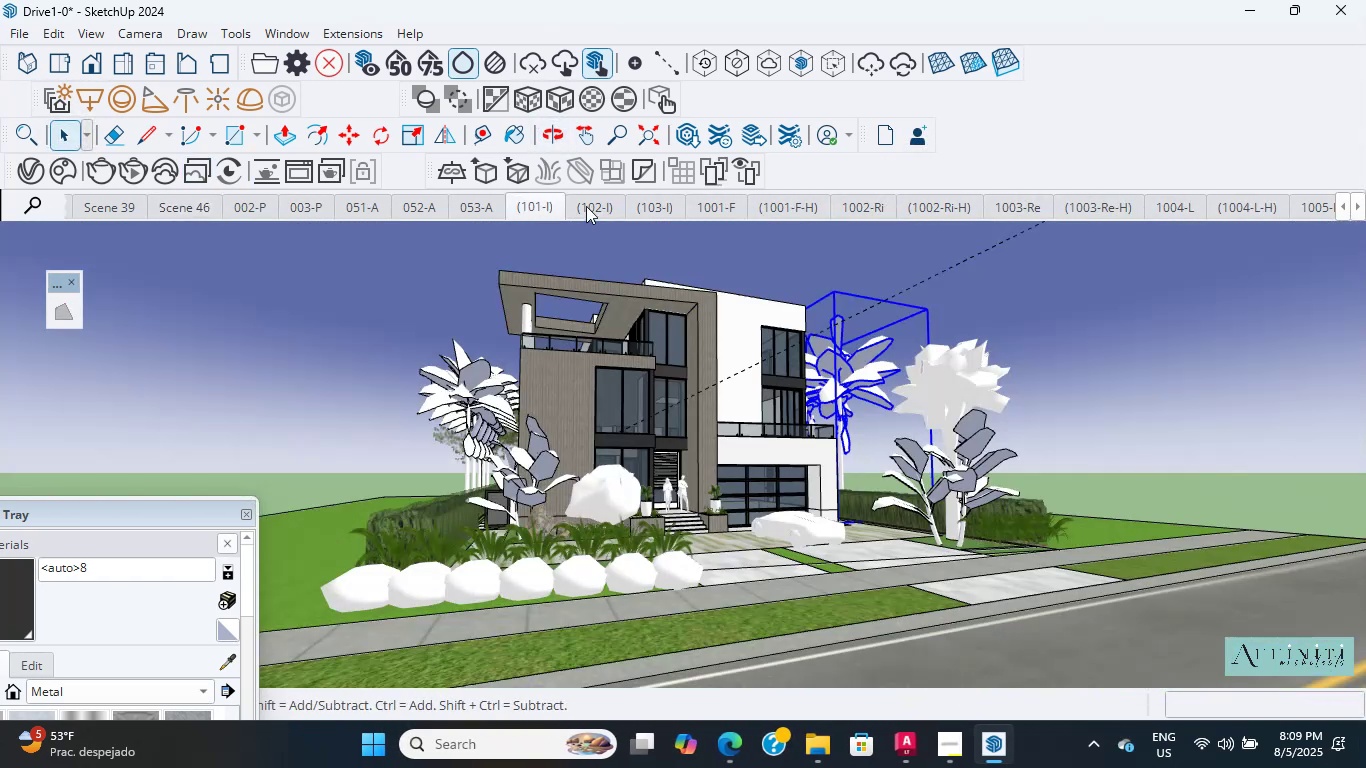 
triple_click([672, 206])
 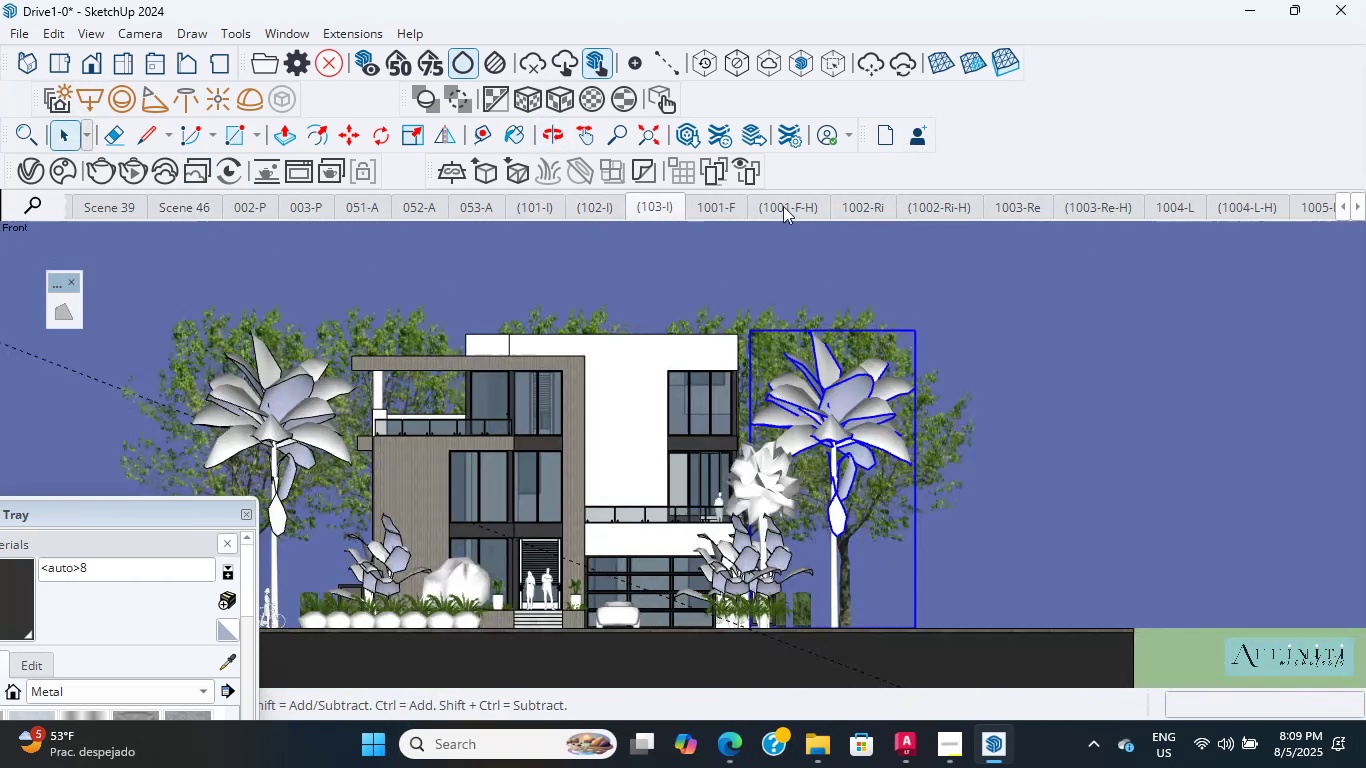 
triple_click([824, 214])
 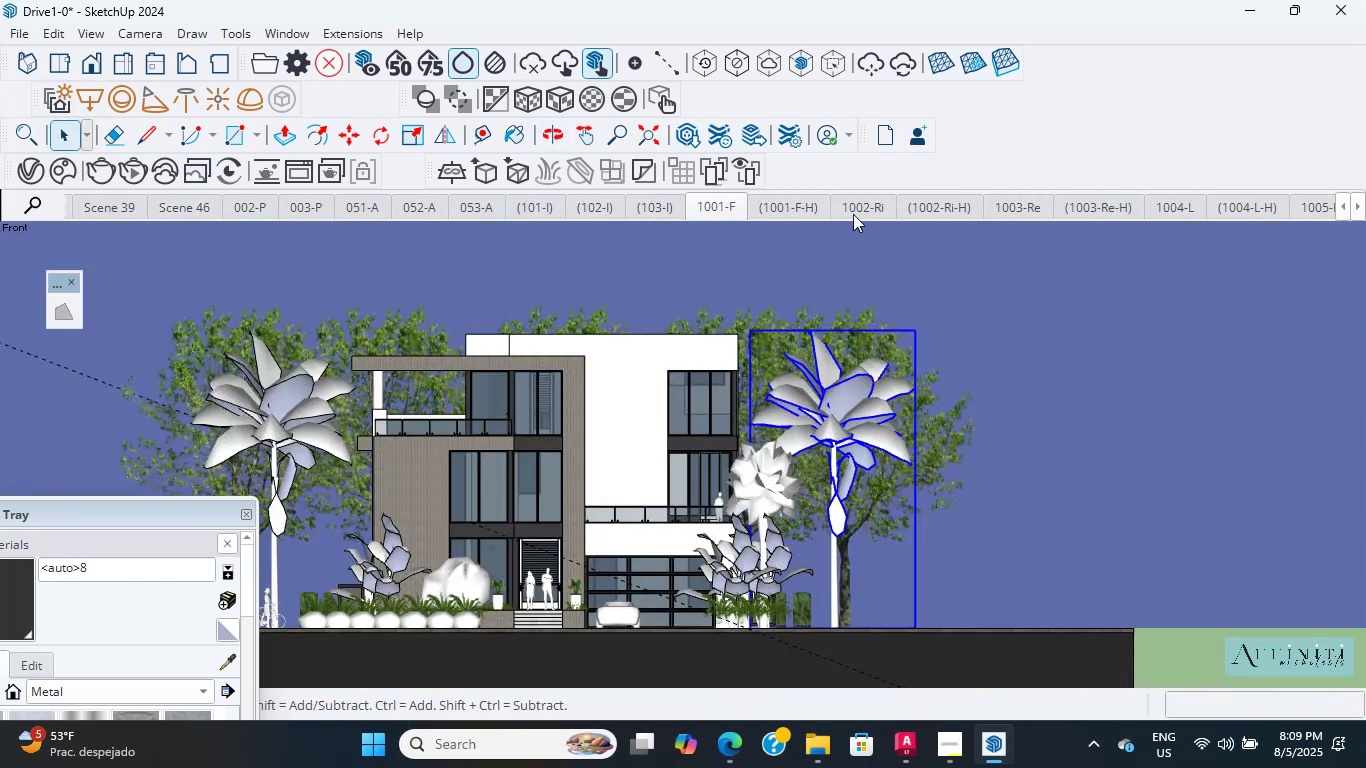 
triple_click([921, 211])
 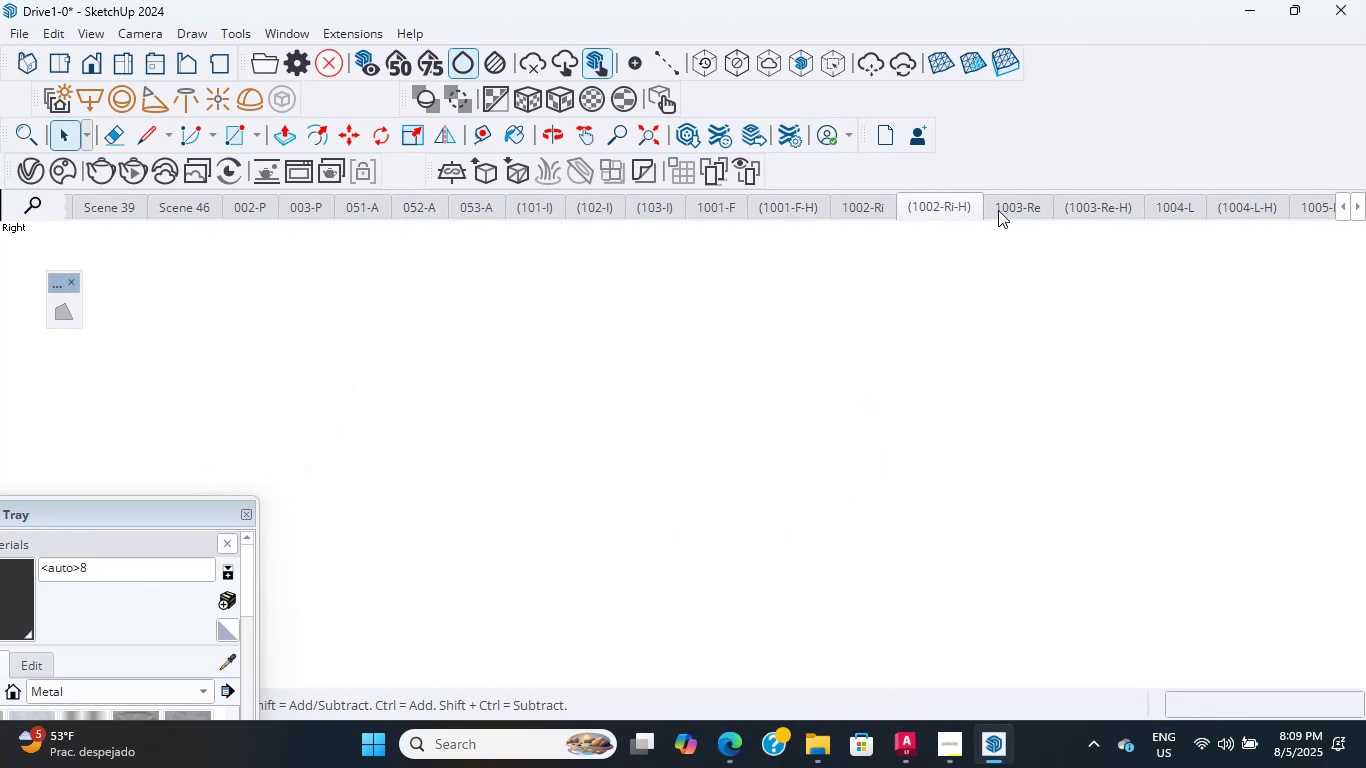 
left_click([1011, 197])
 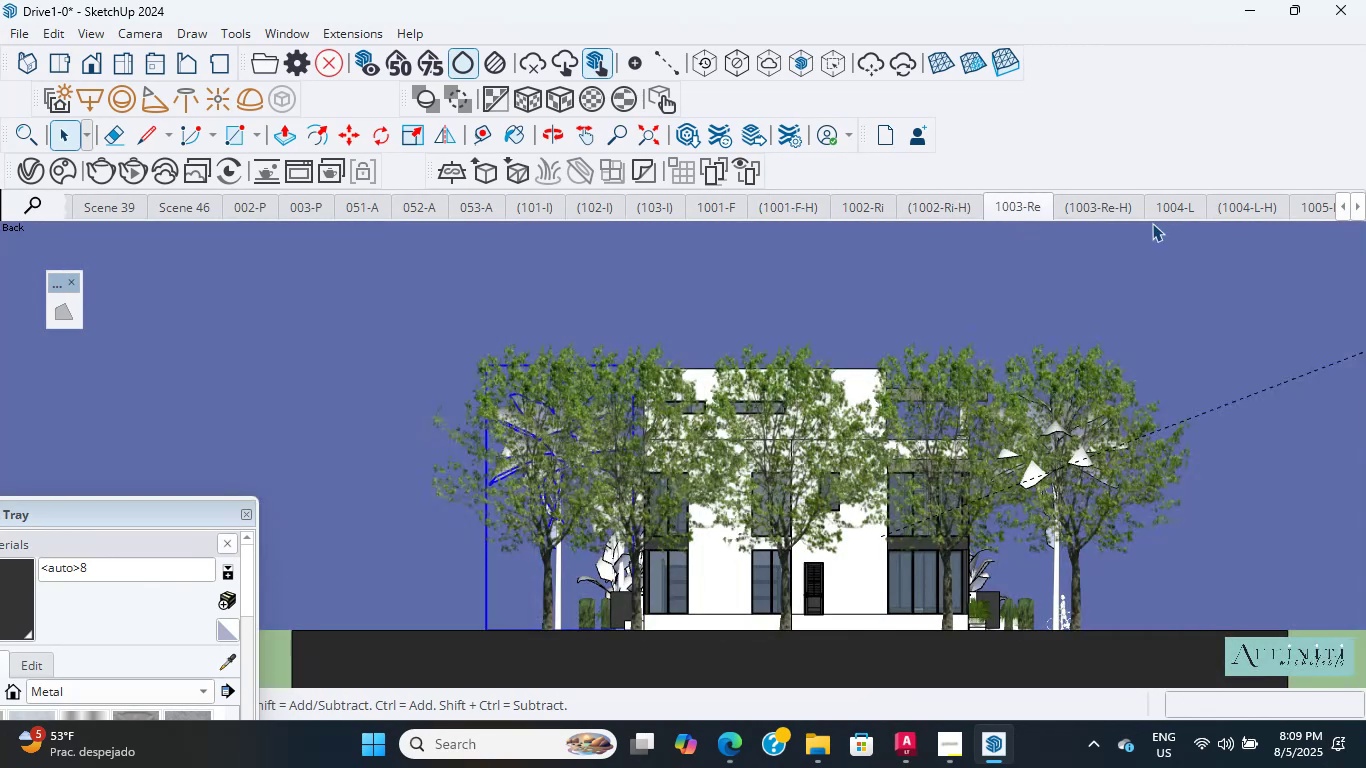 
left_click([1132, 212])
 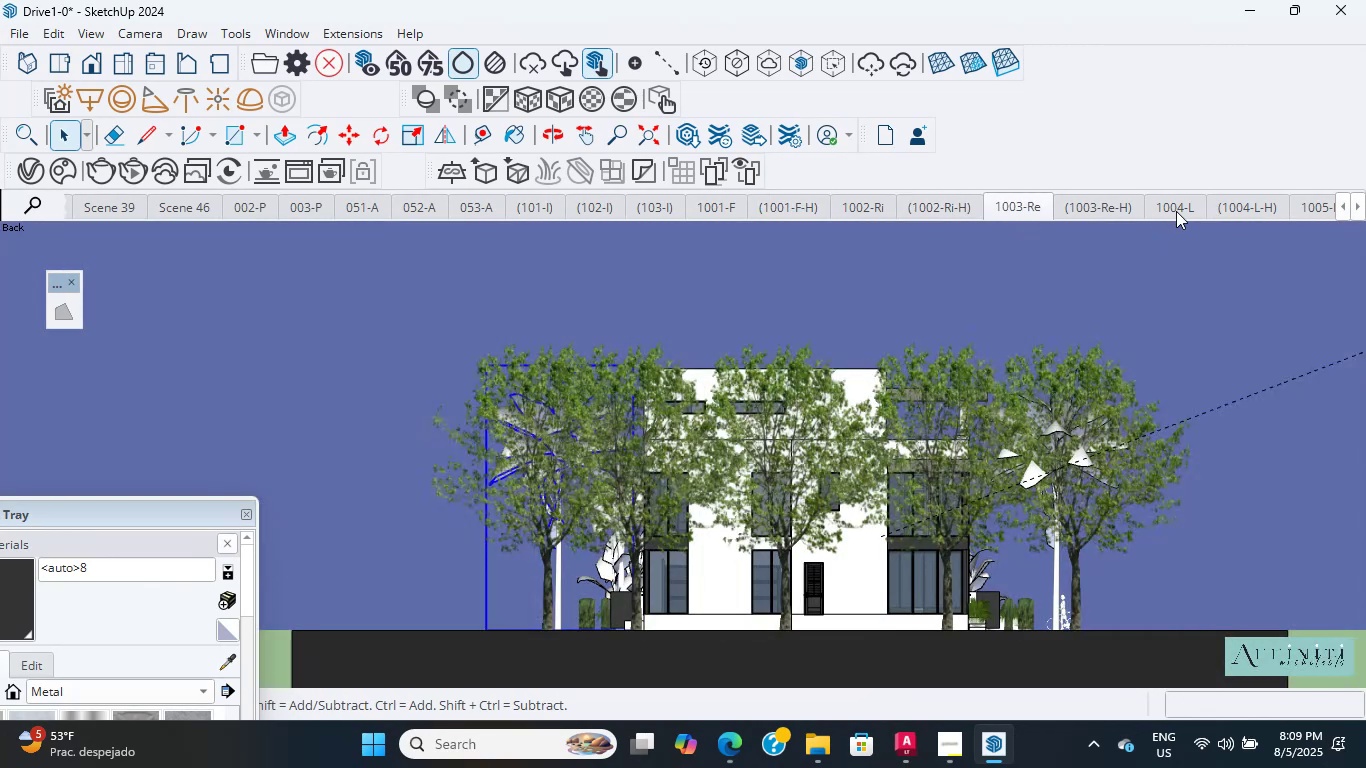 
left_click([1179, 206])
 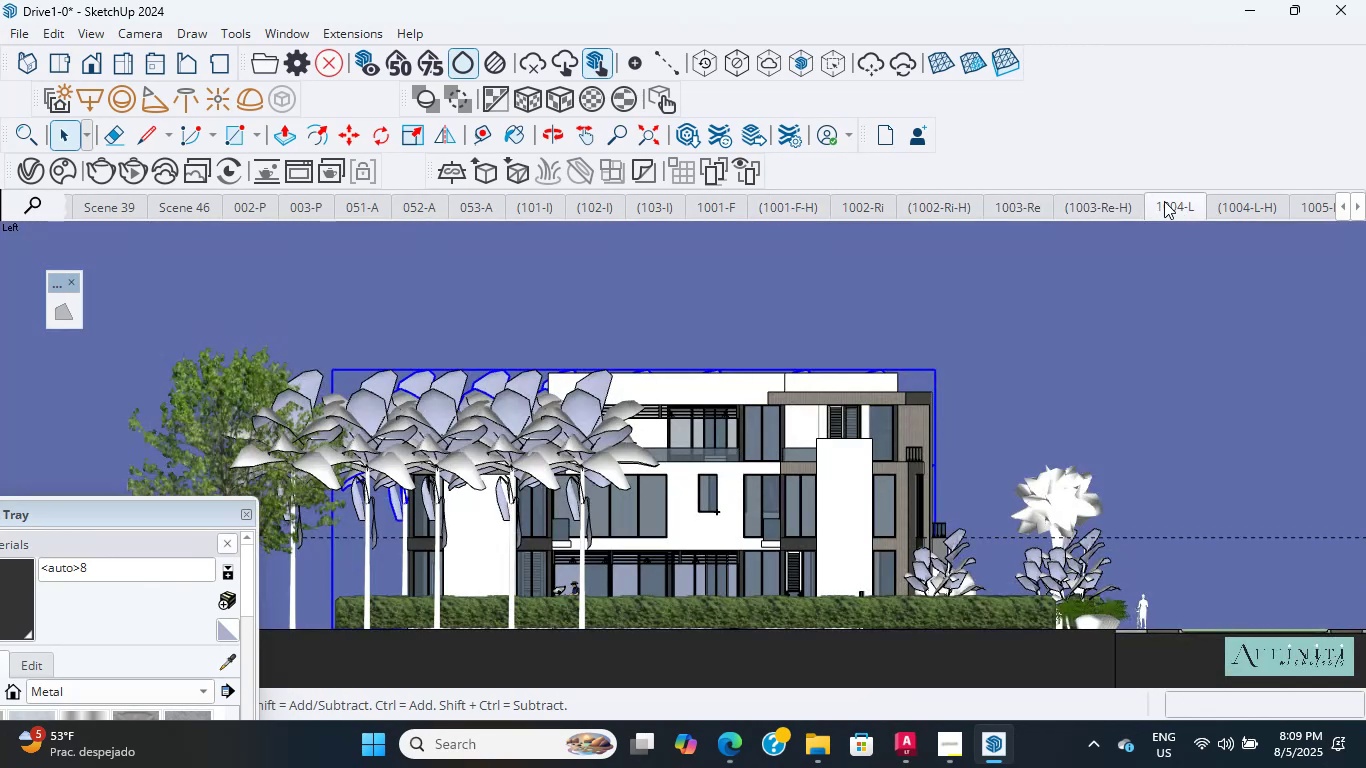 
scroll: coordinate [659, 583], scroll_direction: up, amount: 37.0
 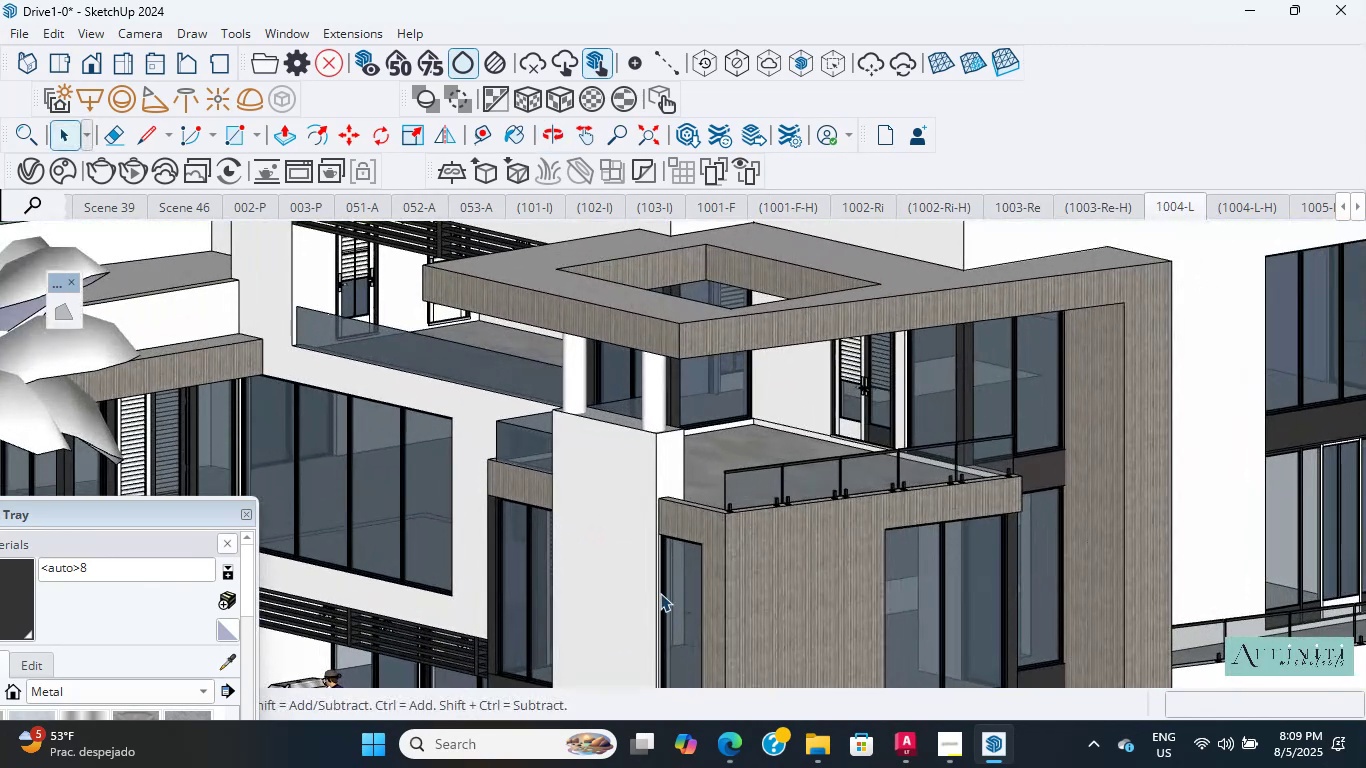 
hold_key(key=ShiftLeft, duration=0.83)
 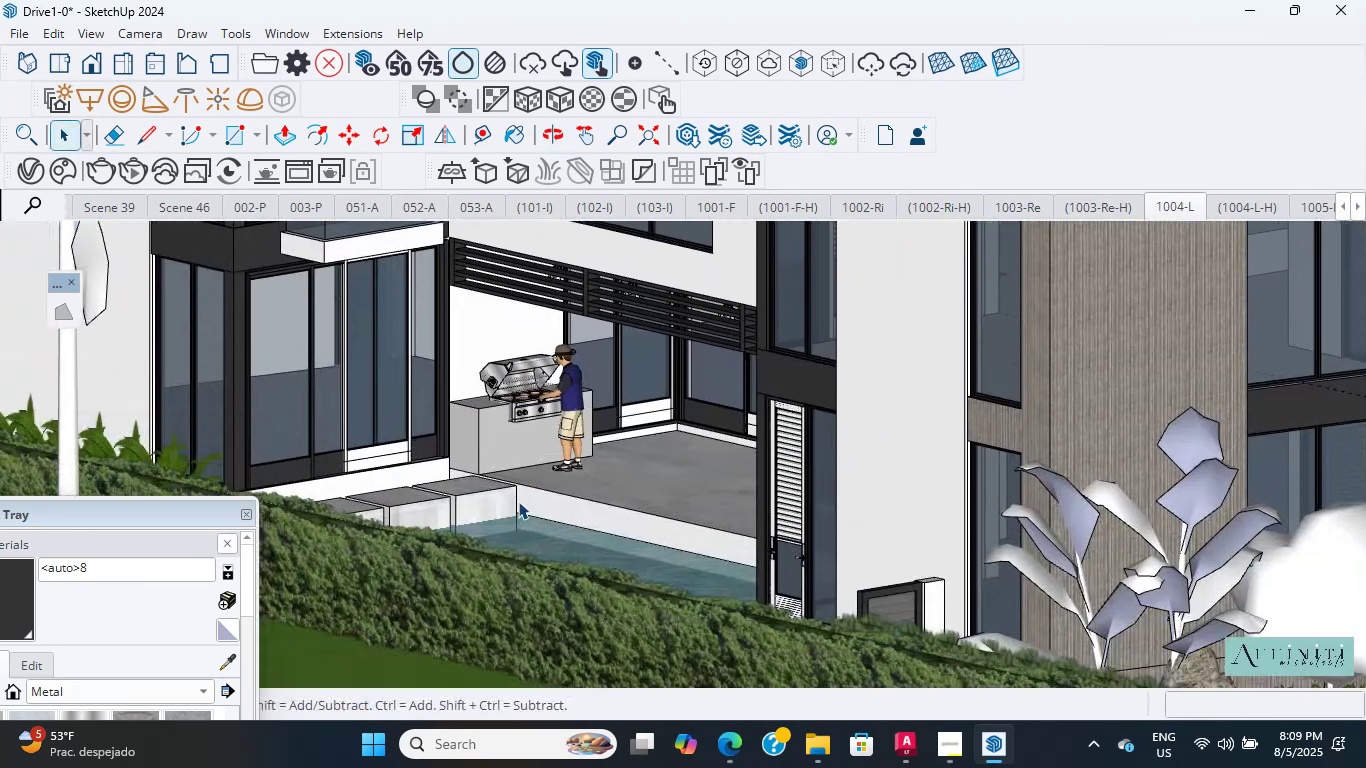 
scroll: coordinate [687, 360], scroll_direction: up, amount: 26.0
 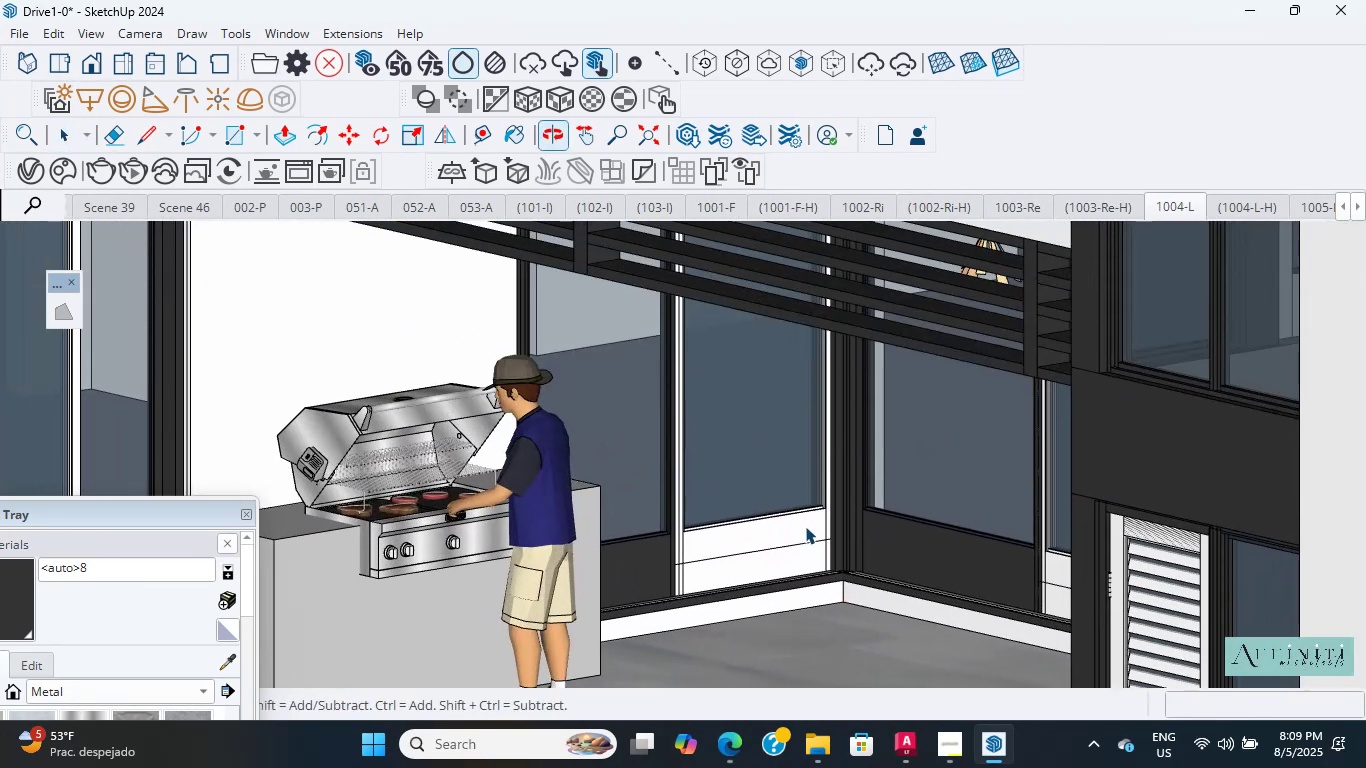 
hold_key(key=ShiftLeft, duration=0.82)
 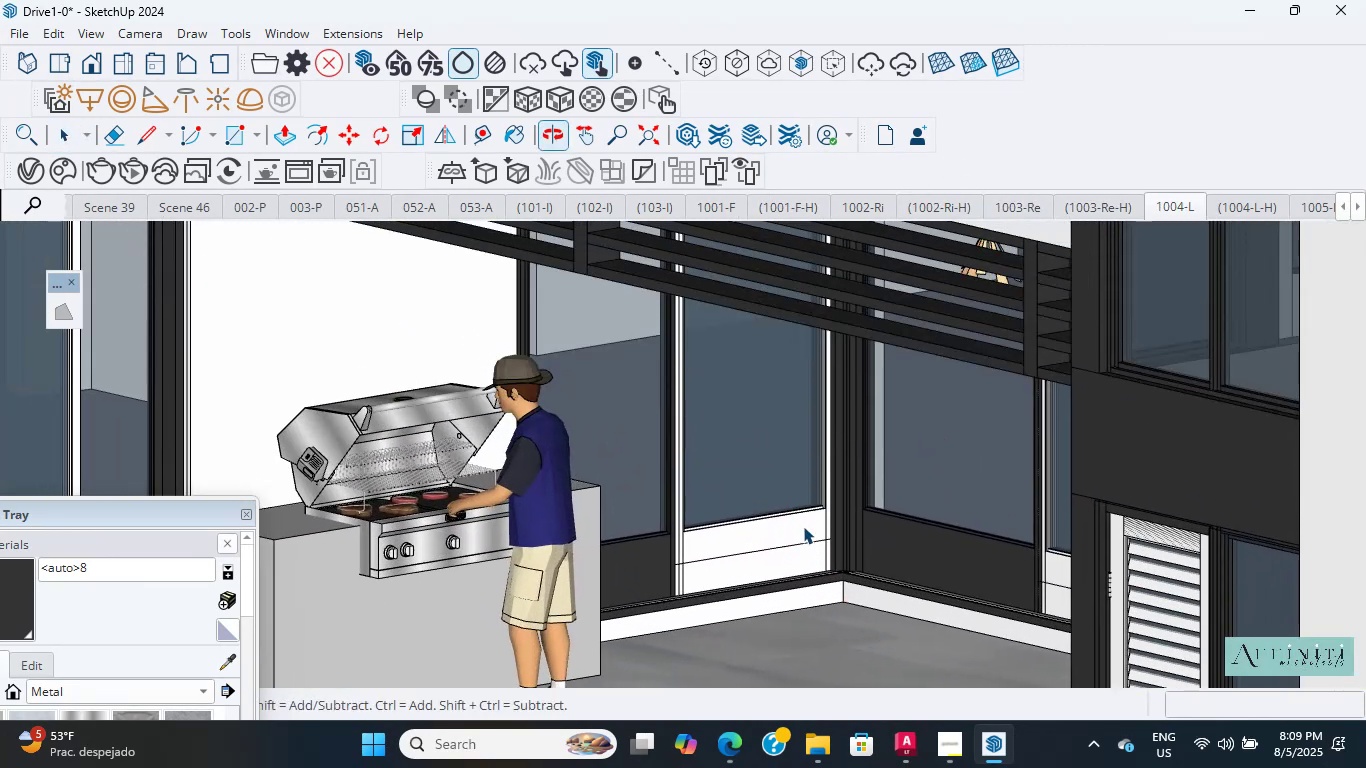 
scroll: coordinate [808, 502], scroll_direction: up, amount: 3.0
 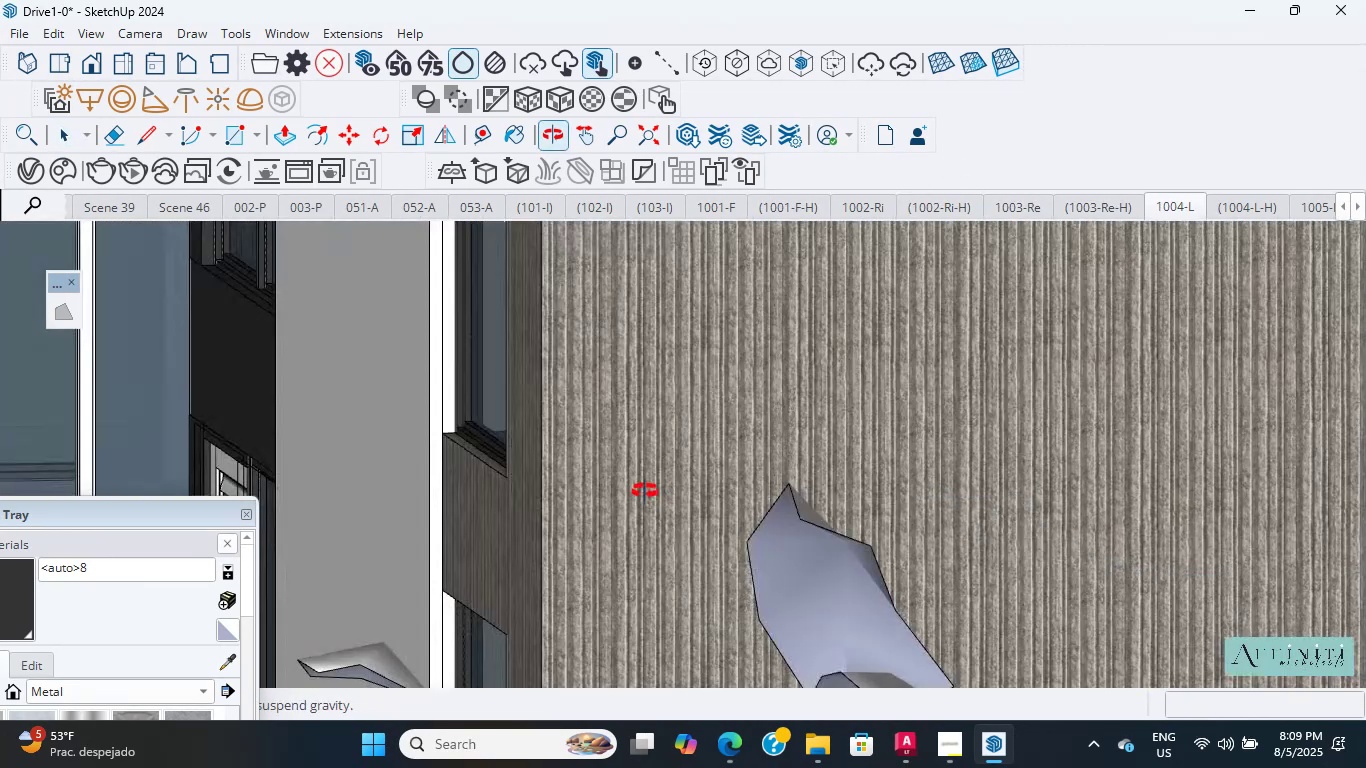 
hold_key(key=ShiftLeft, duration=1.65)
scroll: coordinate [1022, 273], scroll_direction: up, amount: 1.0
 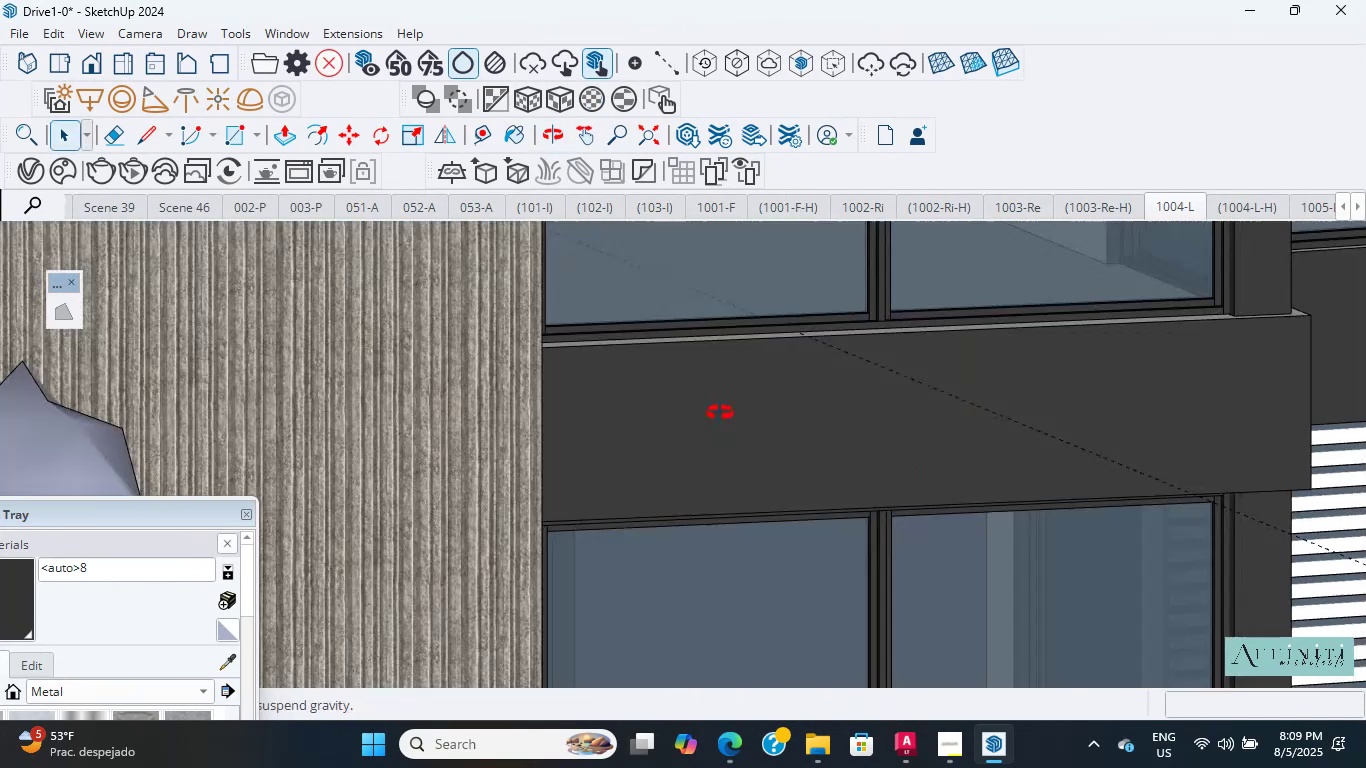 
hold_key(key=ShiftLeft, duration=0.62)
 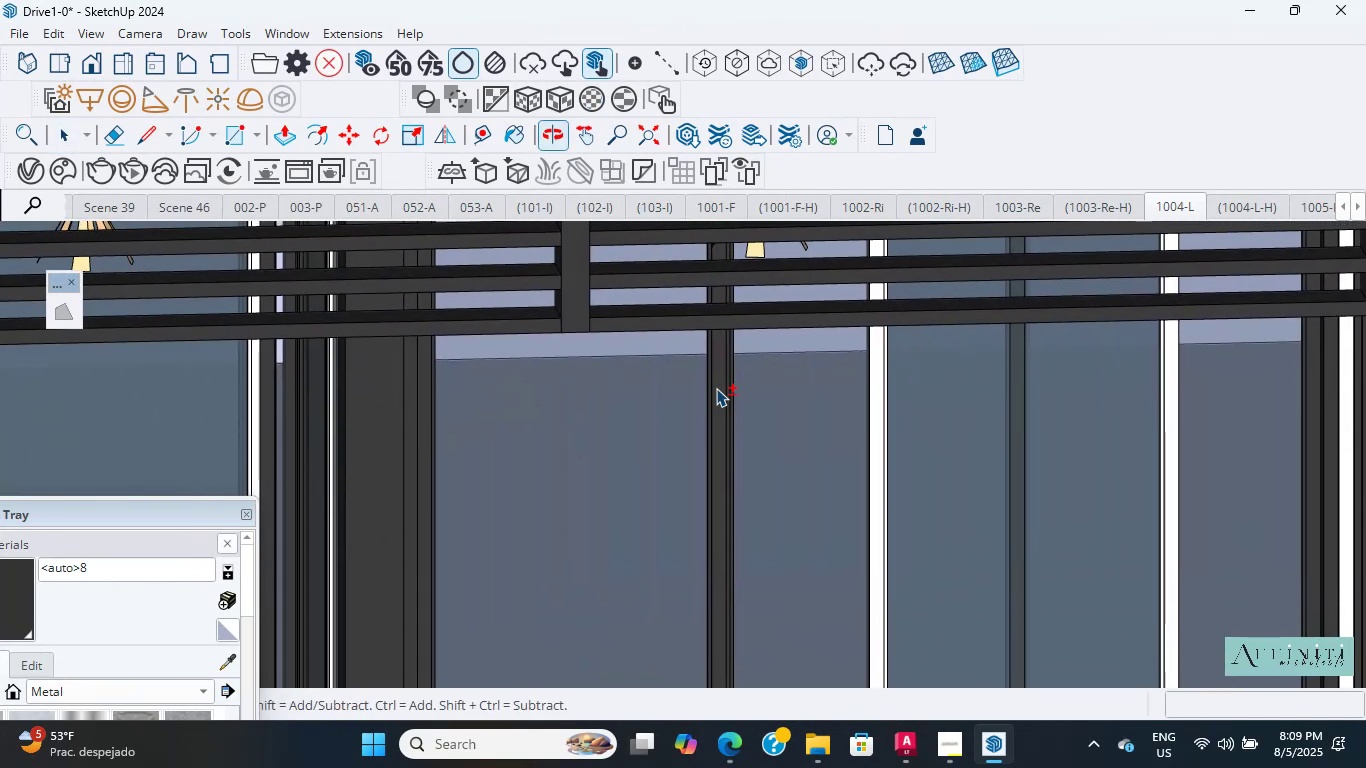 
scroll: coordinate [618, 397], scroll_direction: down, amount: 1.0
 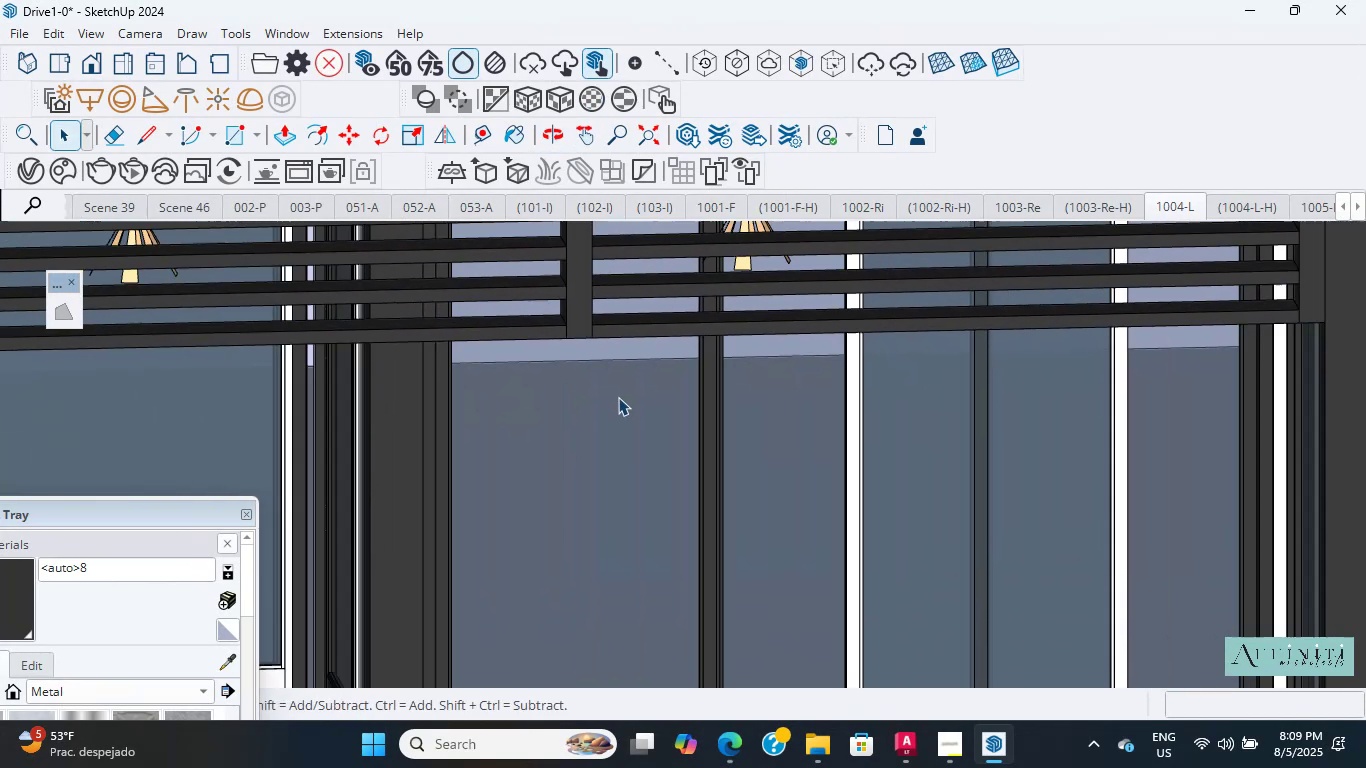 
hold_key(key=ShiftLeft, duration=0.33)
 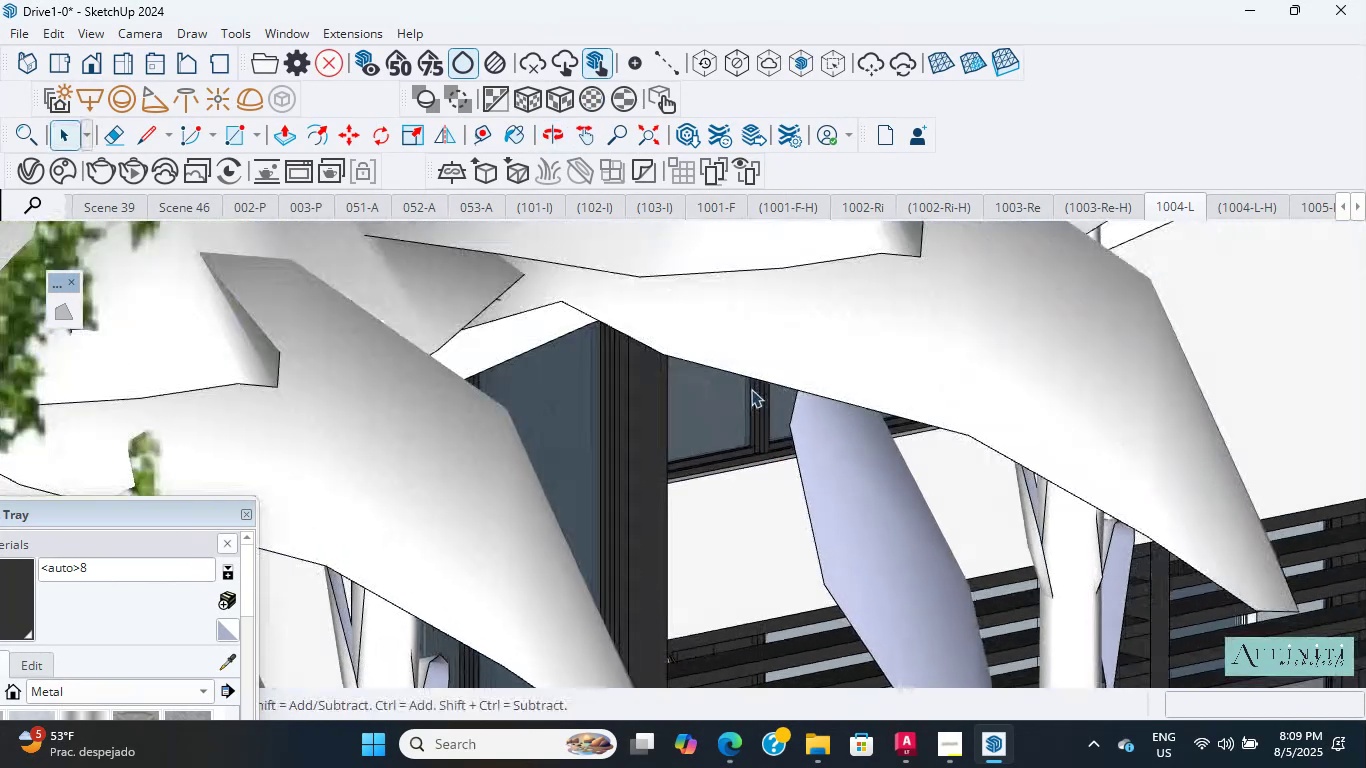 
key(Shift+ShiftLeft)
 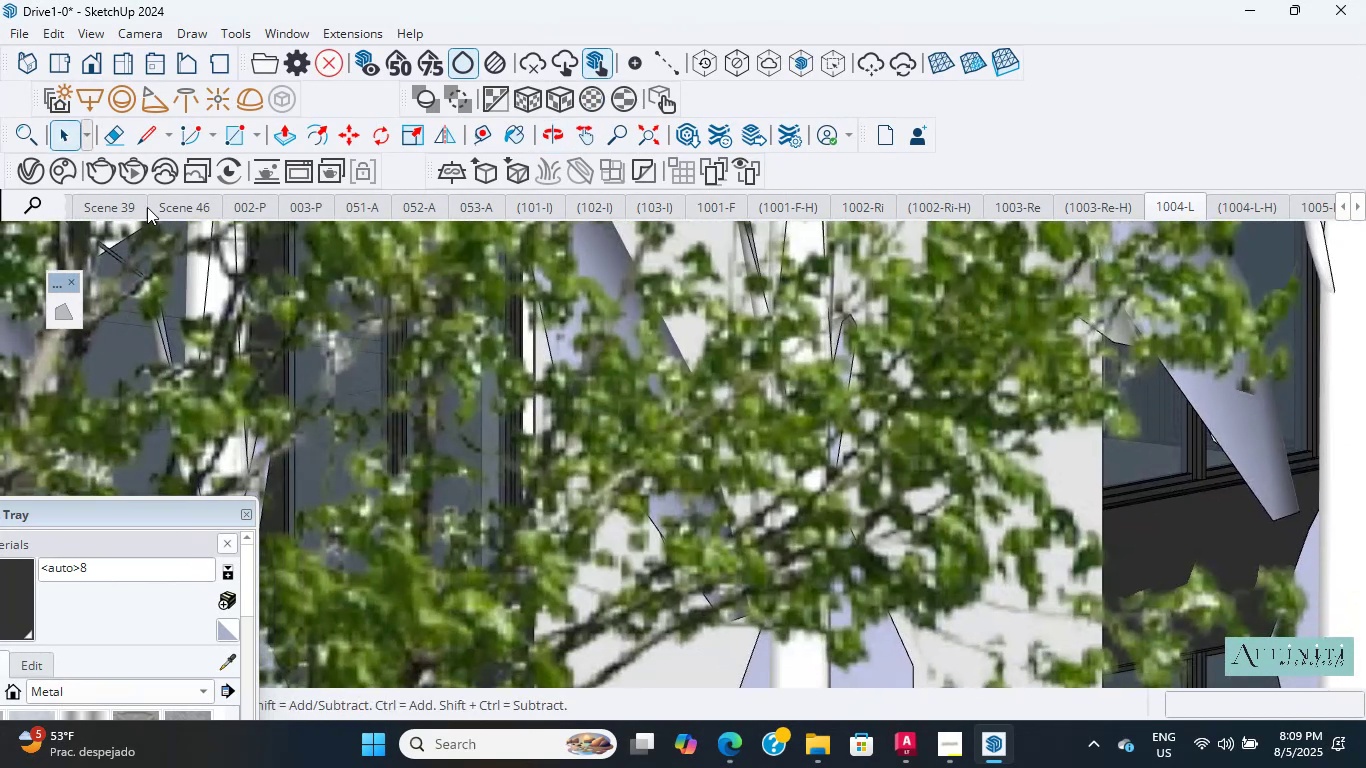 
left_click([123, 206])
 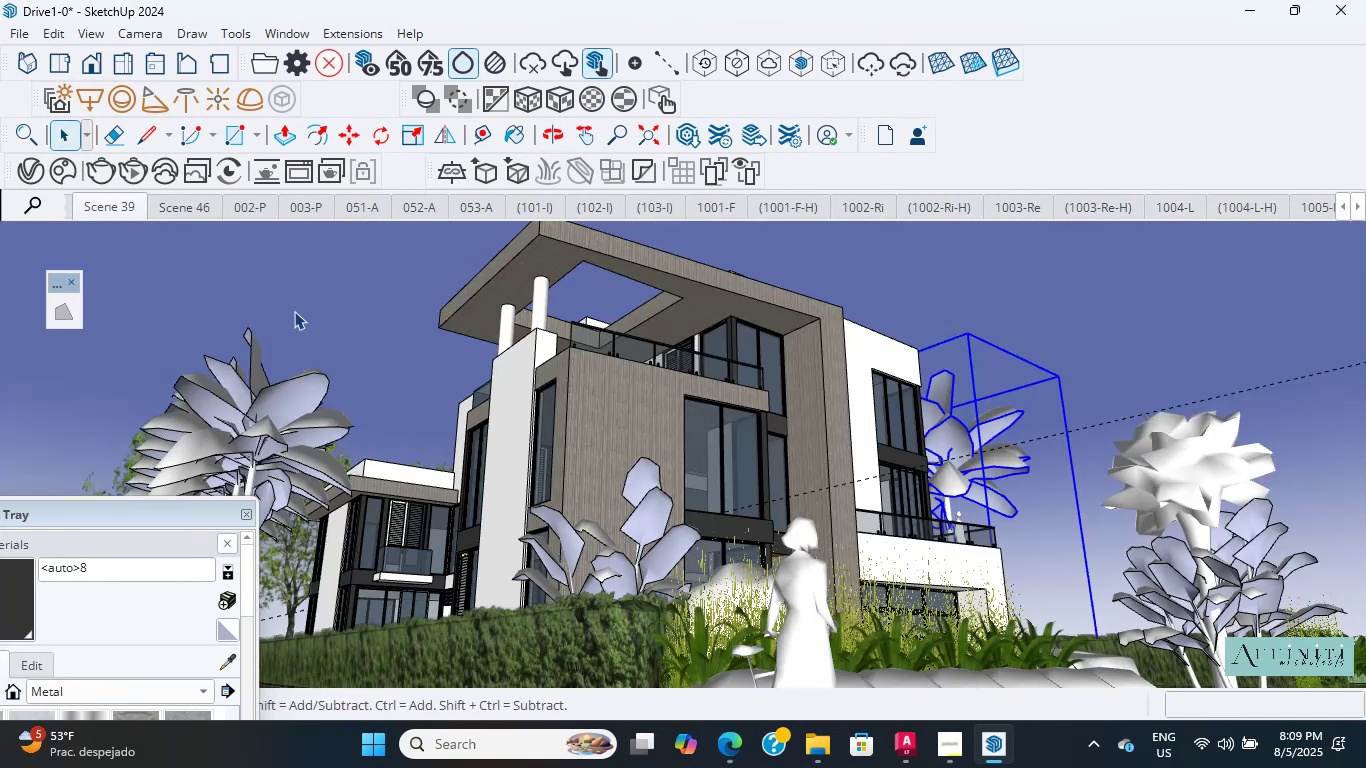 
scroll: coordinate [763, 528], scroll_direction: up, amount: 4.0
 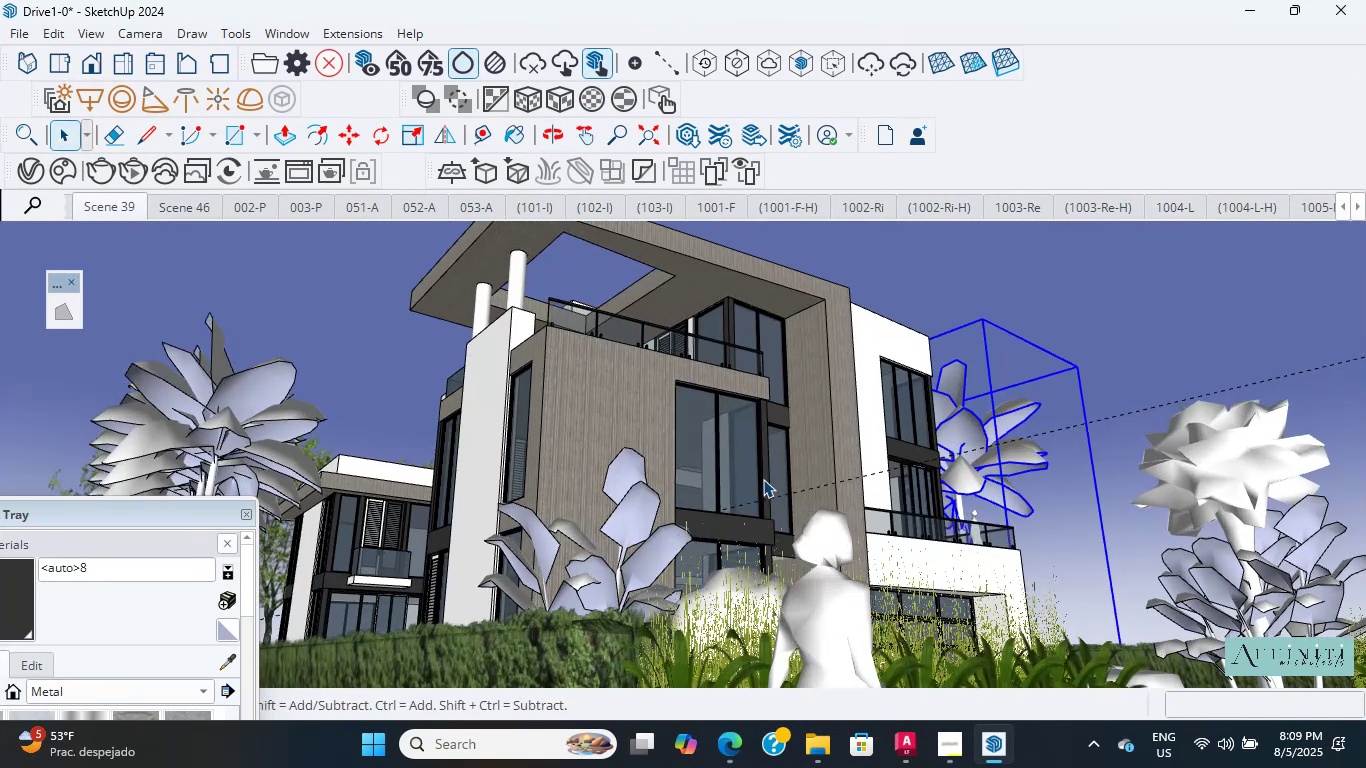 
scroll: coordinate [888, 412], scroll_direction: down, amount: 40.0
 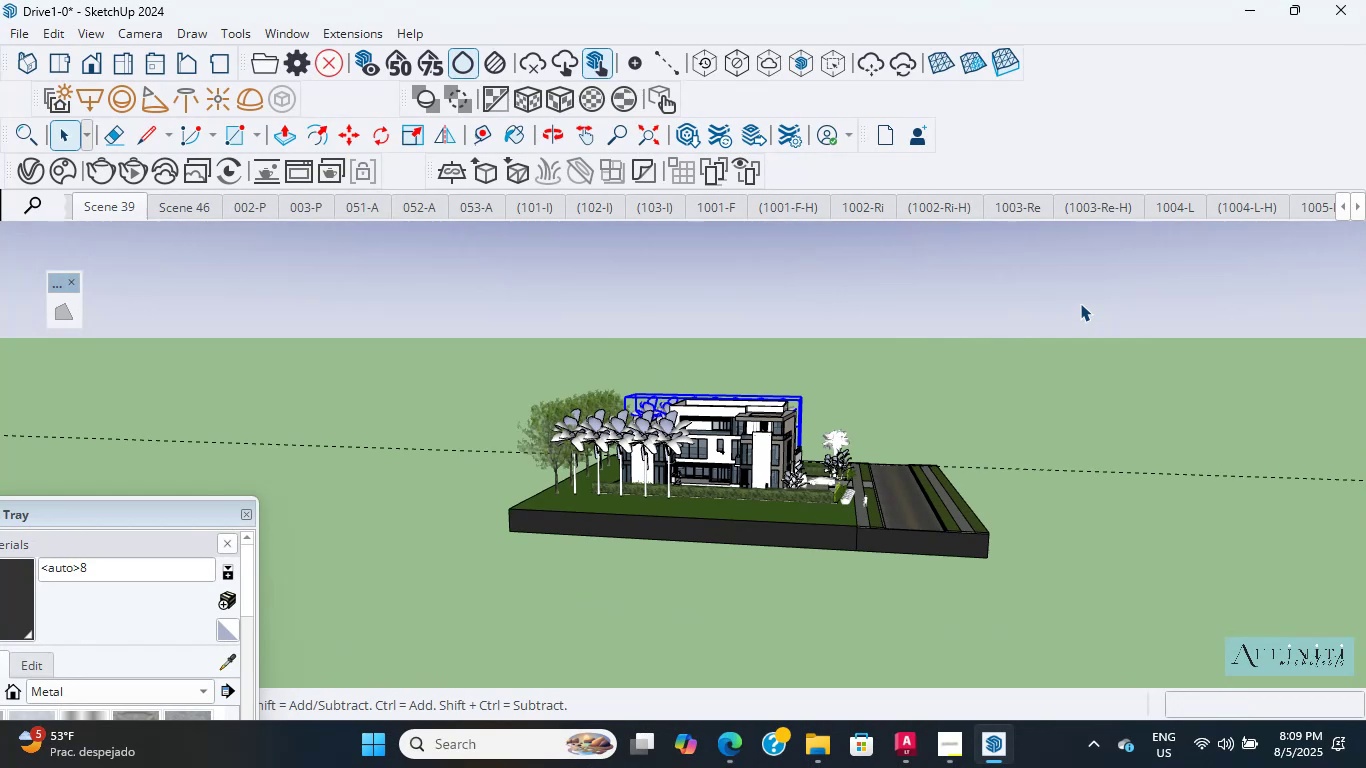 
key(Shift+ShiftLeft)
 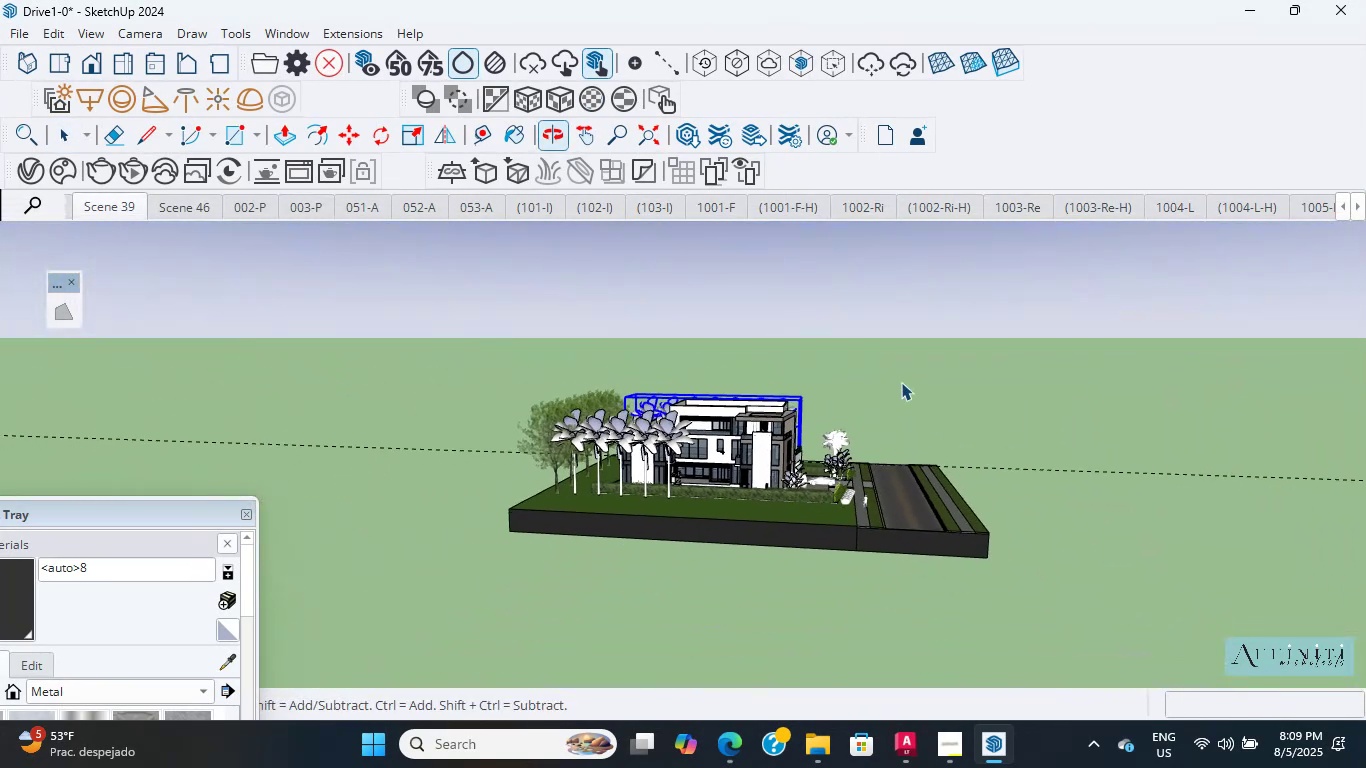 
left_click_drag(start_coordinate=[1080, 303], to_coordinate=[412, 655])
 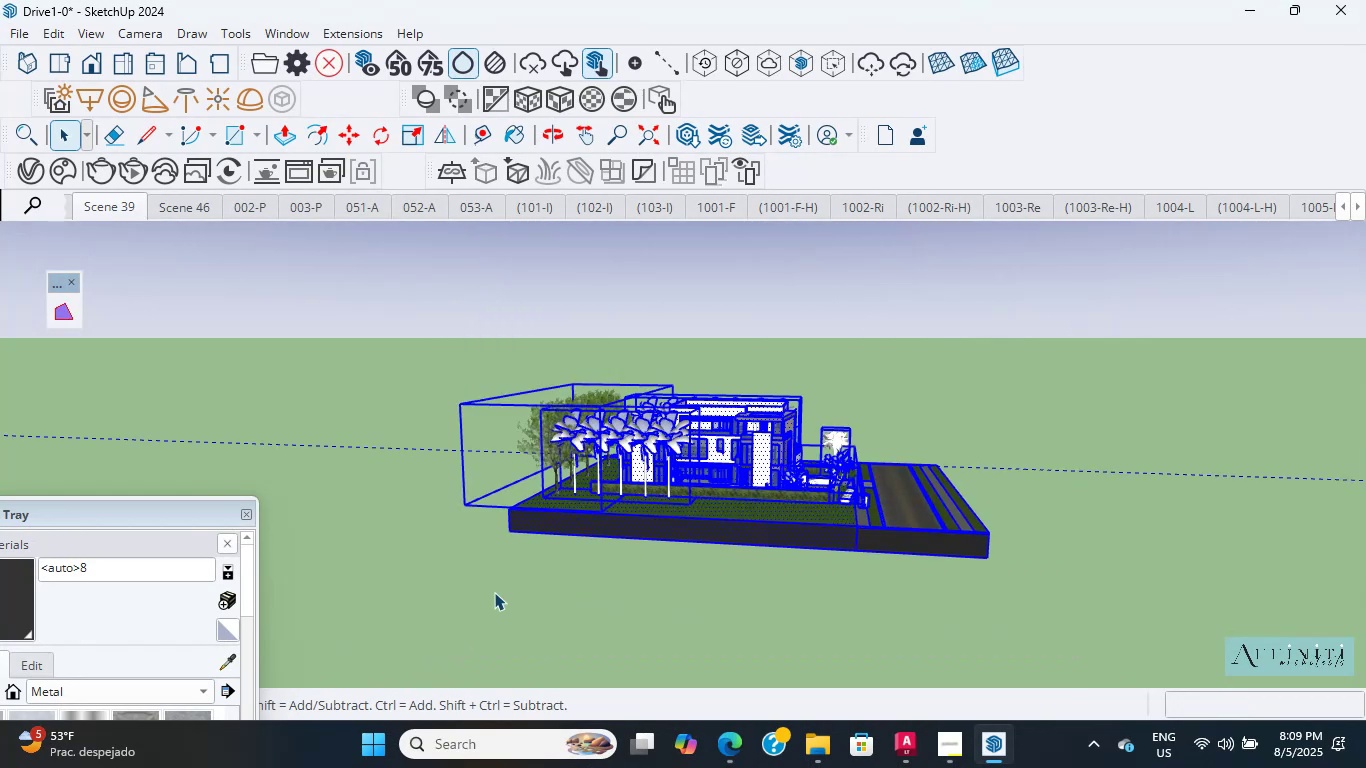 
key(Control+C)
 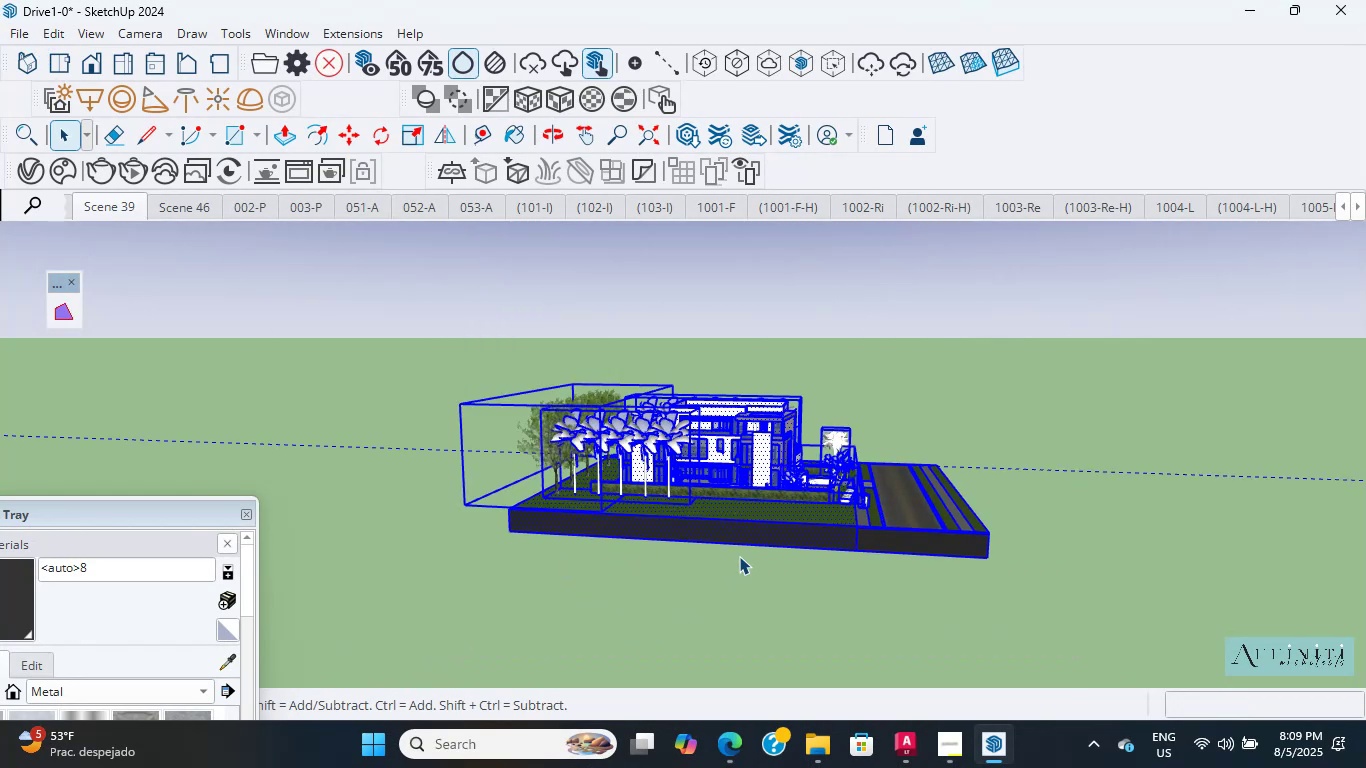 
wait(6.76)
 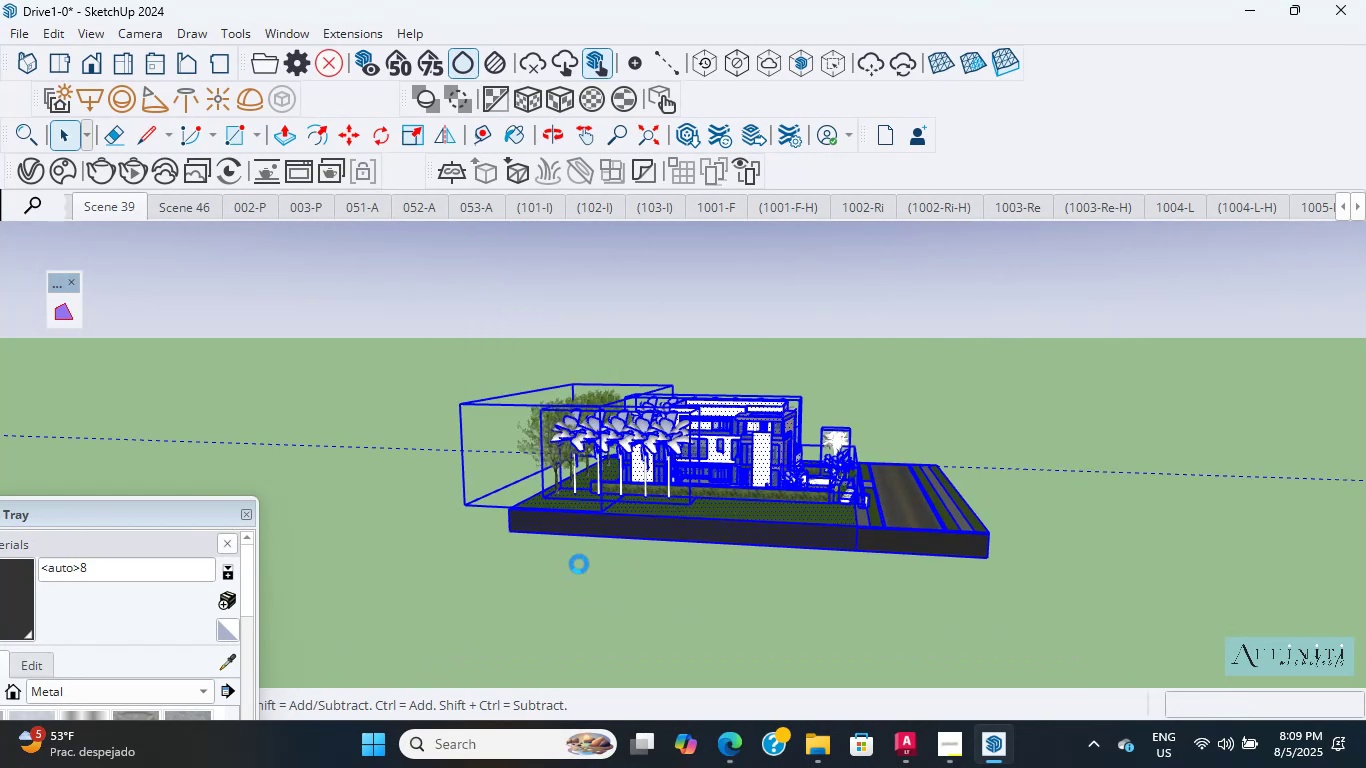 
left_click([22, 34])
 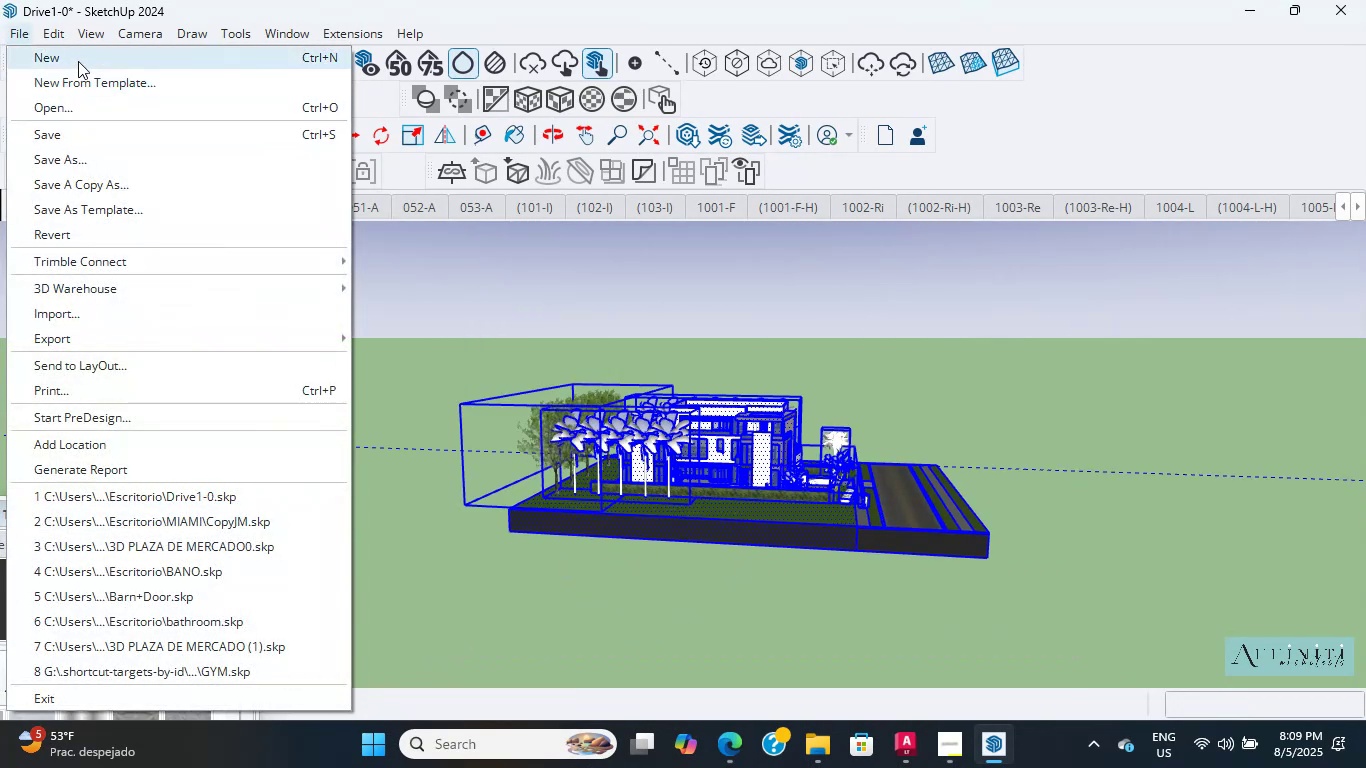 
left_click([88, 84])
 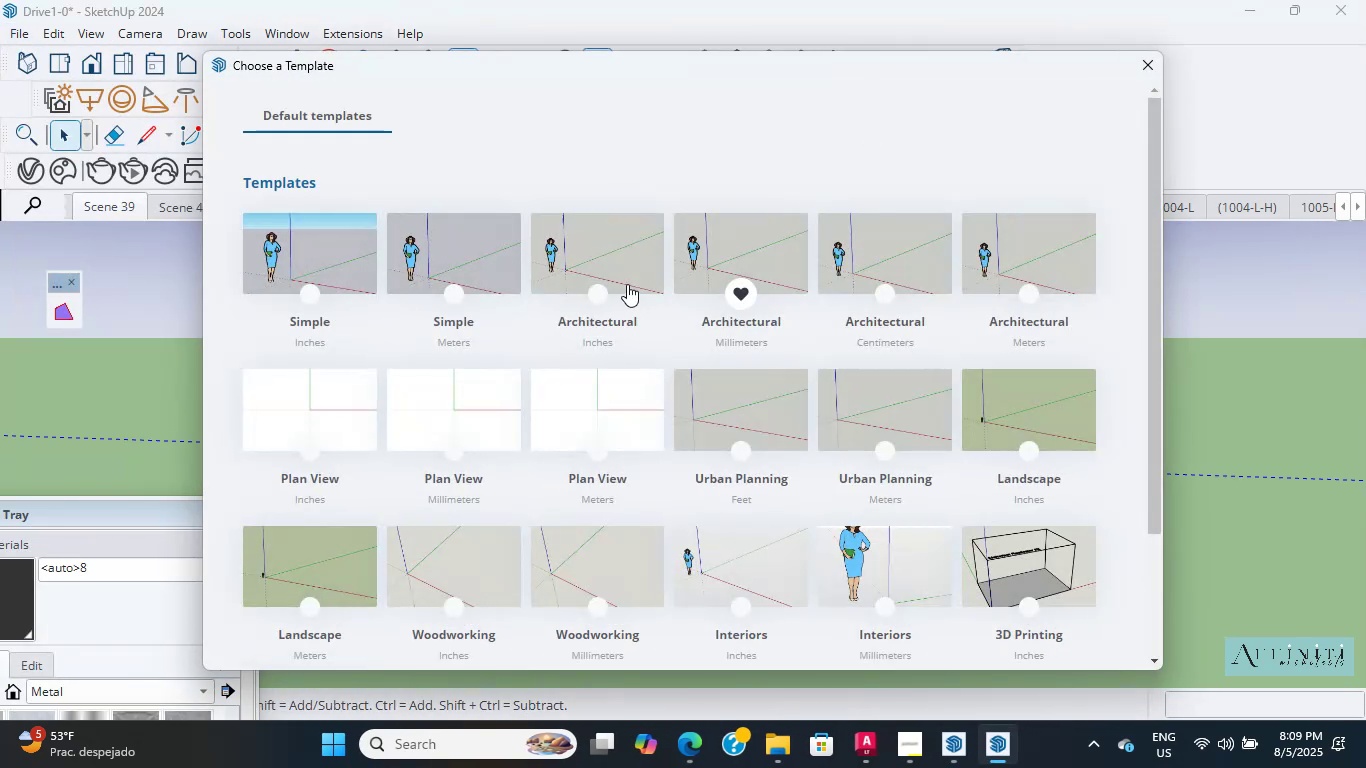 
wait(10.88)
 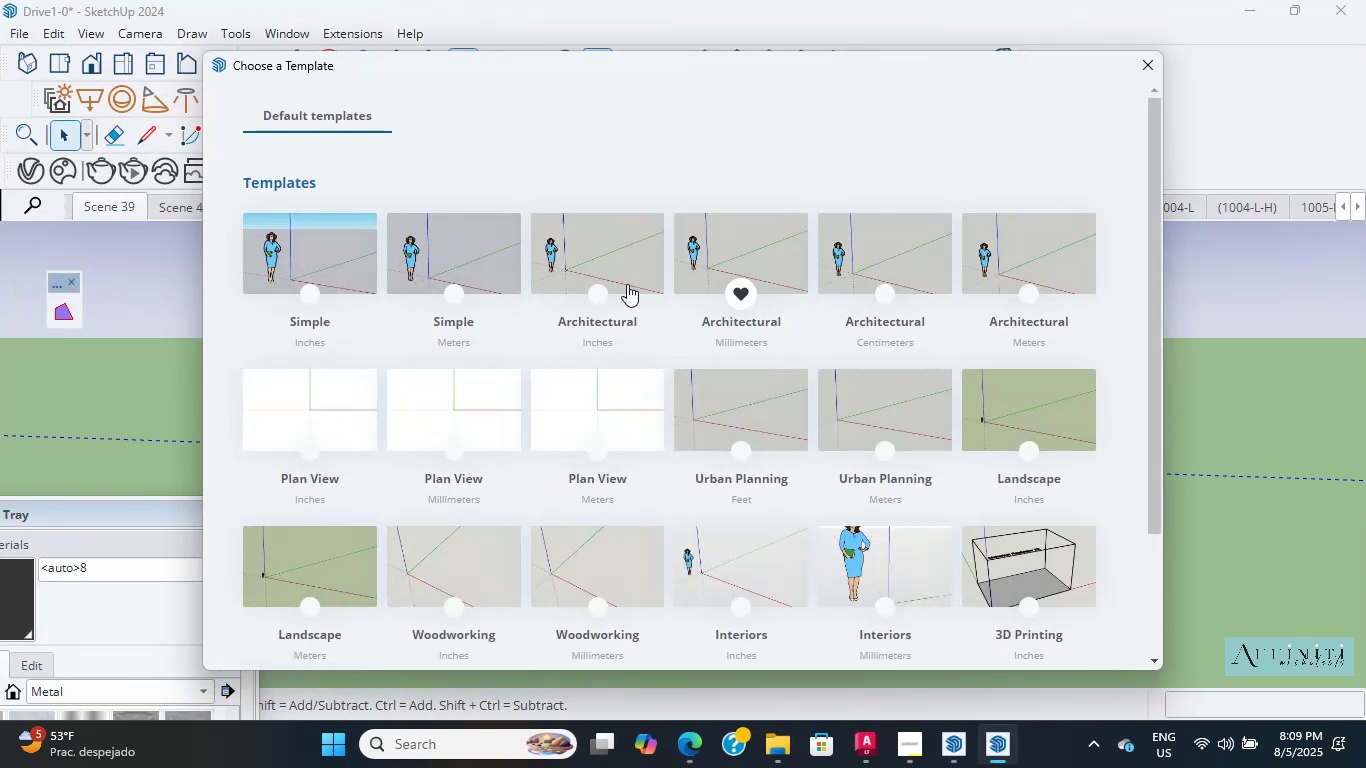 
left_click([617, 256])
 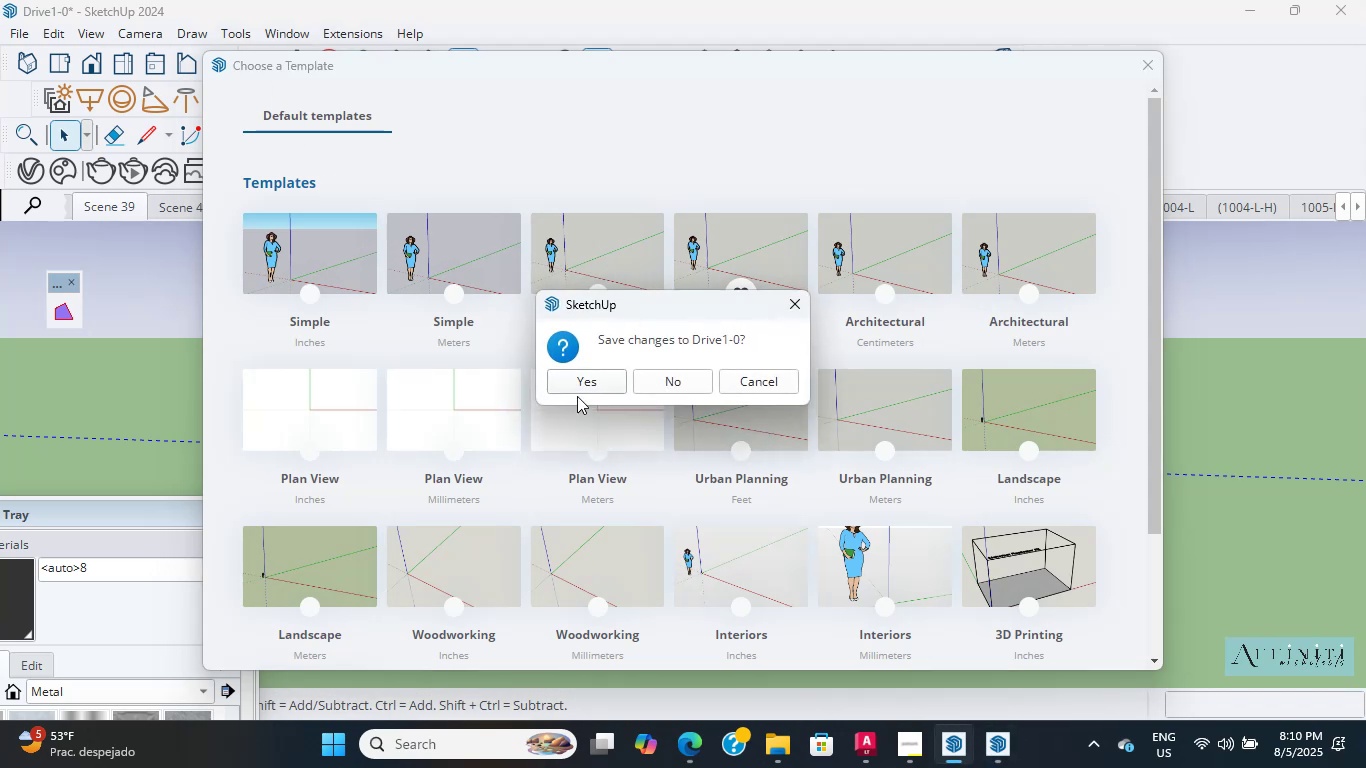 
left_click([580, 381])
 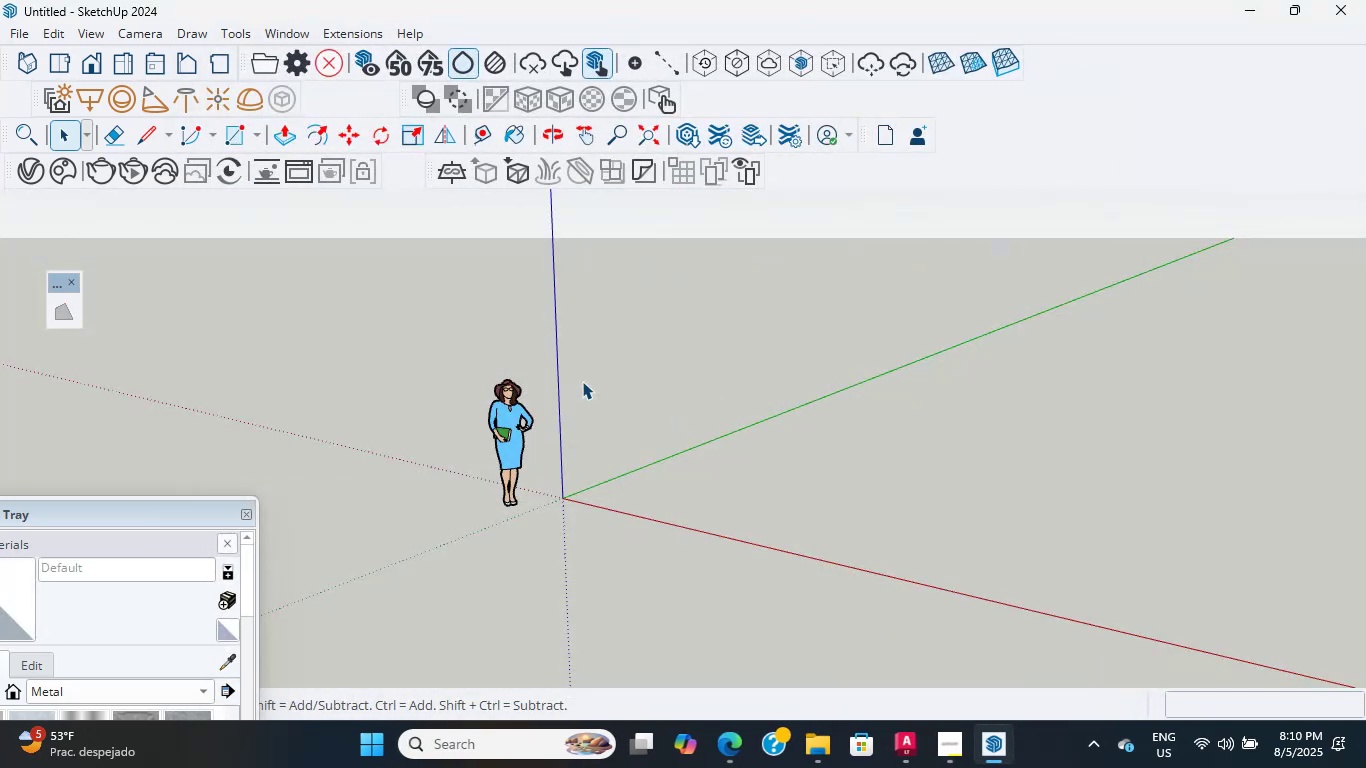 
key(Control+V)
 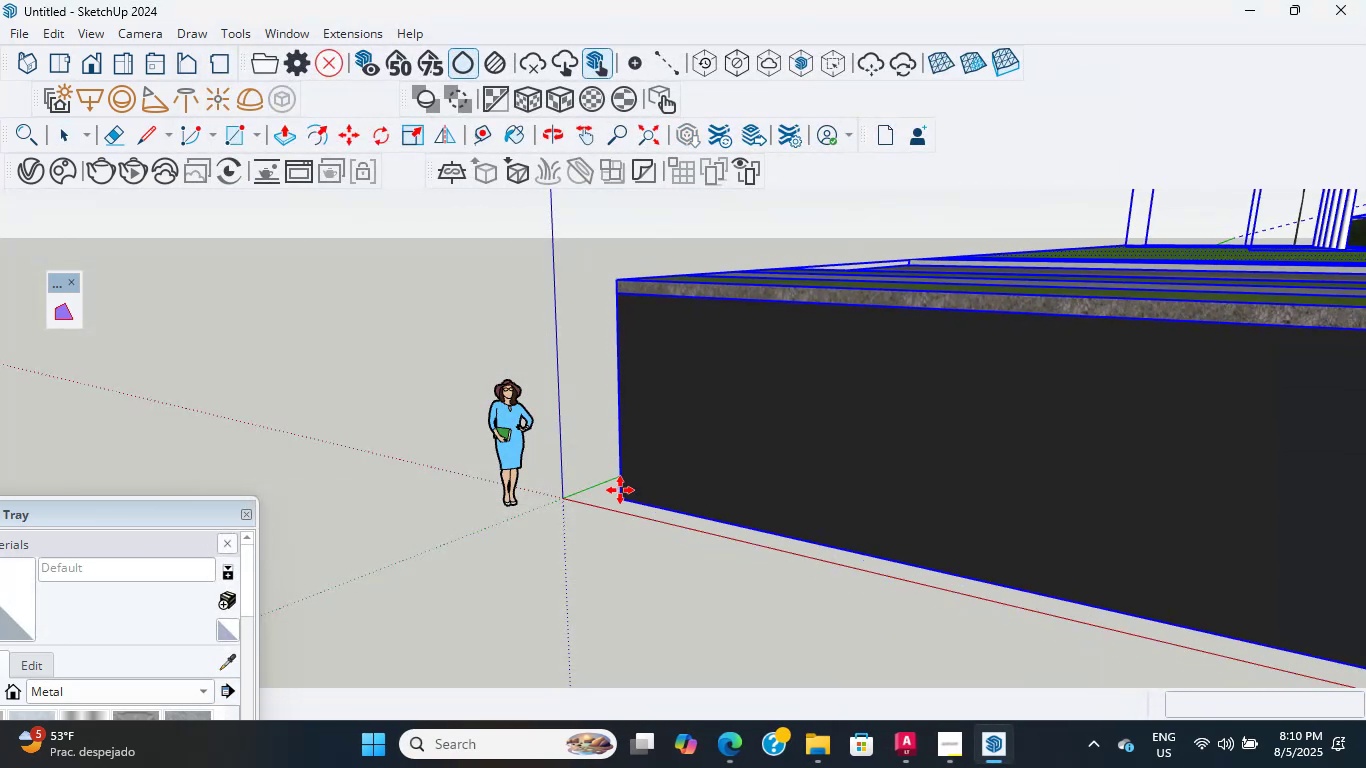 
left_click([560, 498])
 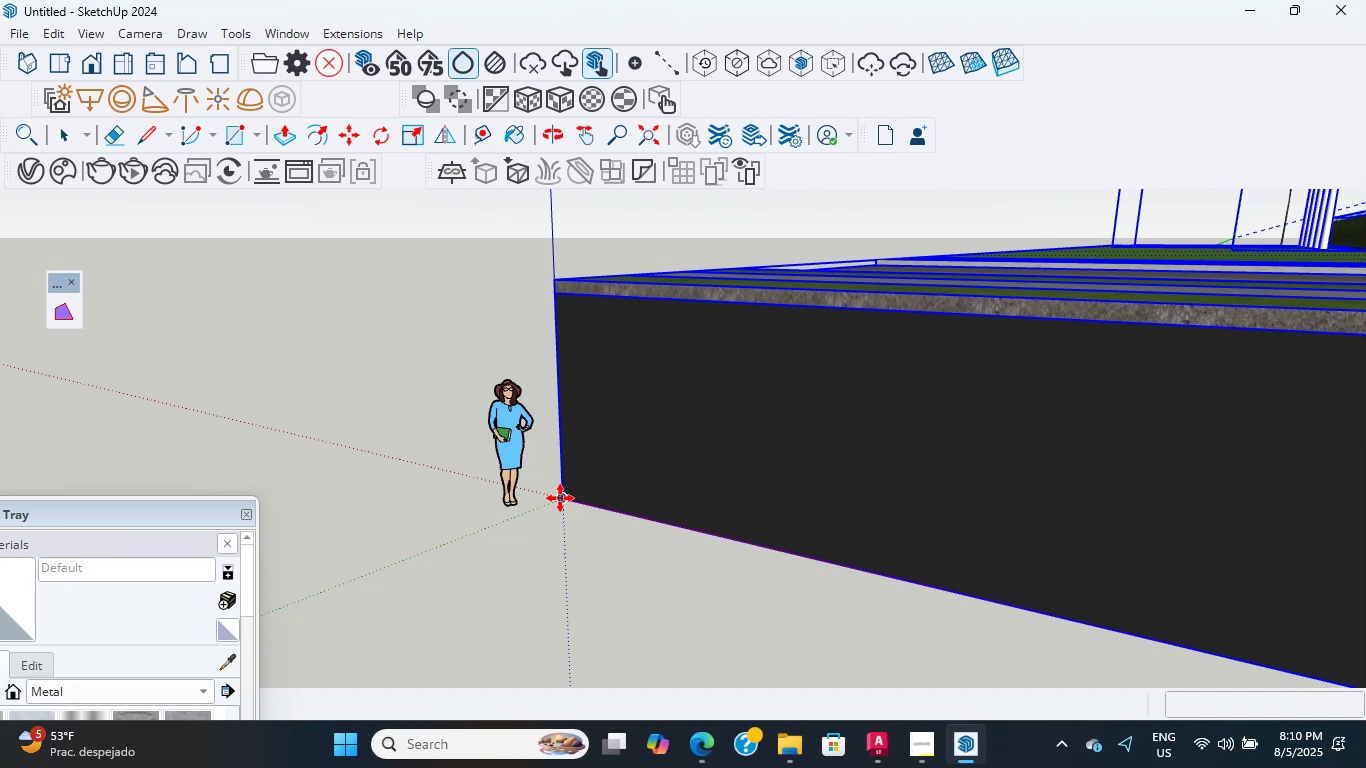 
scroll: coordinate [858, 361], scroll_direction: down, amount: 21.0
 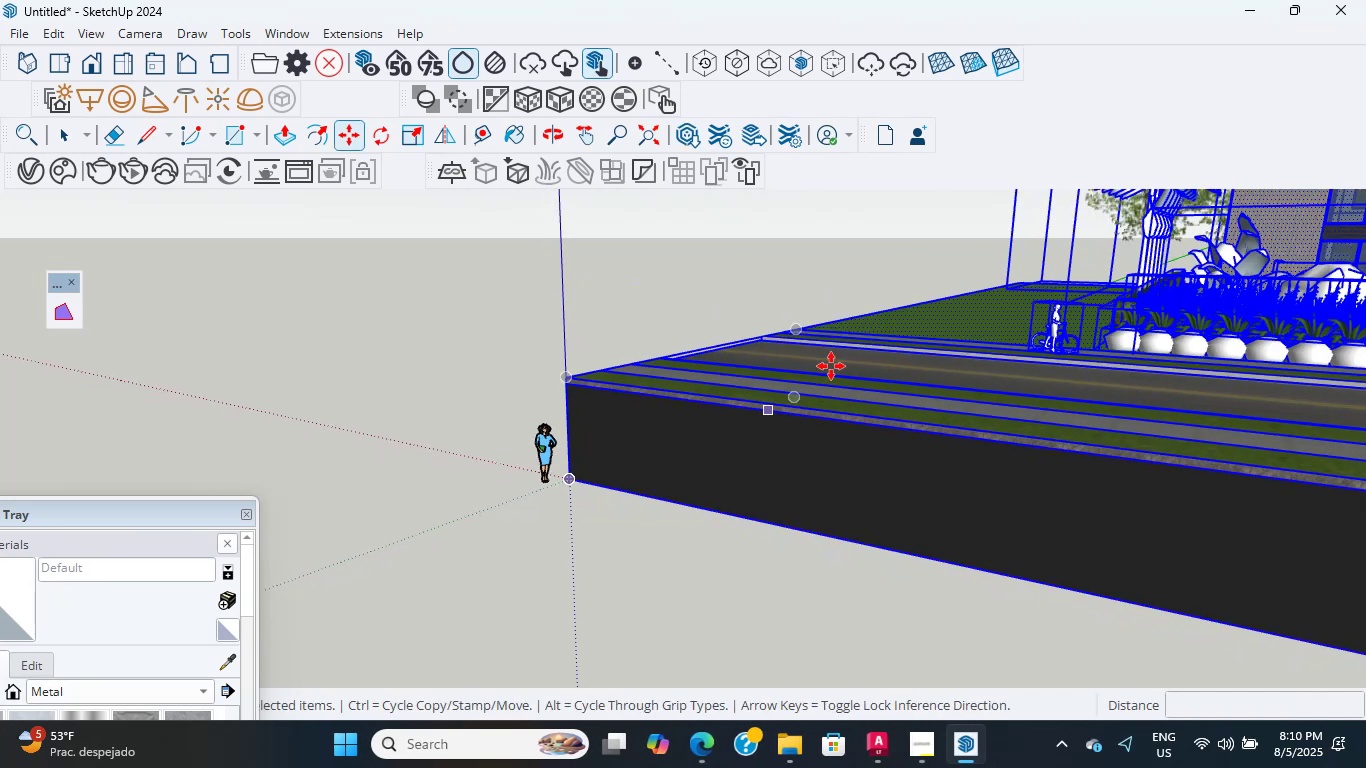 
hold_key(key=ShiftLeft, duration=0.43)
 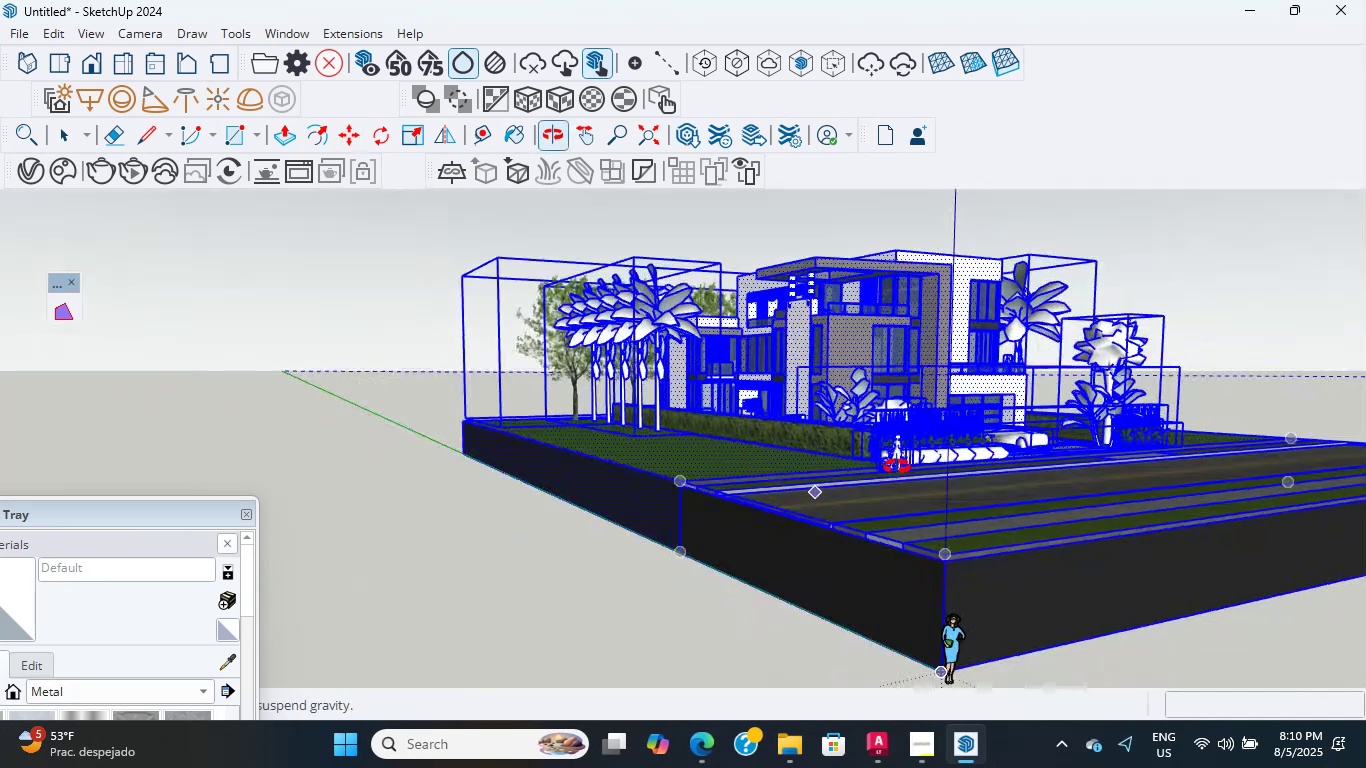 
scroll: coordinate [922, 422], scroll_direction: up, amount: 8.0
 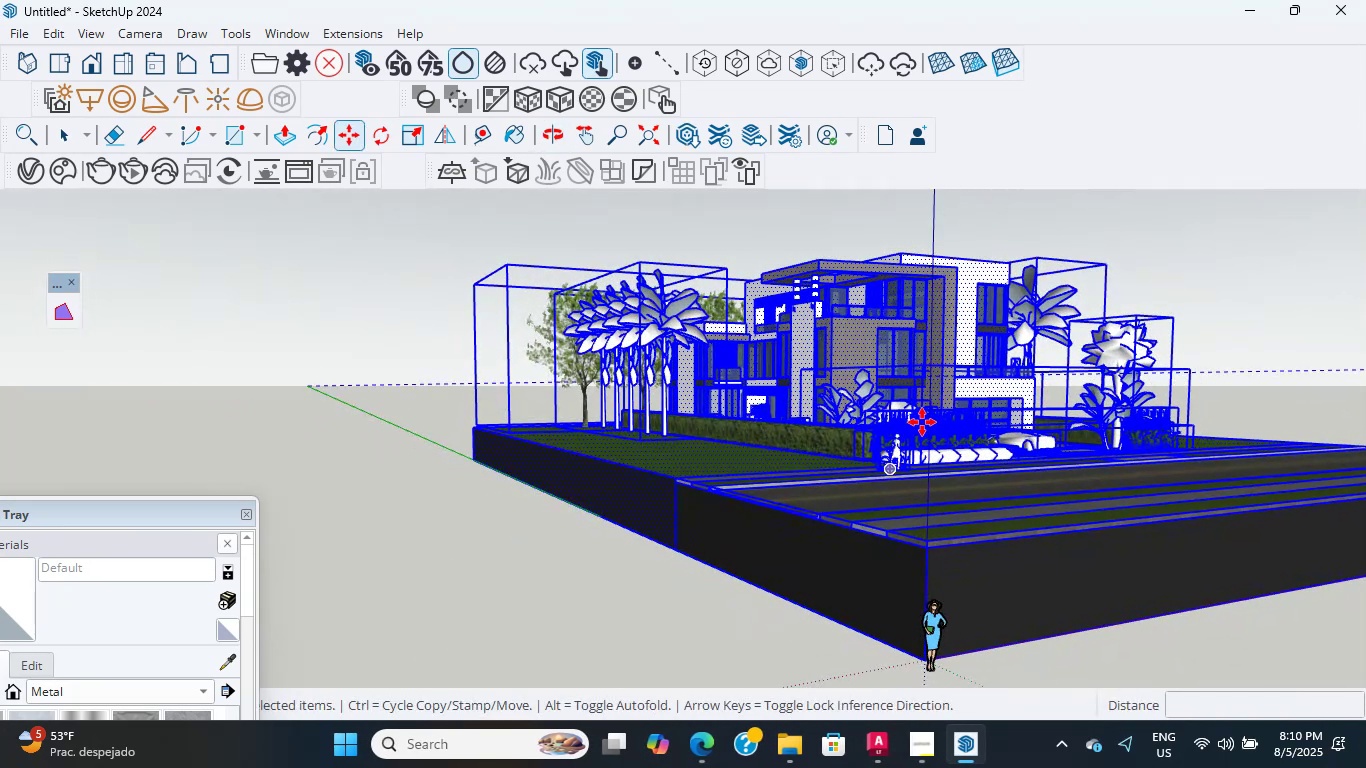 
key(Shift+ShiftLeft)
 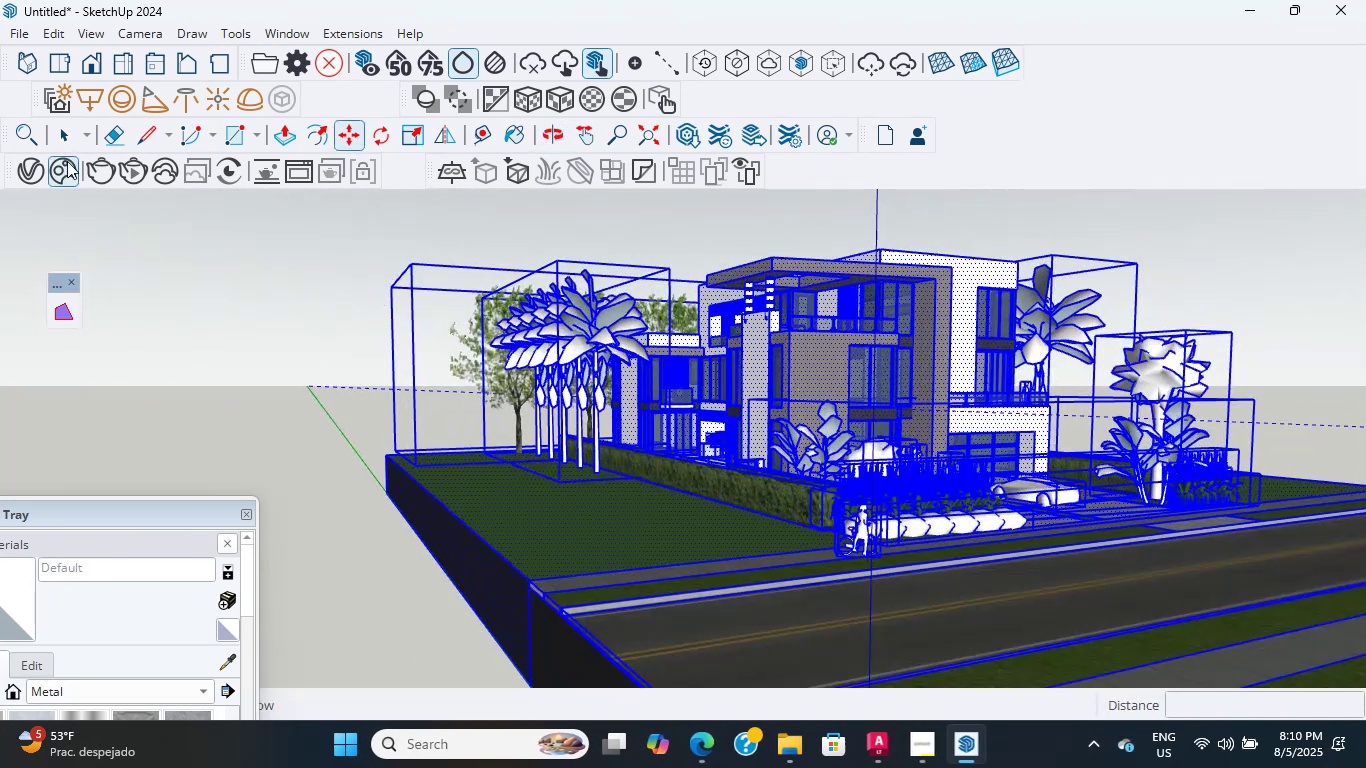 
left_click([78, 133])
 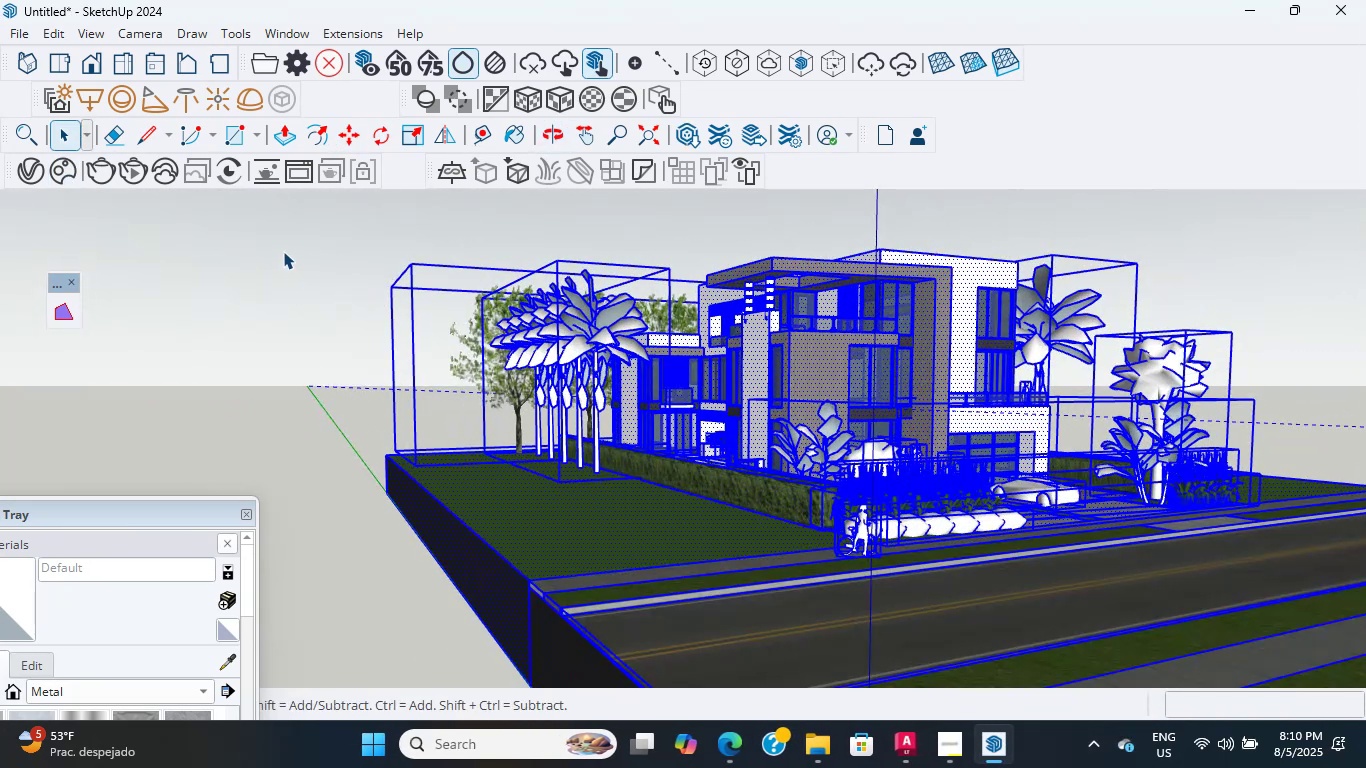 
triple_click([282, 251])
 